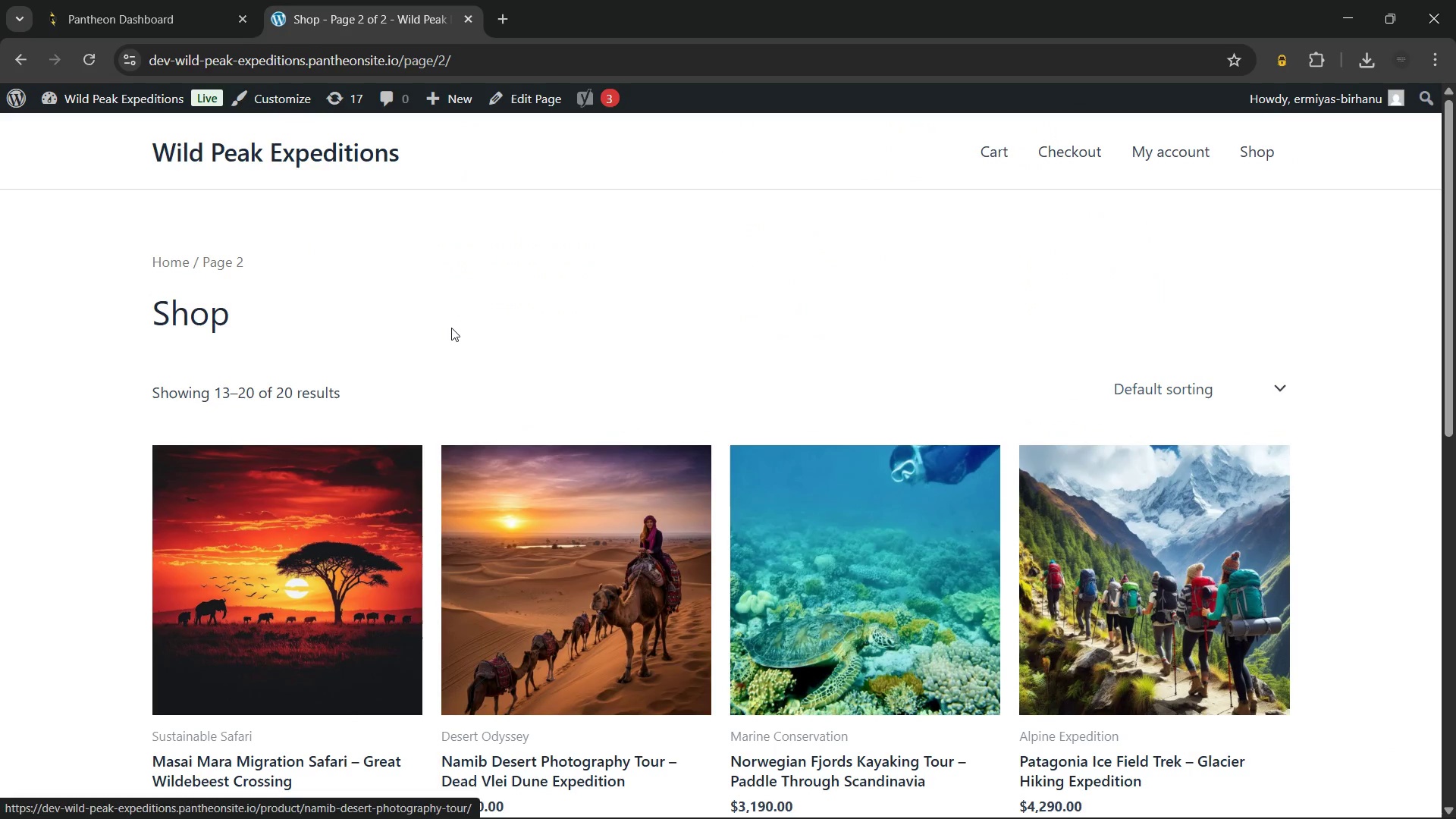 
wait(19.9)
 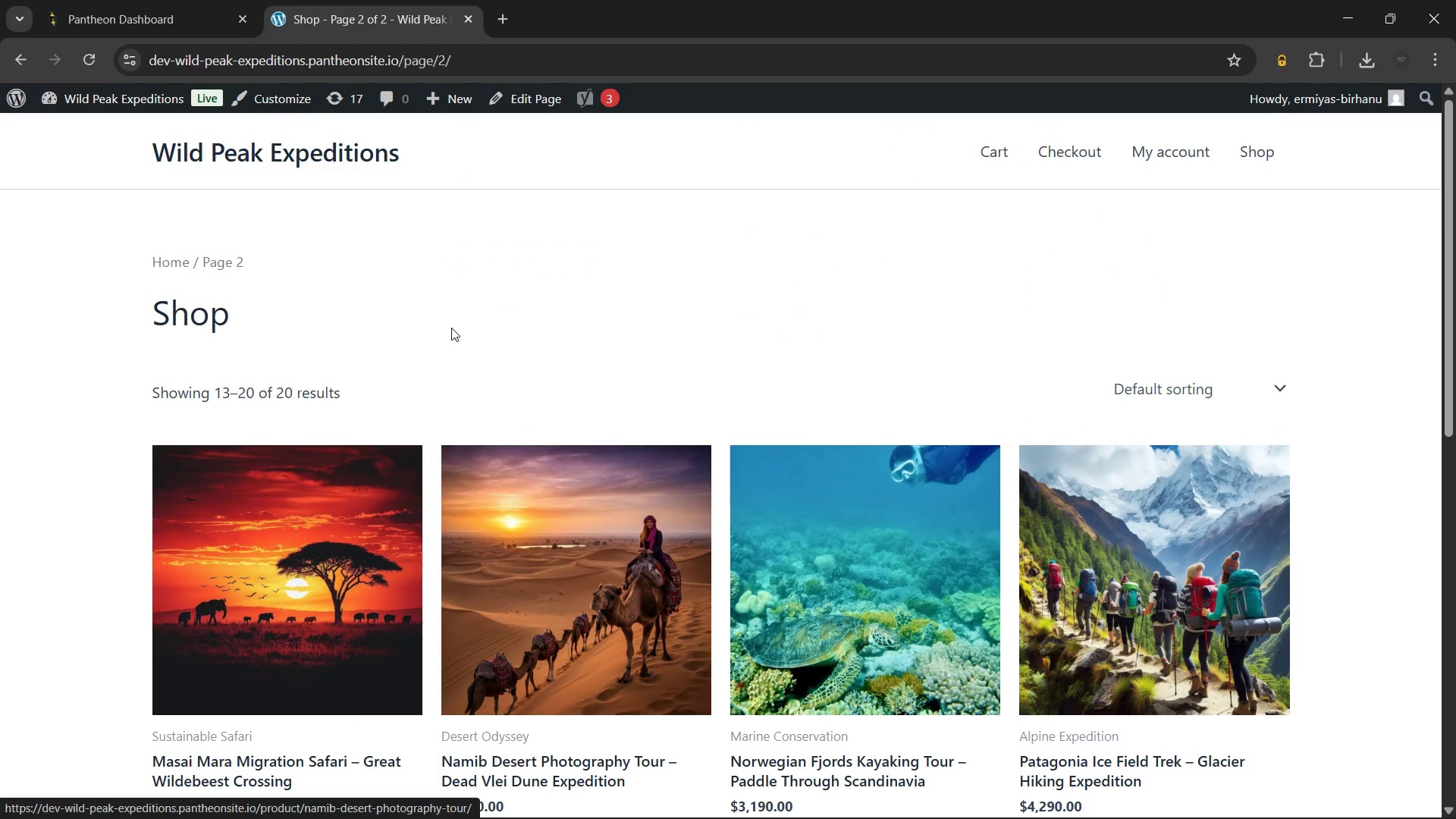 
left_click([133, 94])
 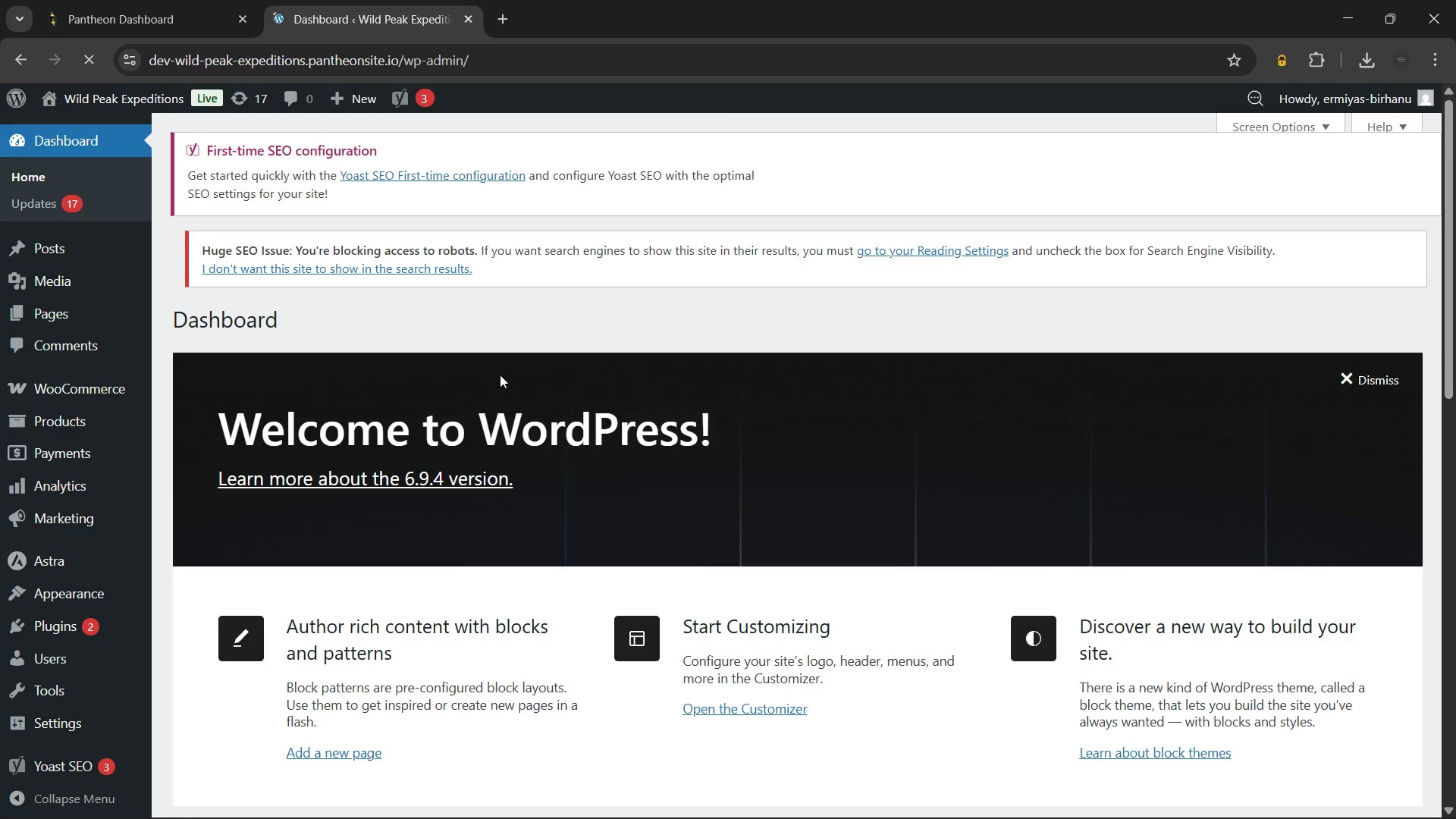 
wait(5.77)
 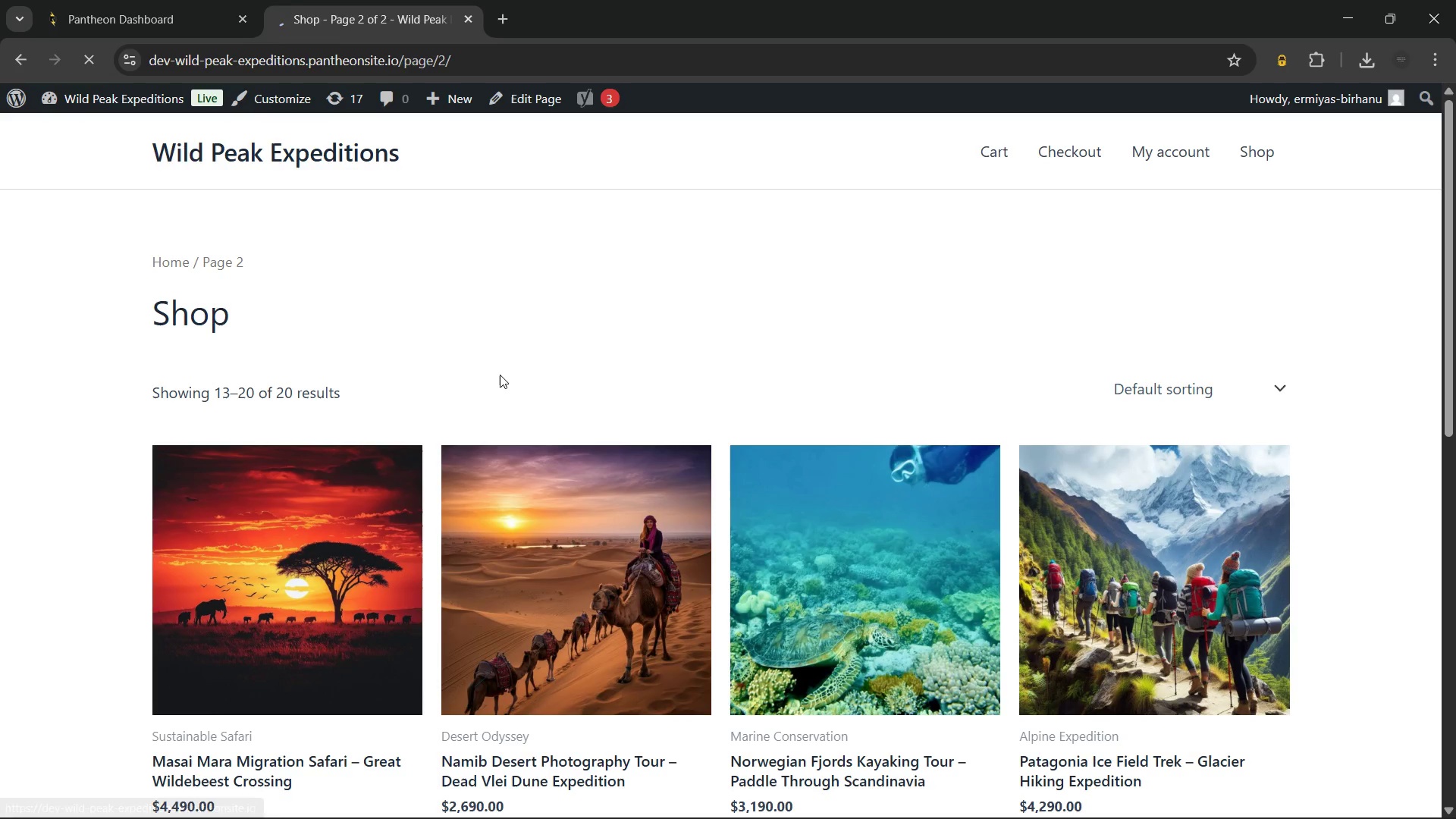 
left_click([77, 420])
 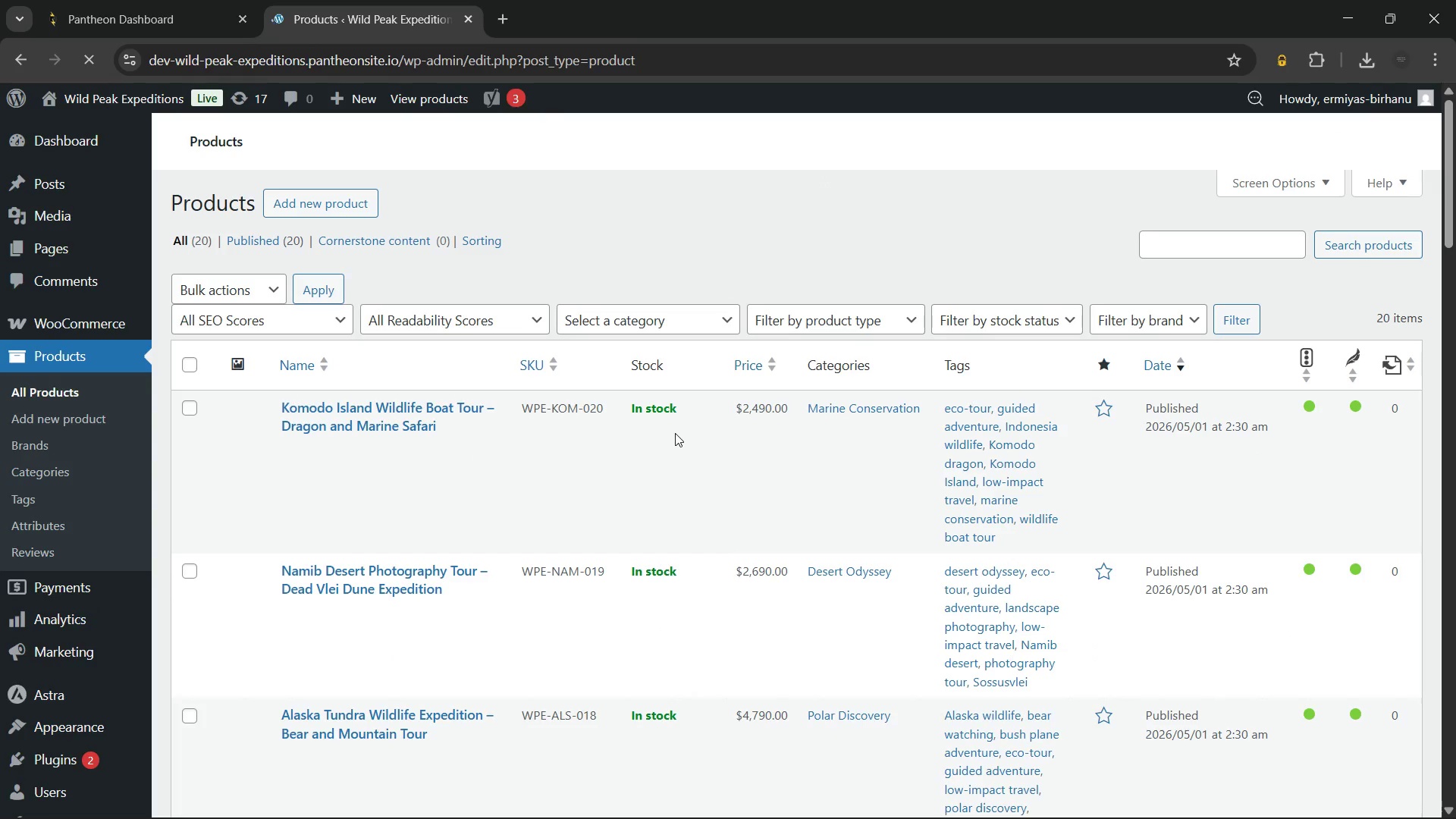 
wait(6.62)
 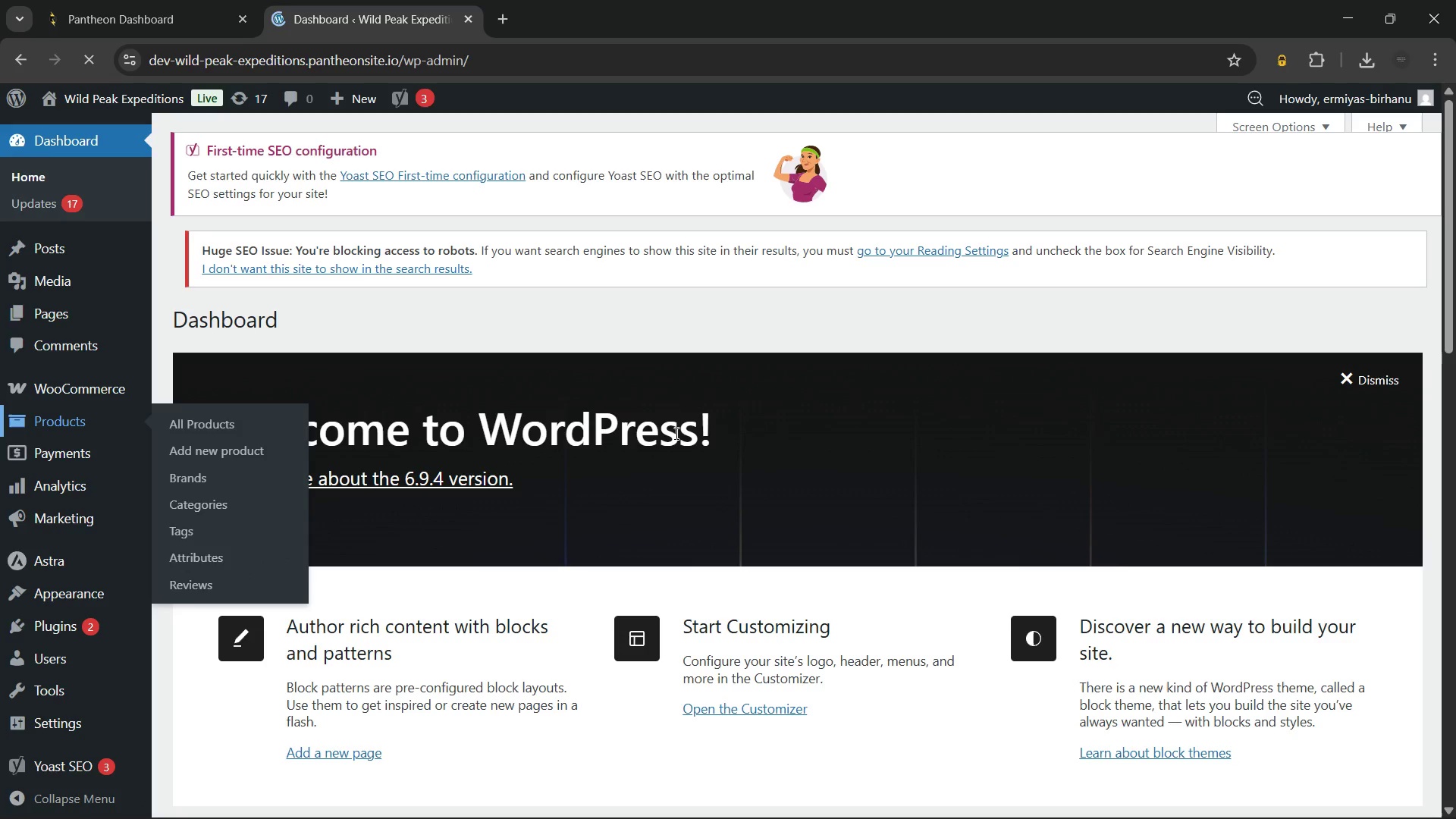 
scroll: coordinate [642, 396], scroll_direction: down, amount: 16.0
 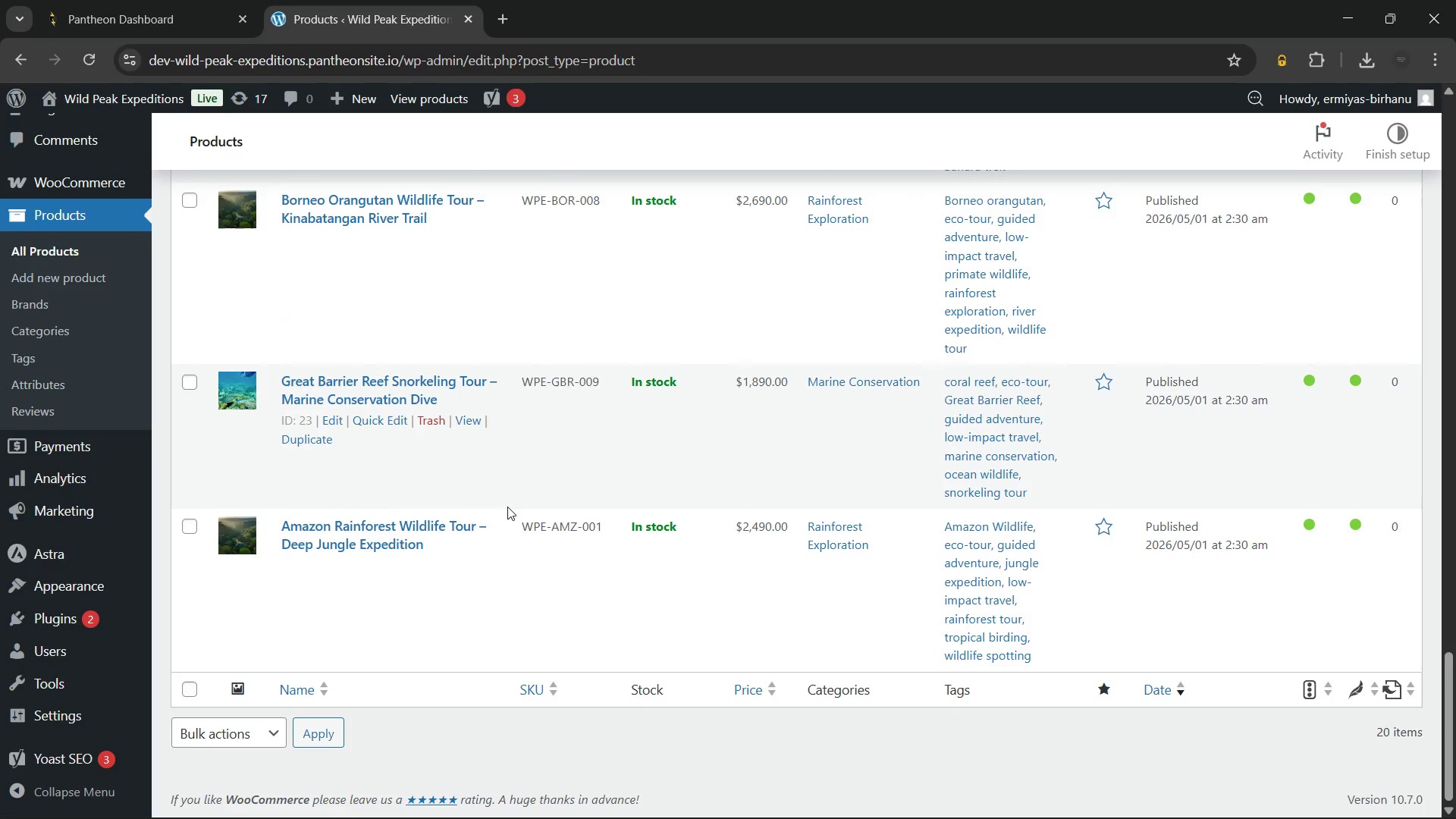 
hold_key(key=ControlLeft, duration=0.62)
left_click([392, 530])
 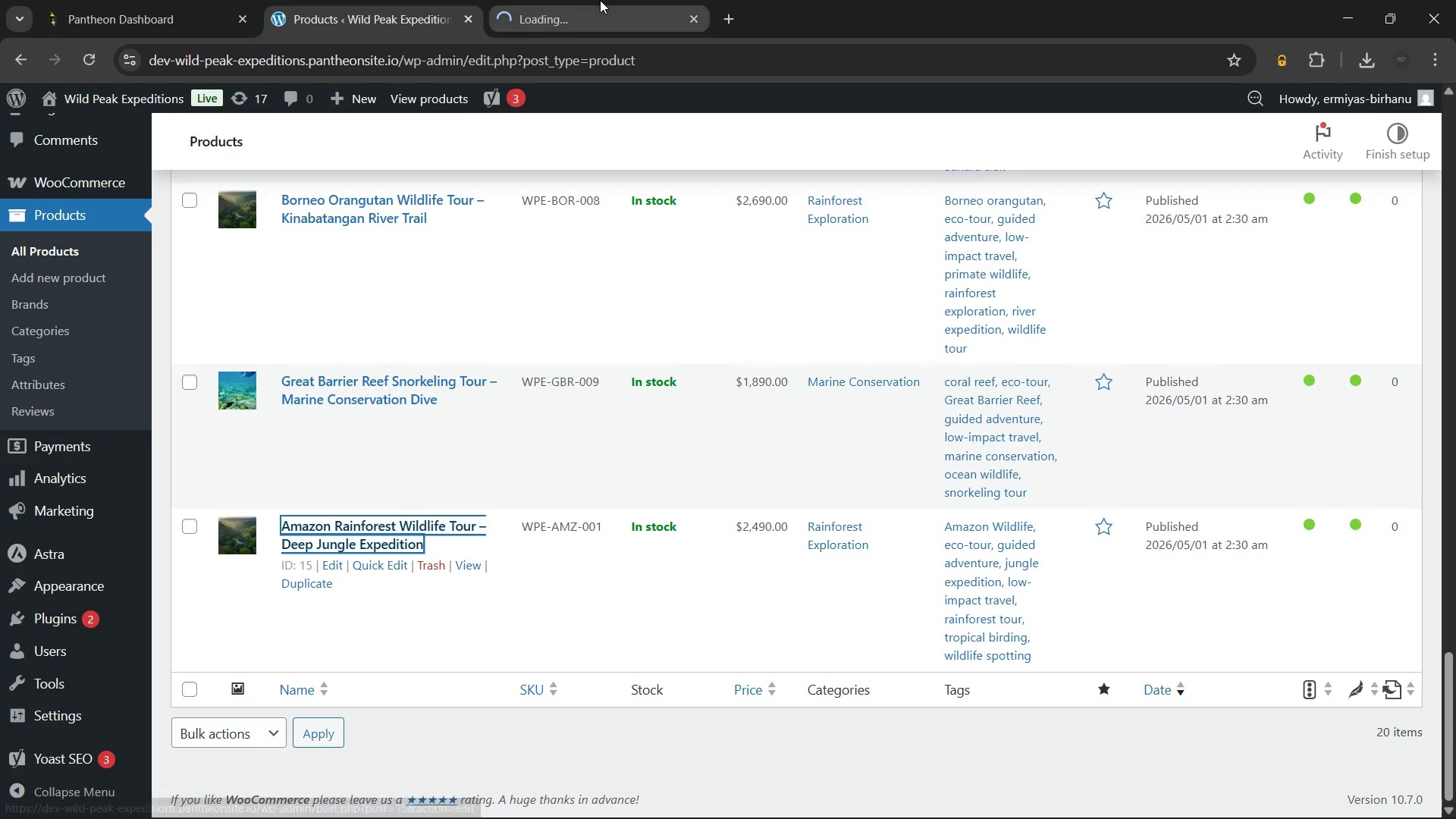 
left_click([600, 0])
 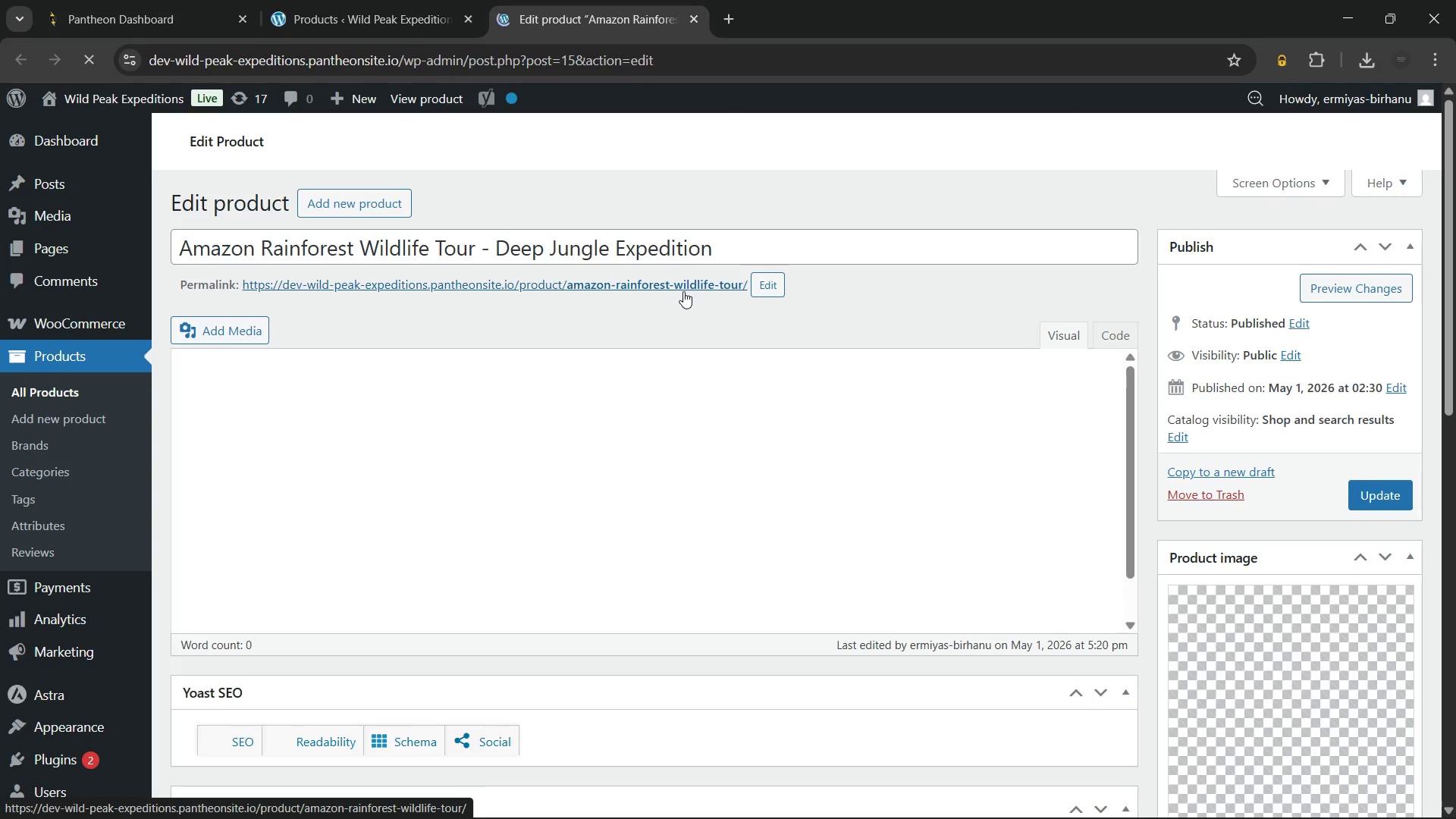 
wait(13.44)
 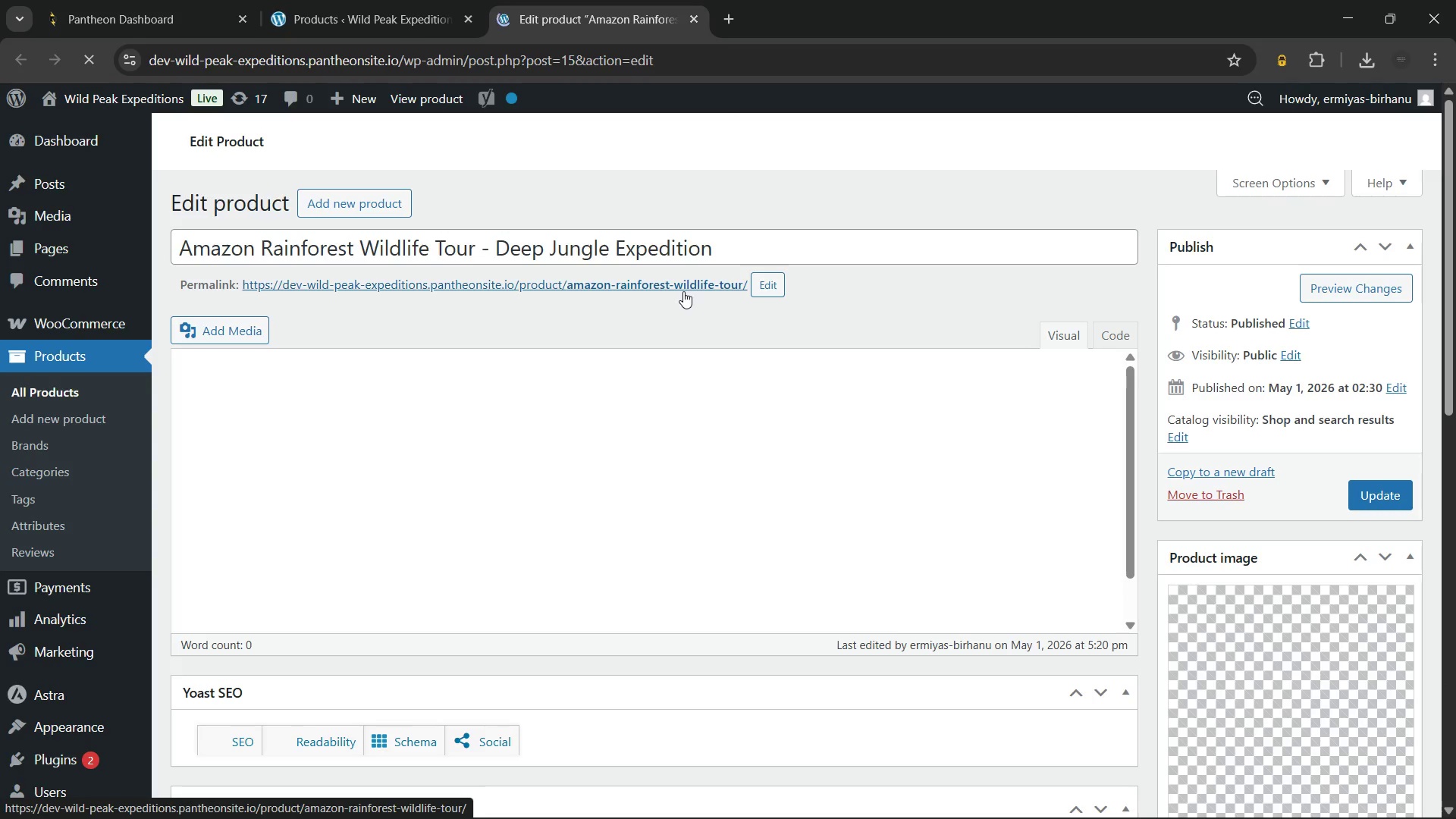 
left_click([697, 14])
 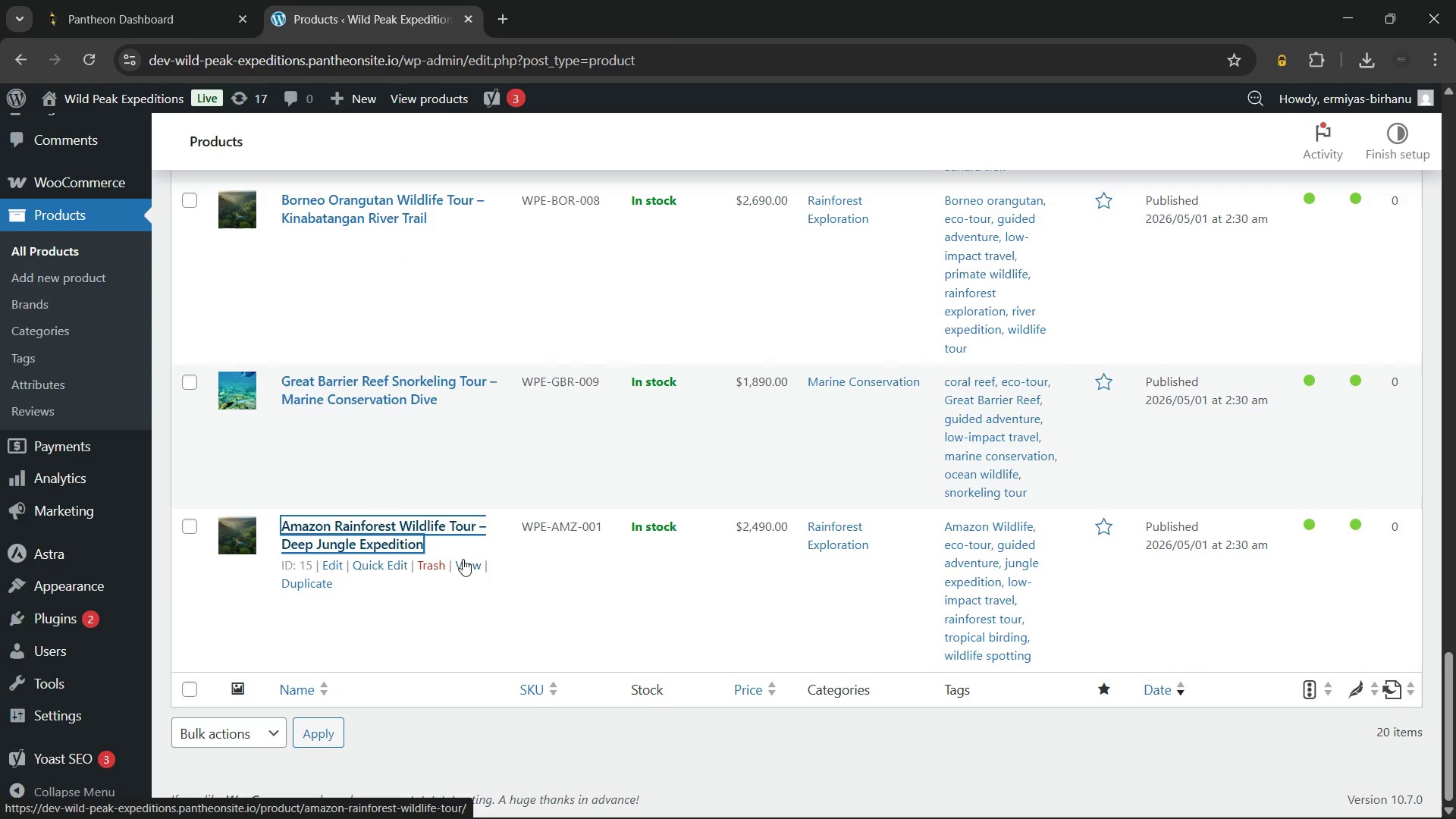 
hold_key(key=ControlLeft, duration=0.62)
left_click([466, 560])
 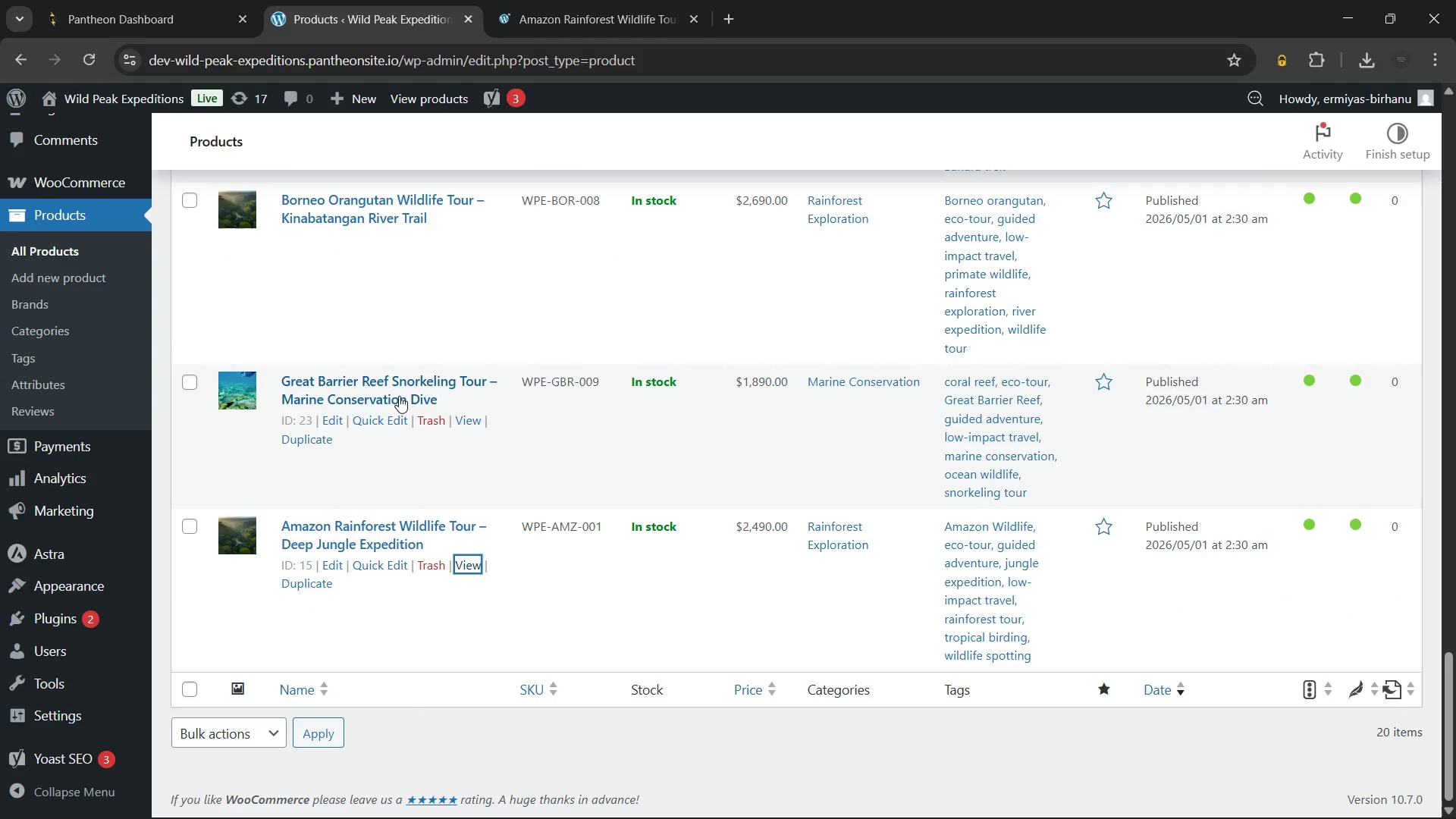 
left_click([588, 0])
 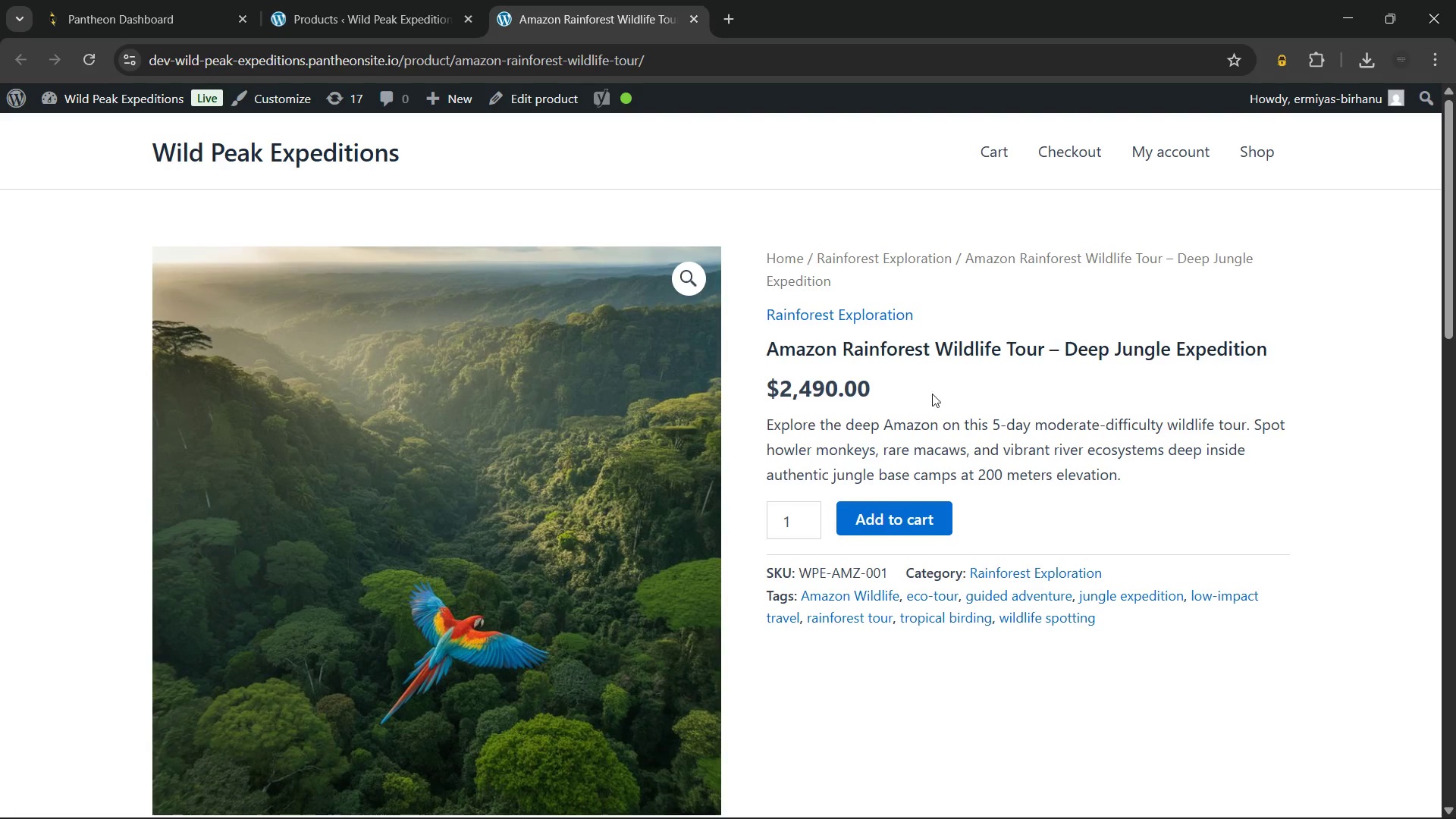 
wait(6.42)
 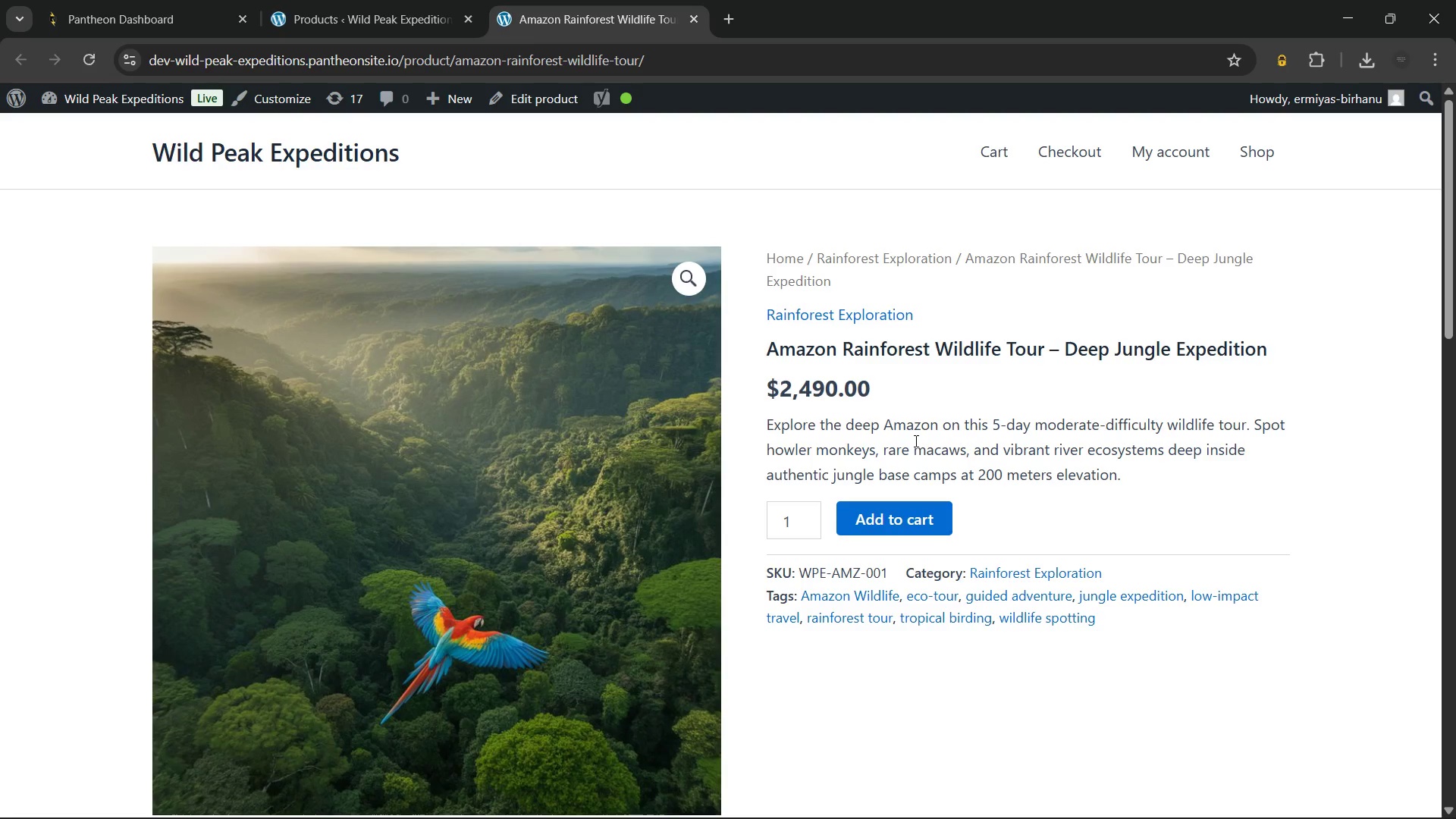 
scroll: coordinate [965, 377], scroll_direction: down, amount: 5.0
 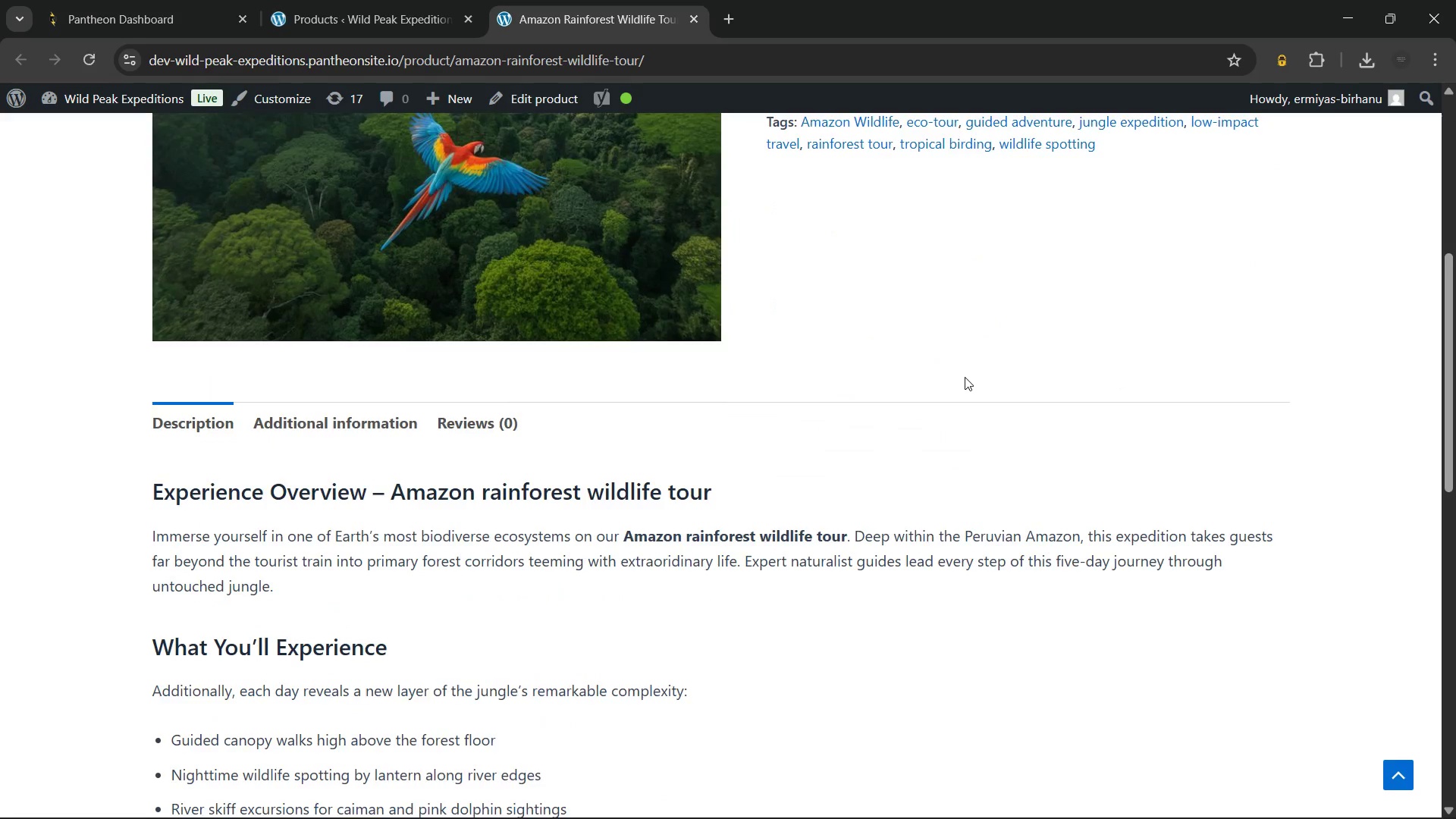 
scroll: coordinate [965, 377], scroll_direction: up, amount: 5.0
 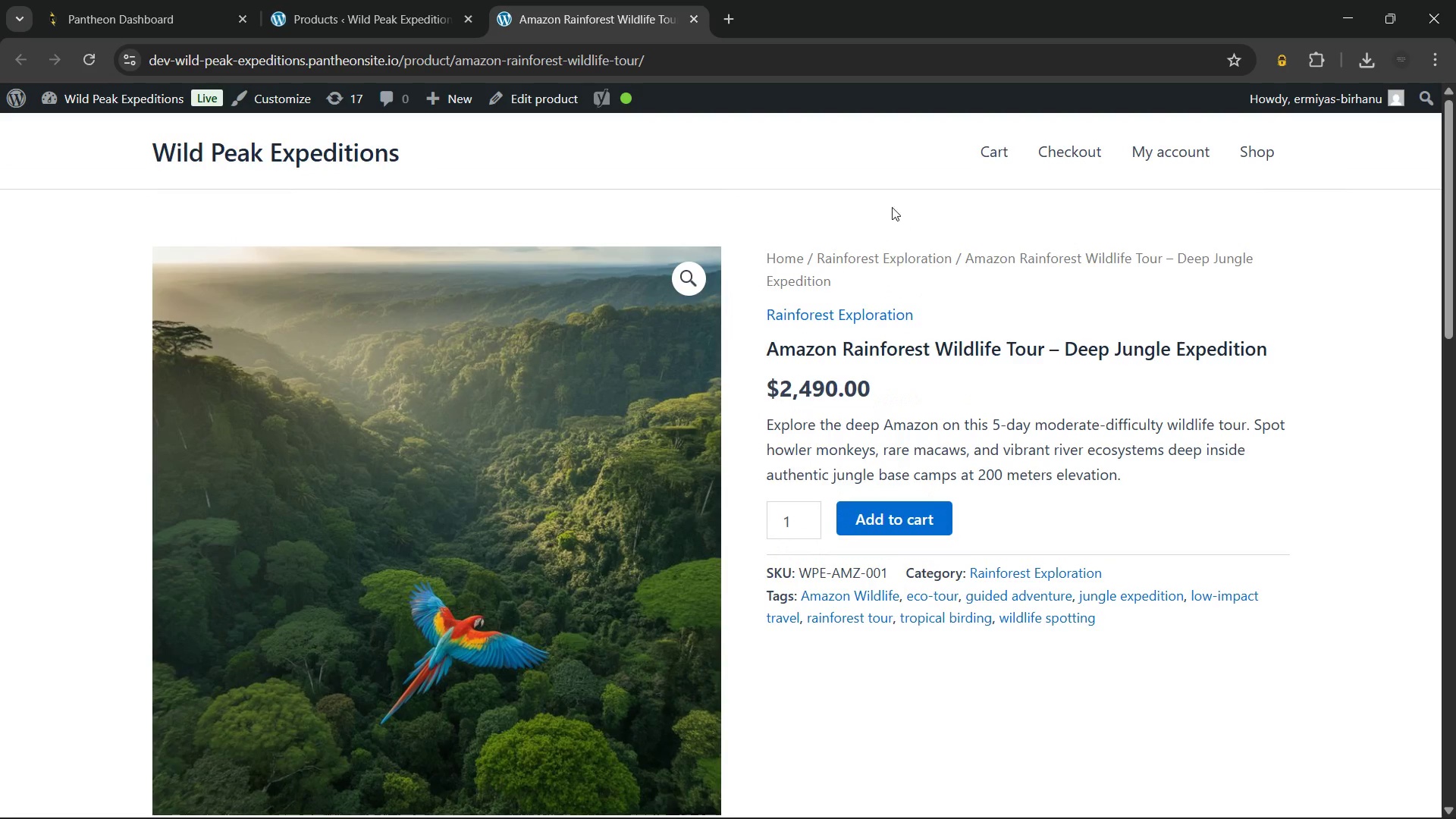 
right_click([892, 200])
 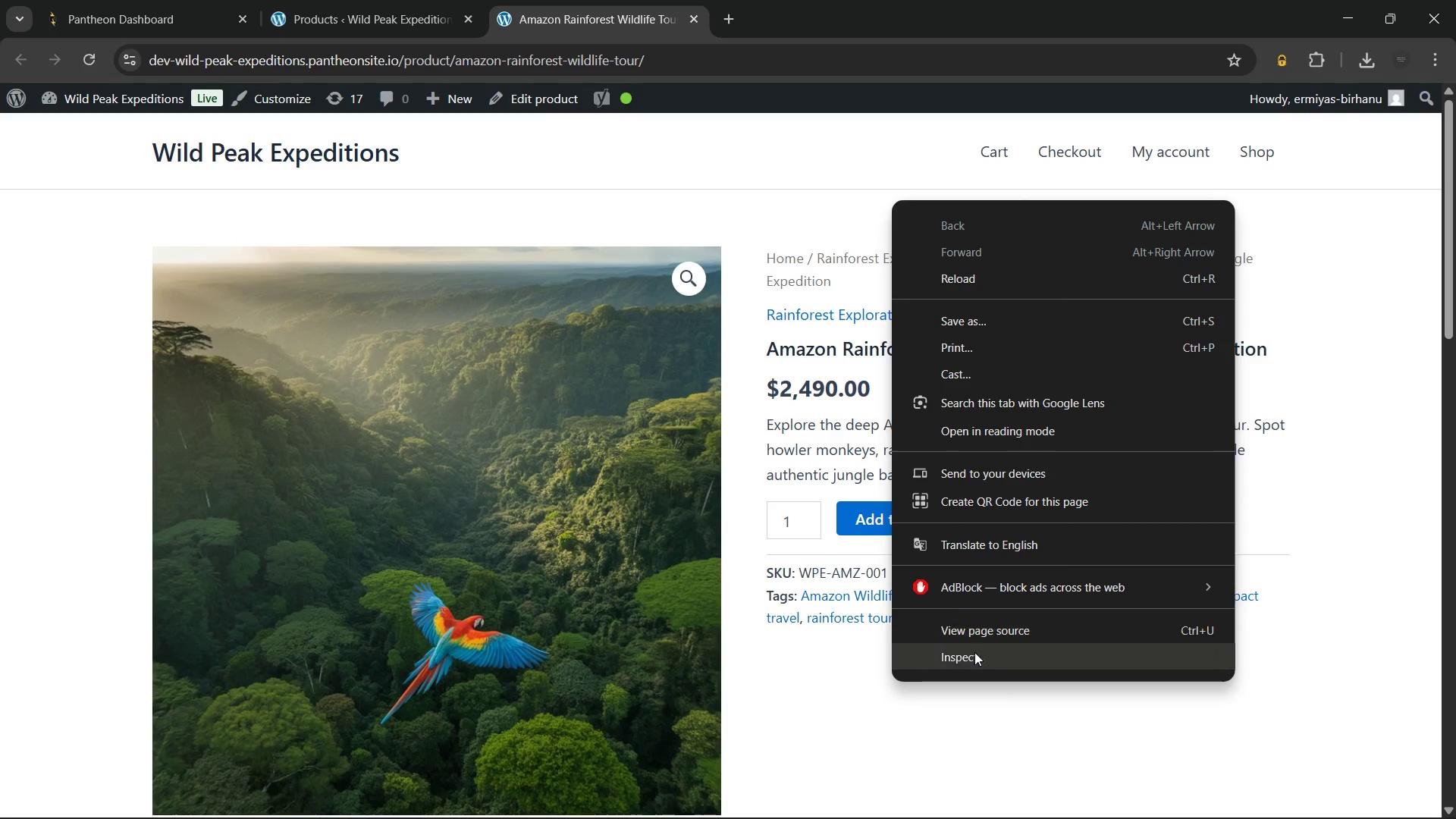 
left_click([975, 654])
 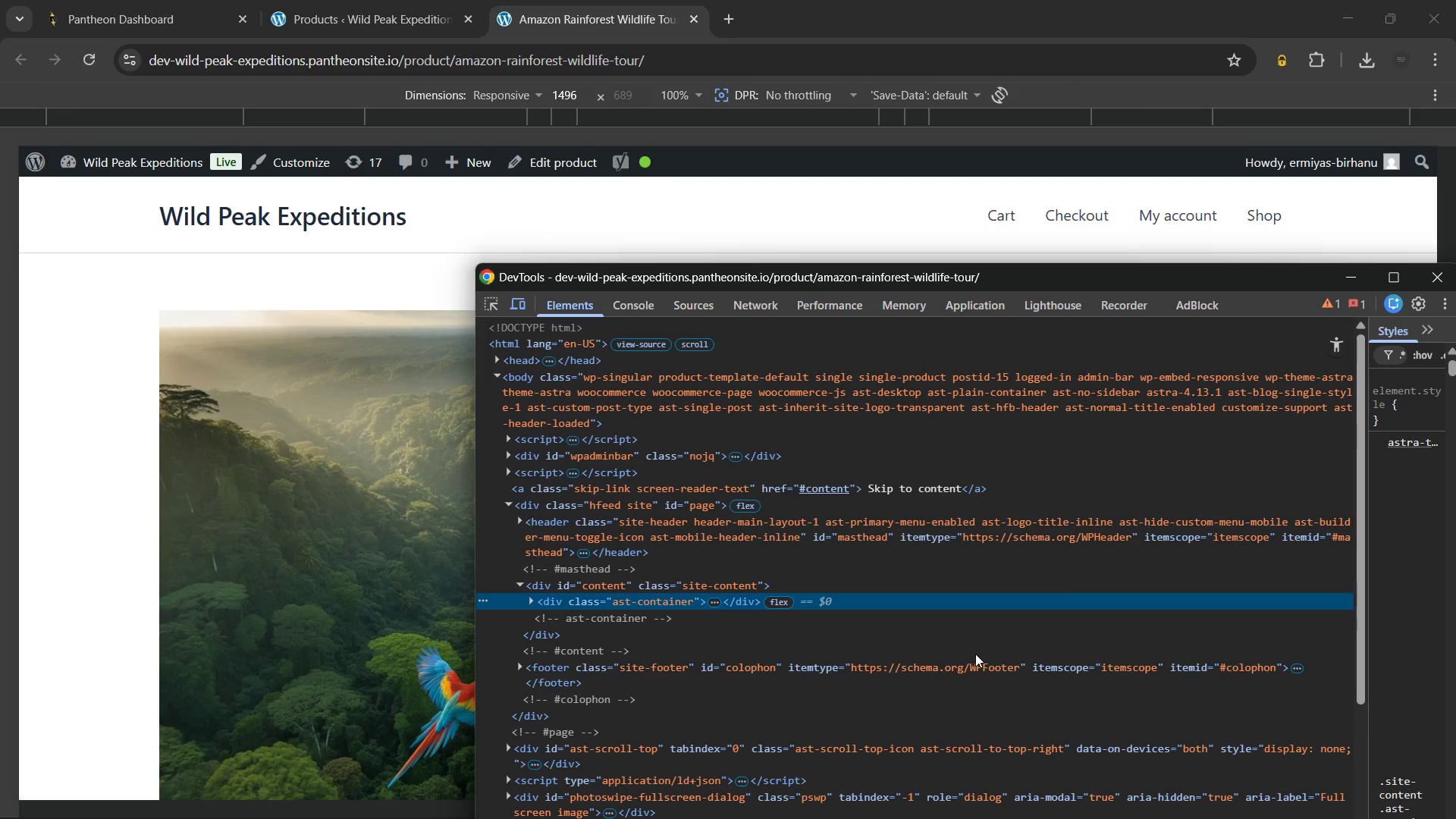 
wait(8.88)
 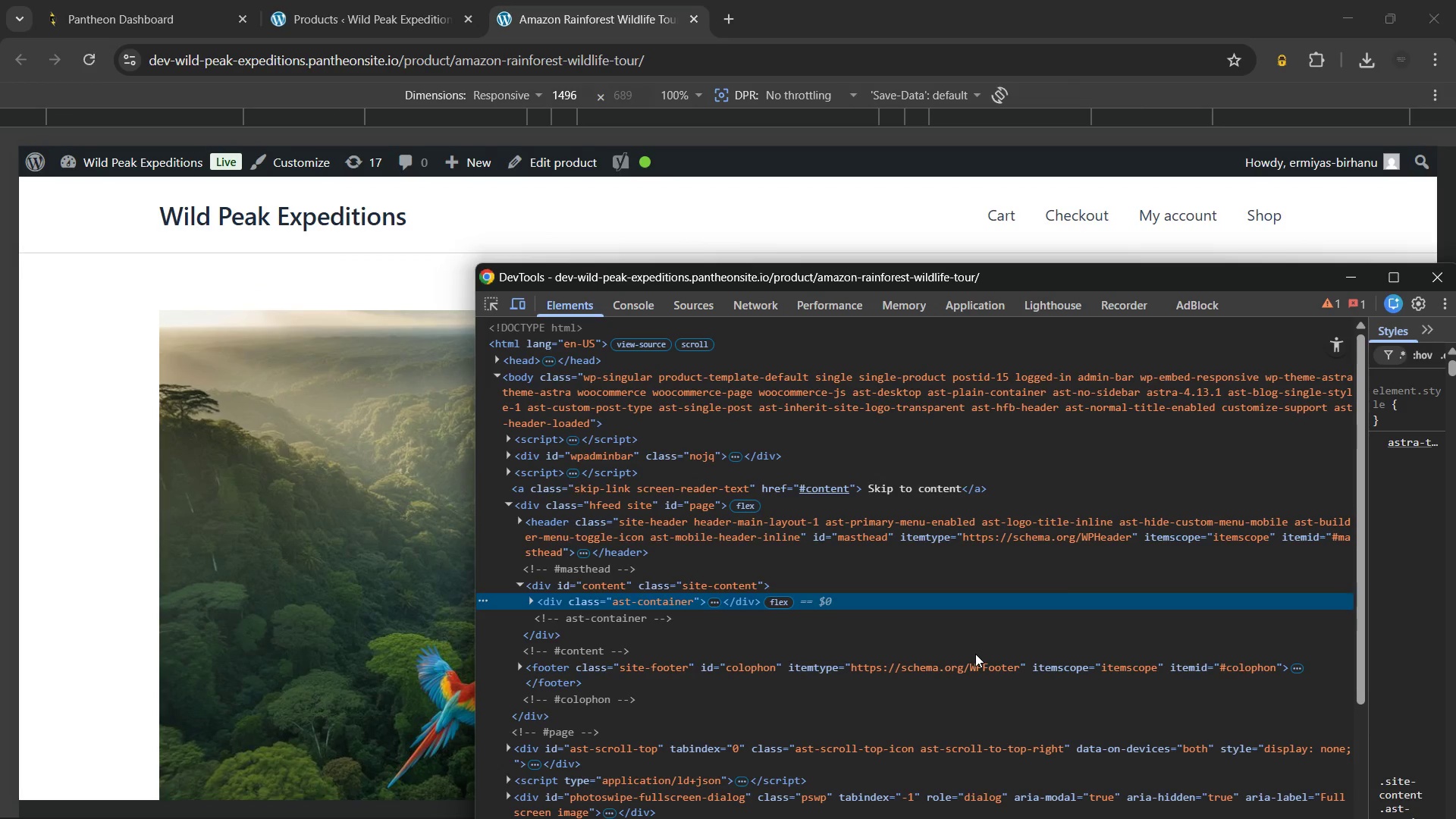 
scroll: coordinate [351, 481], scroll_direction: up, amount: 4.0
 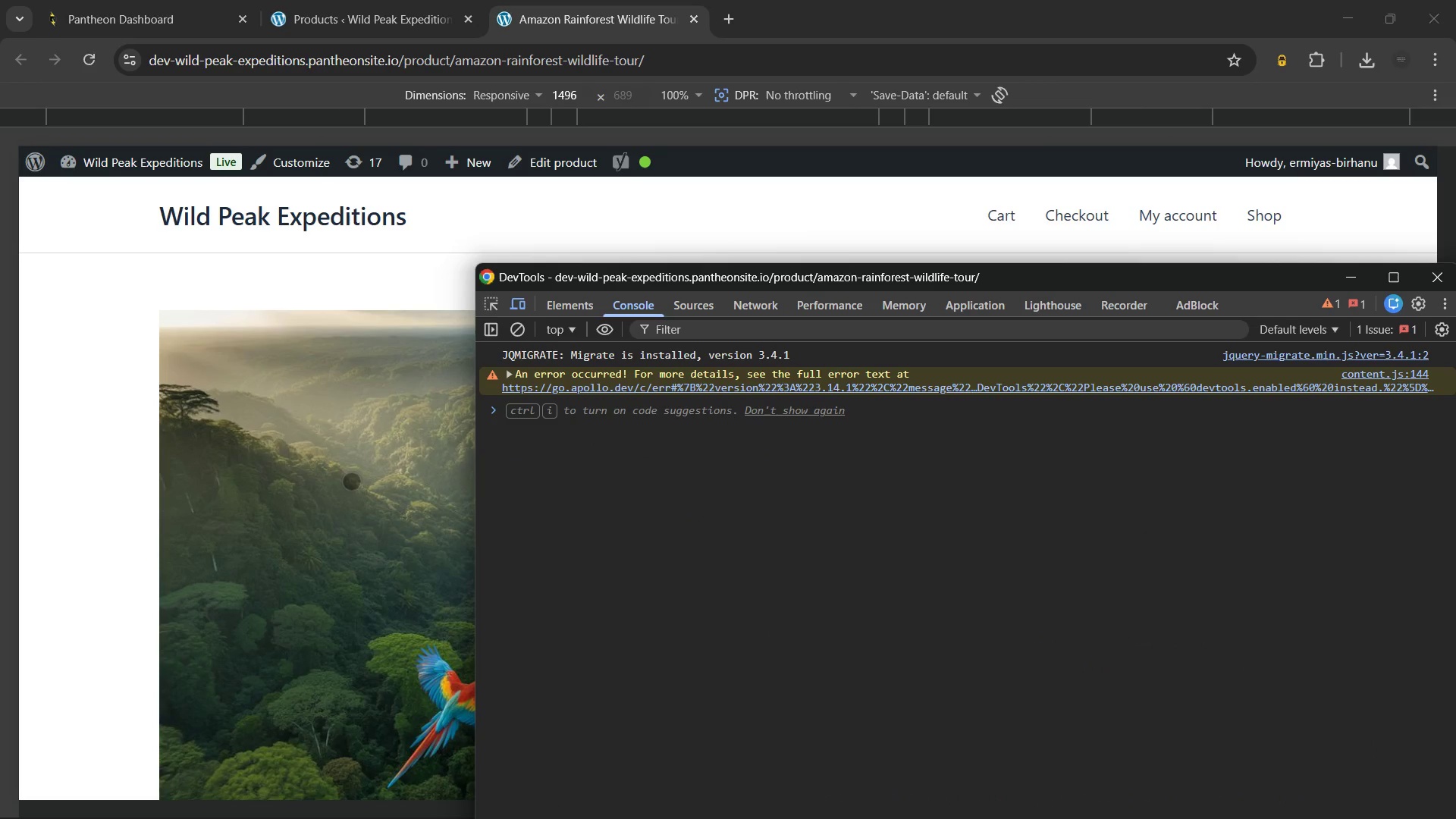 
key(Control+Shift+P)
 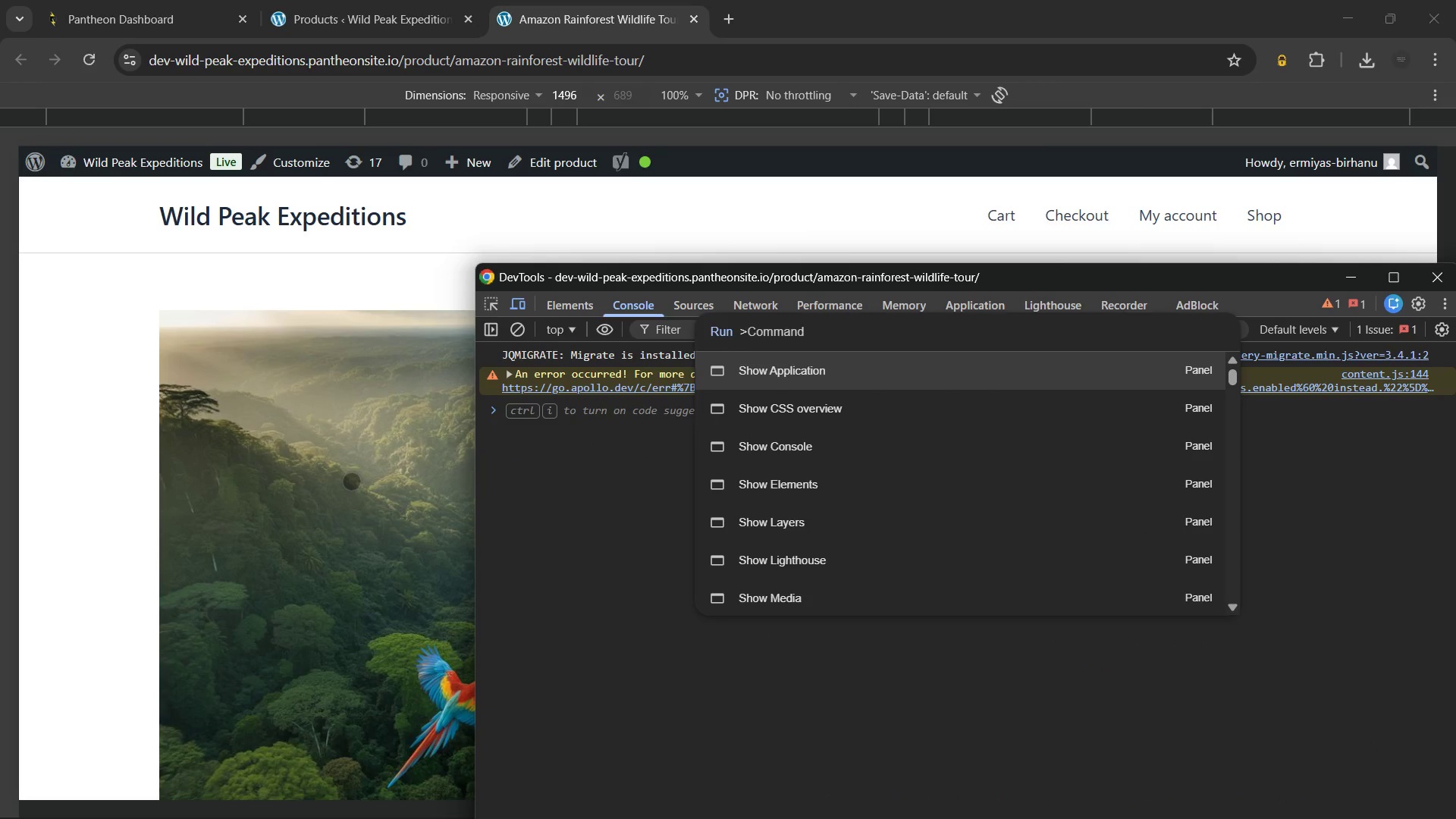 
type(ful)
 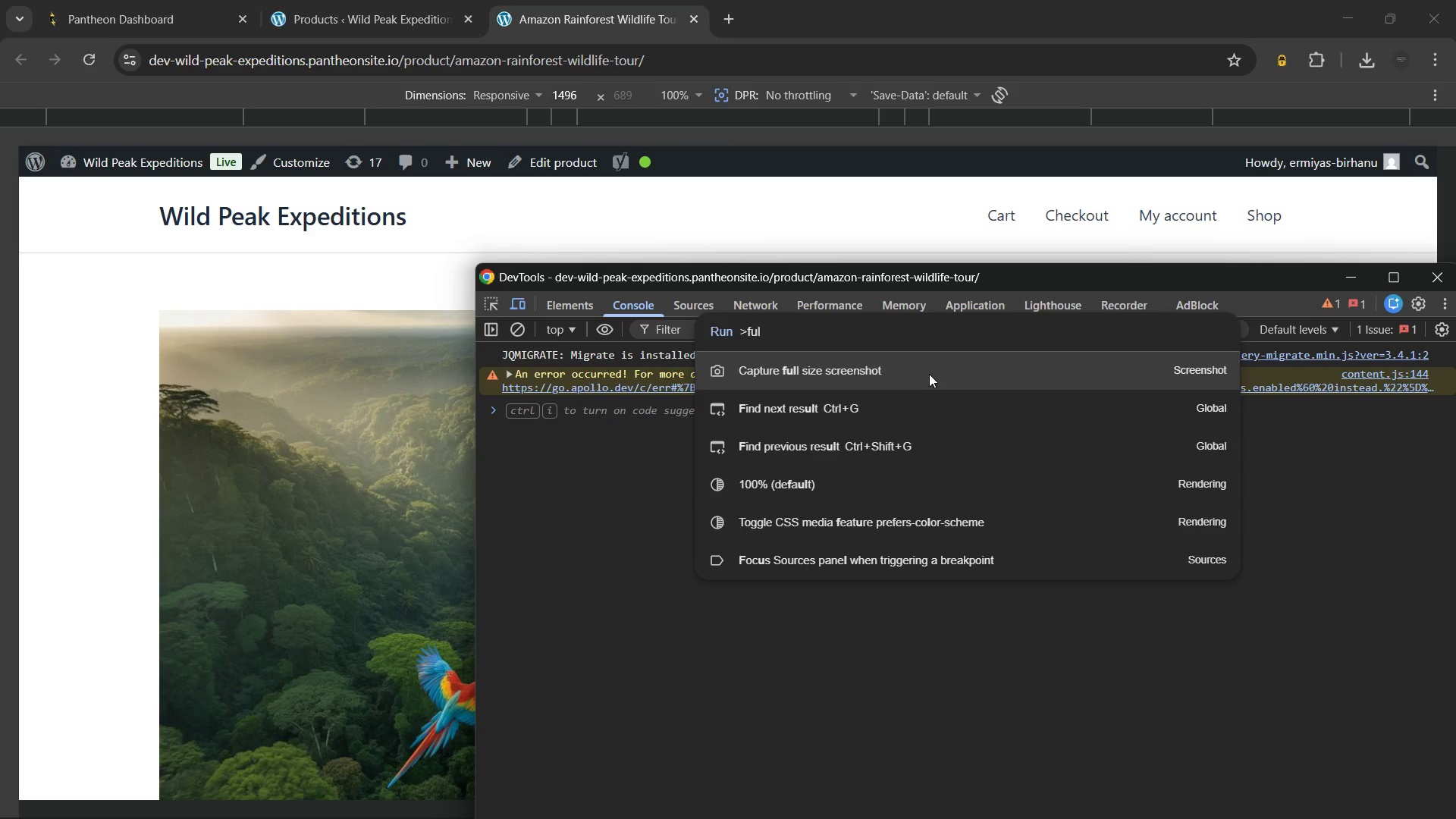 
left_click([929, 367])
 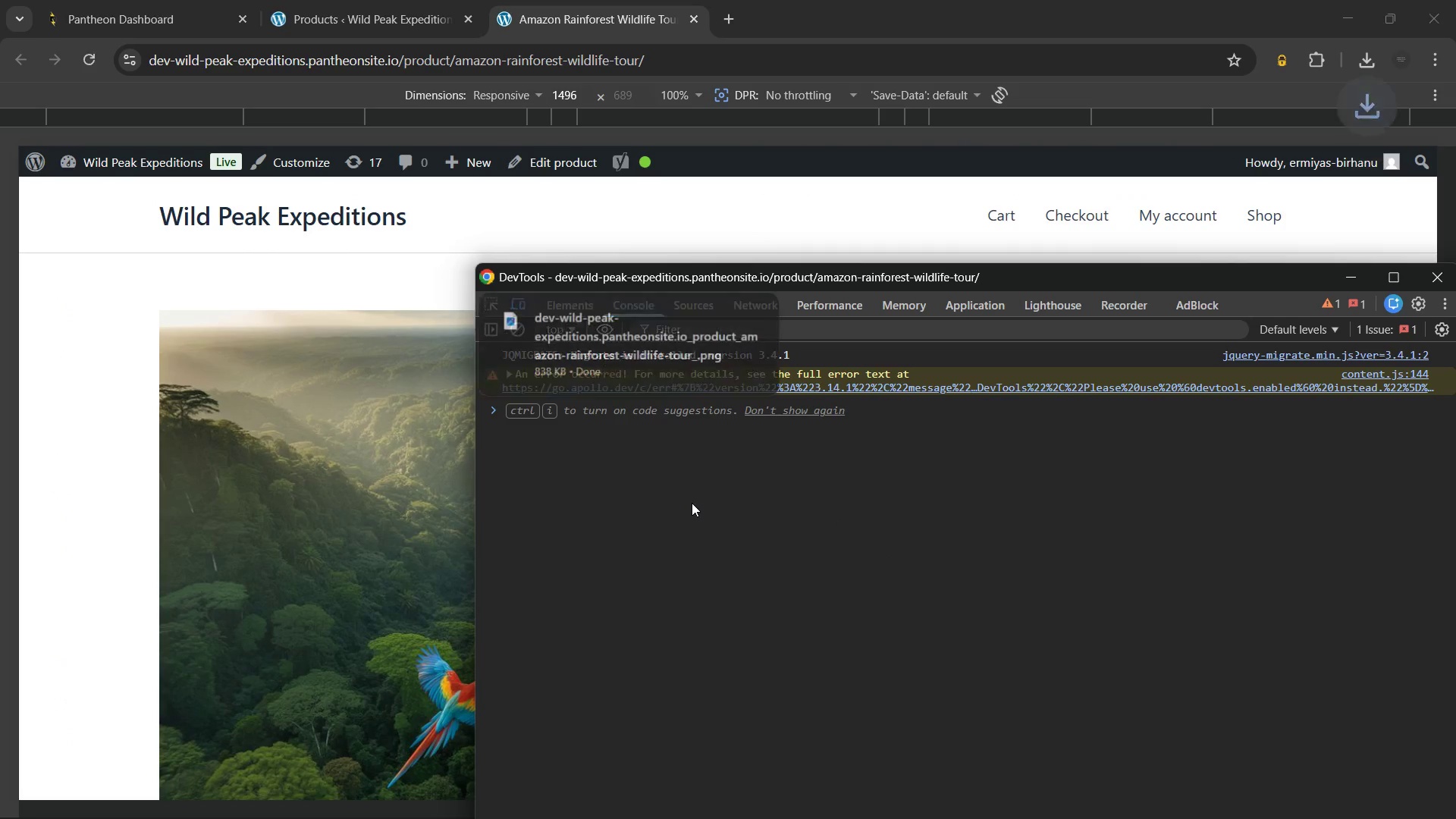 
left_click([686, 473])
 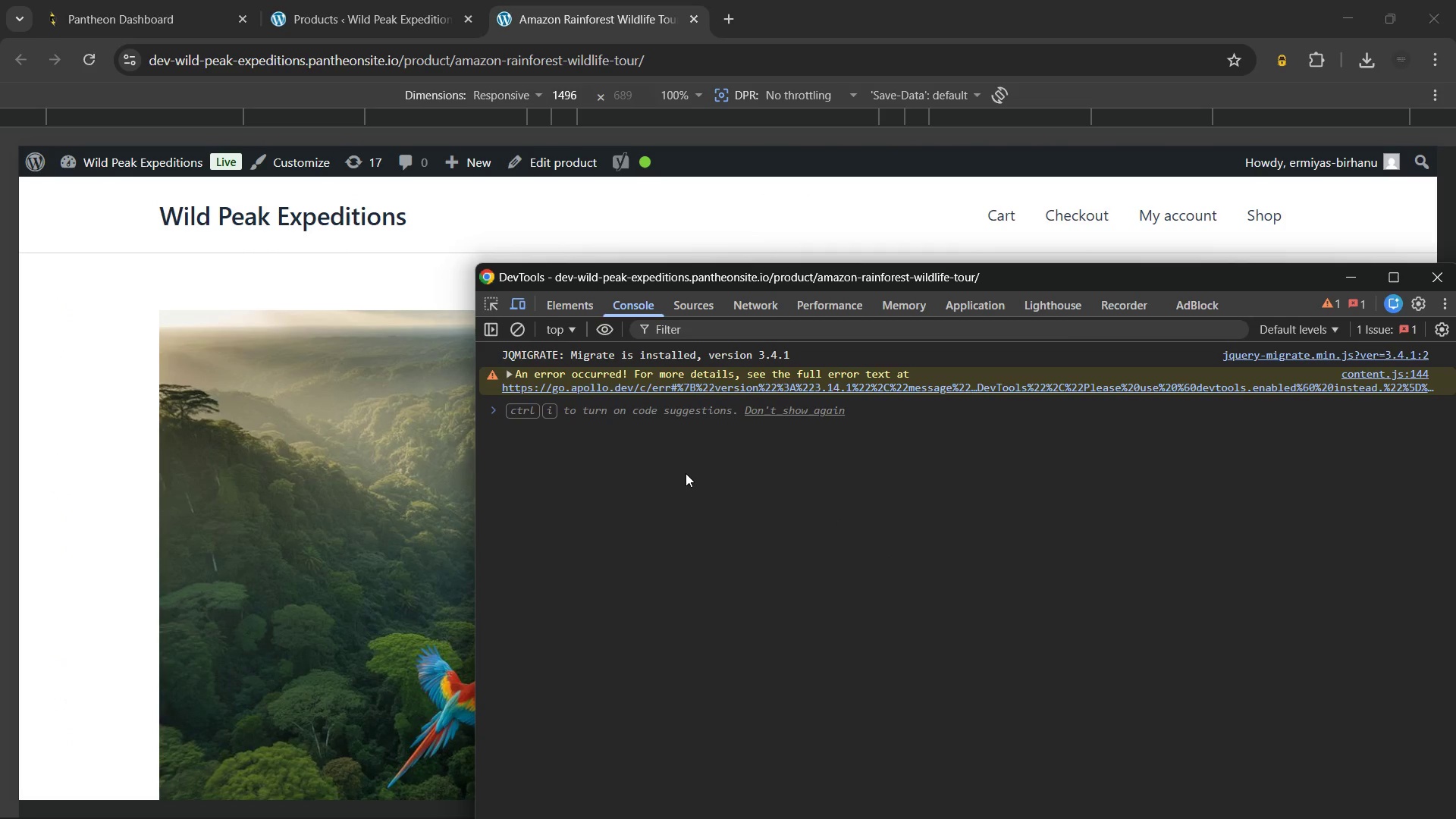 
key(Control+ControlLeft)
 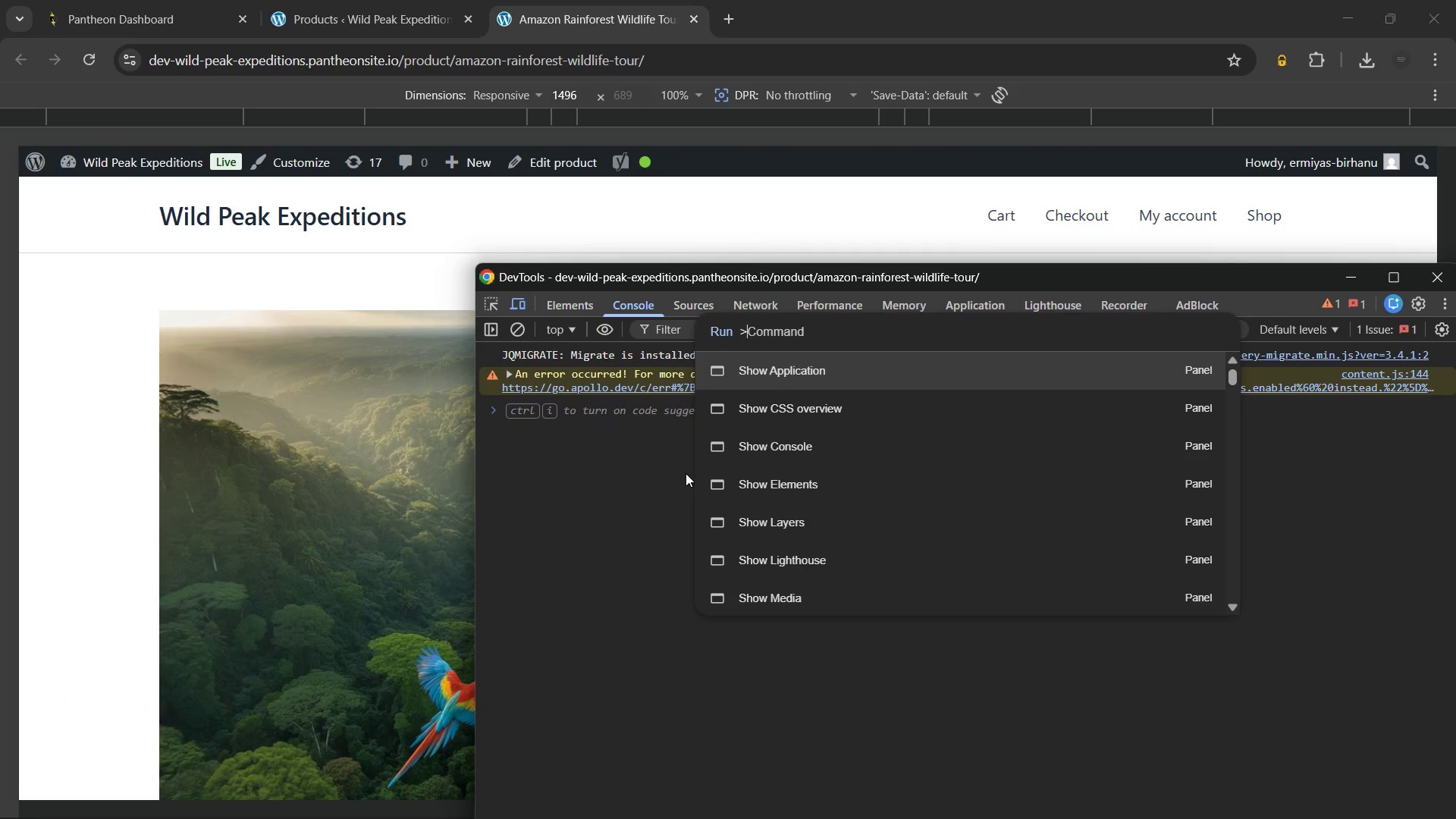 
key(Control+Shift+ShiftLeft)
 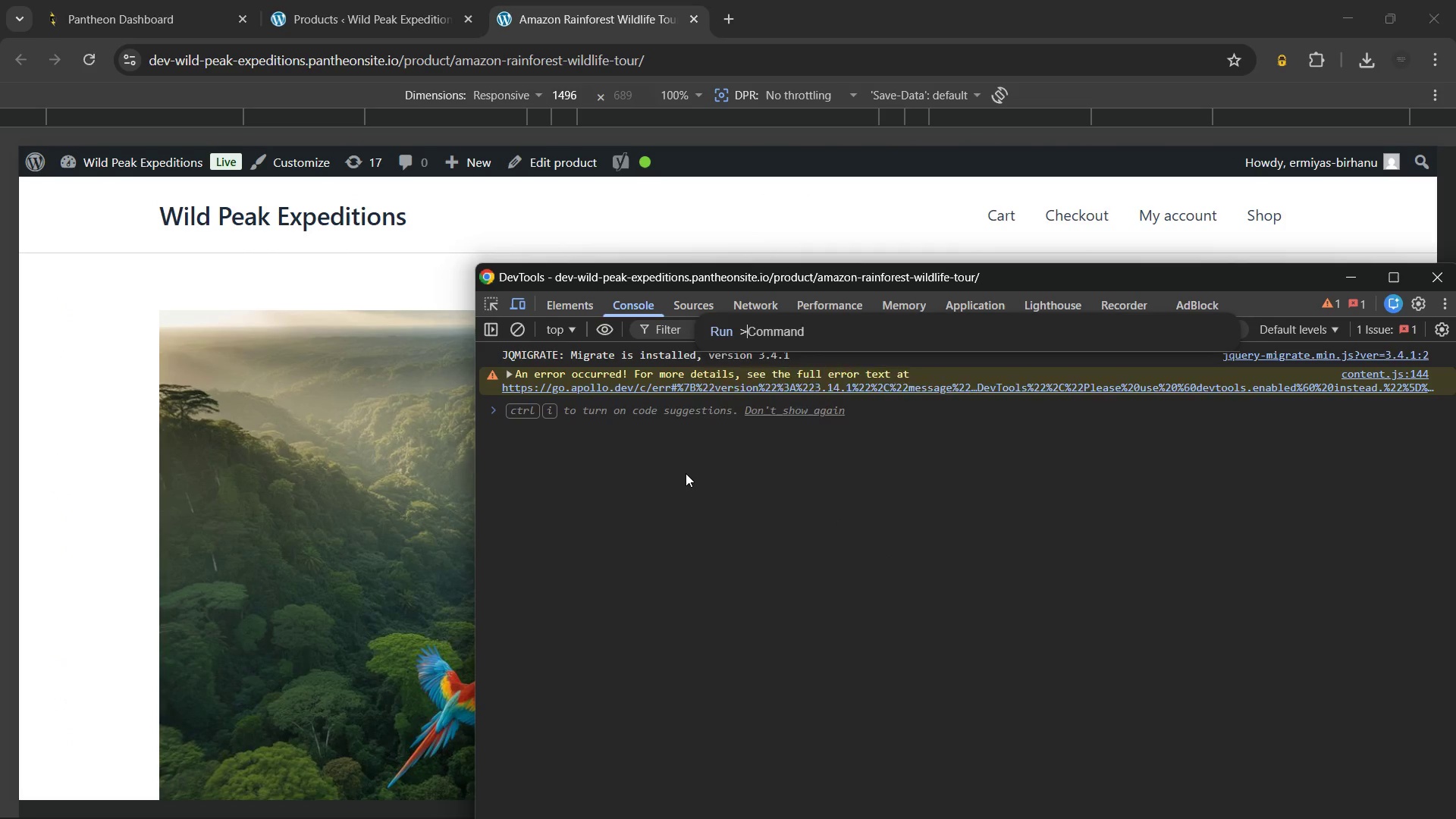 
key(Control+Shift+P)
 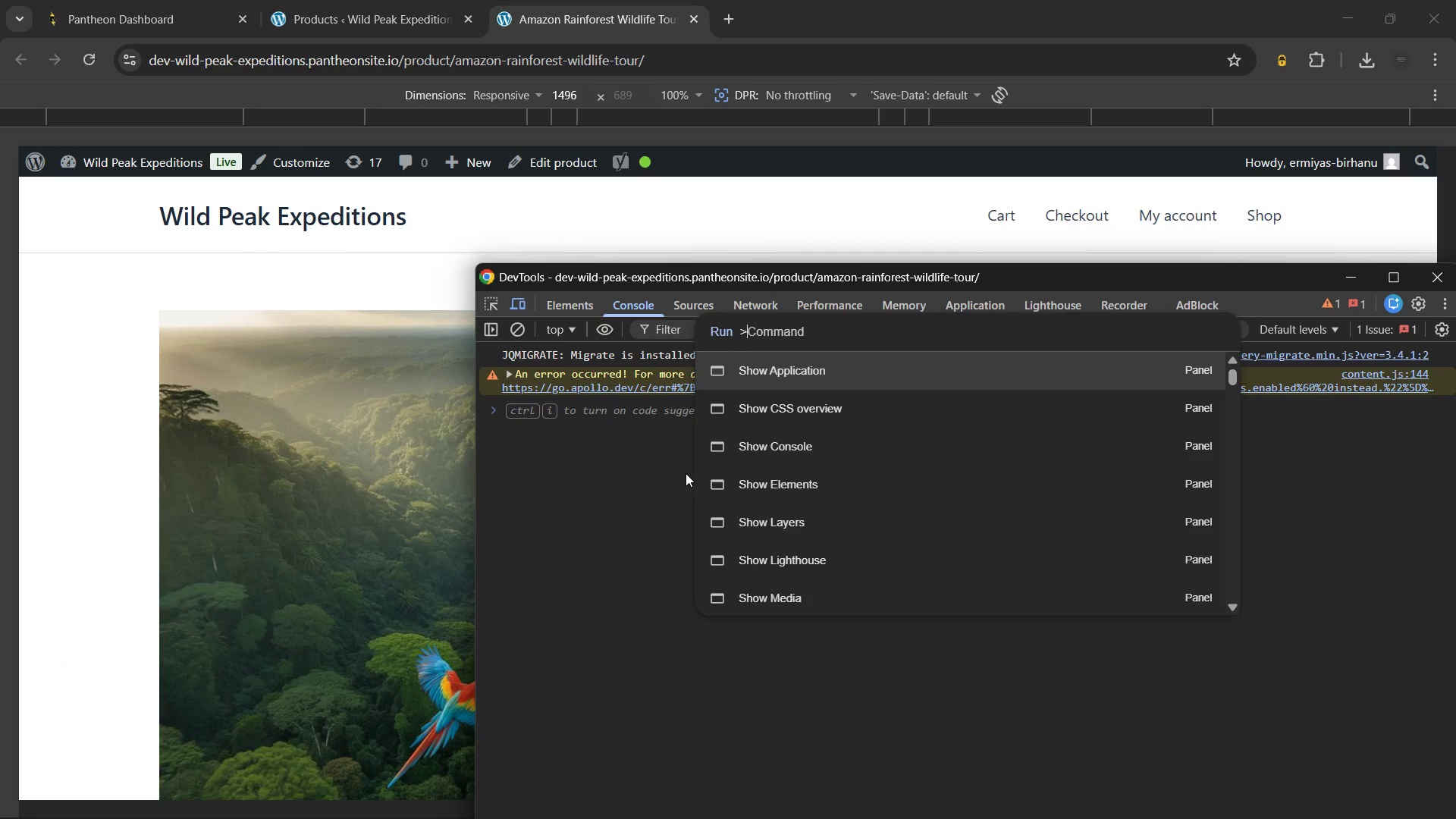 
type(fu)
 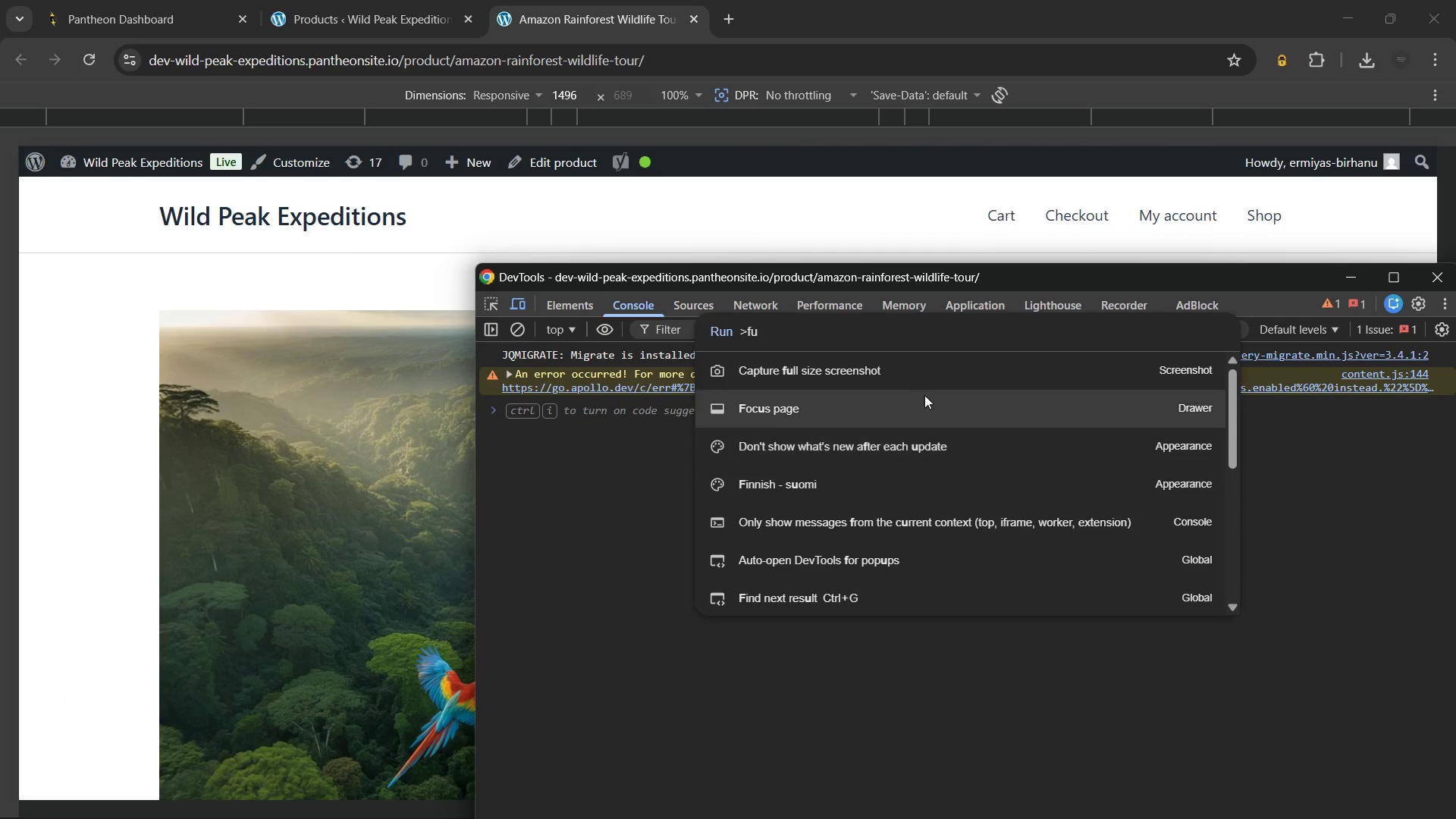 
left_click([935, 365])
 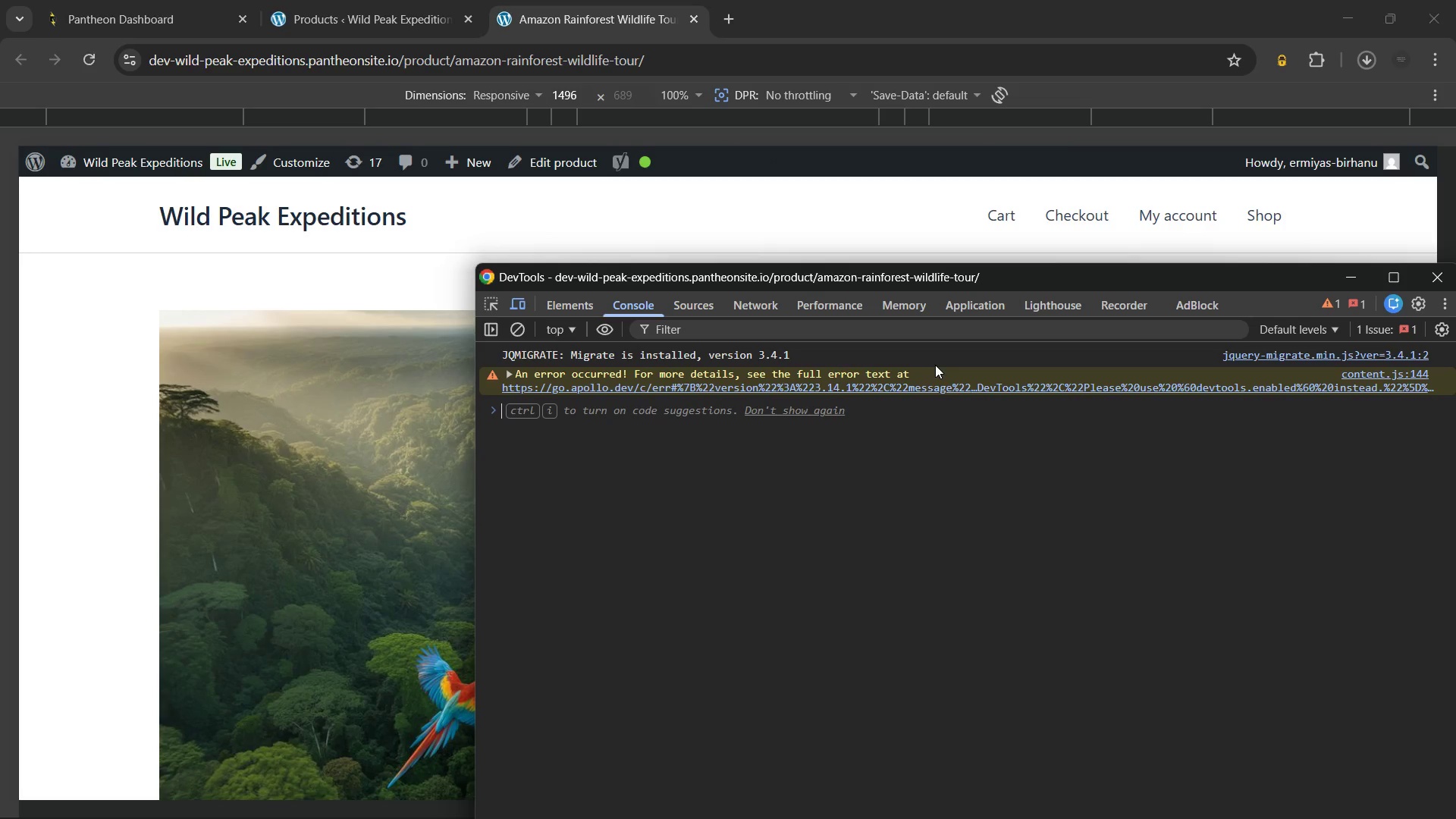 
wait(9.2)
 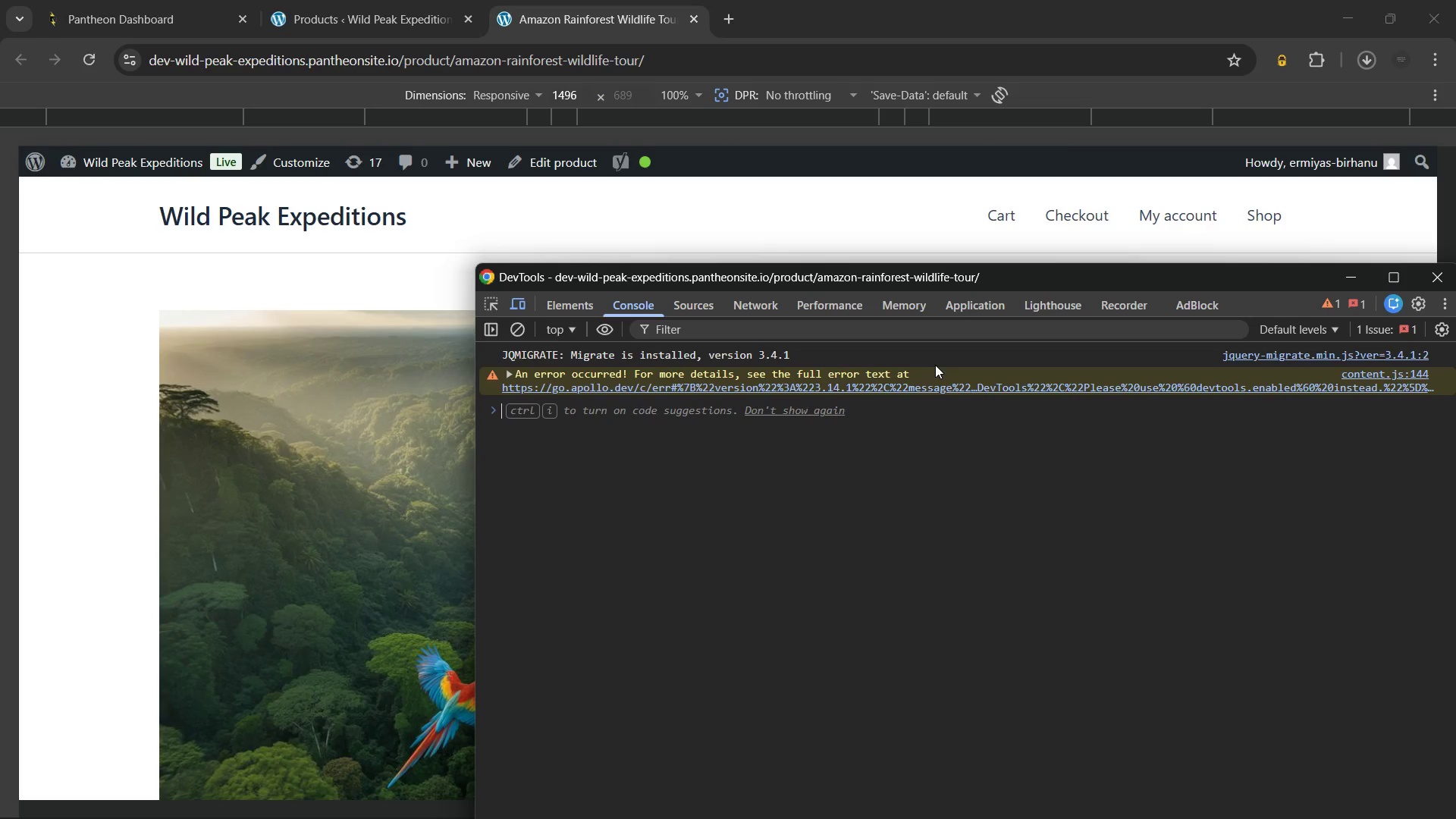 
left_click([1427, 276])
 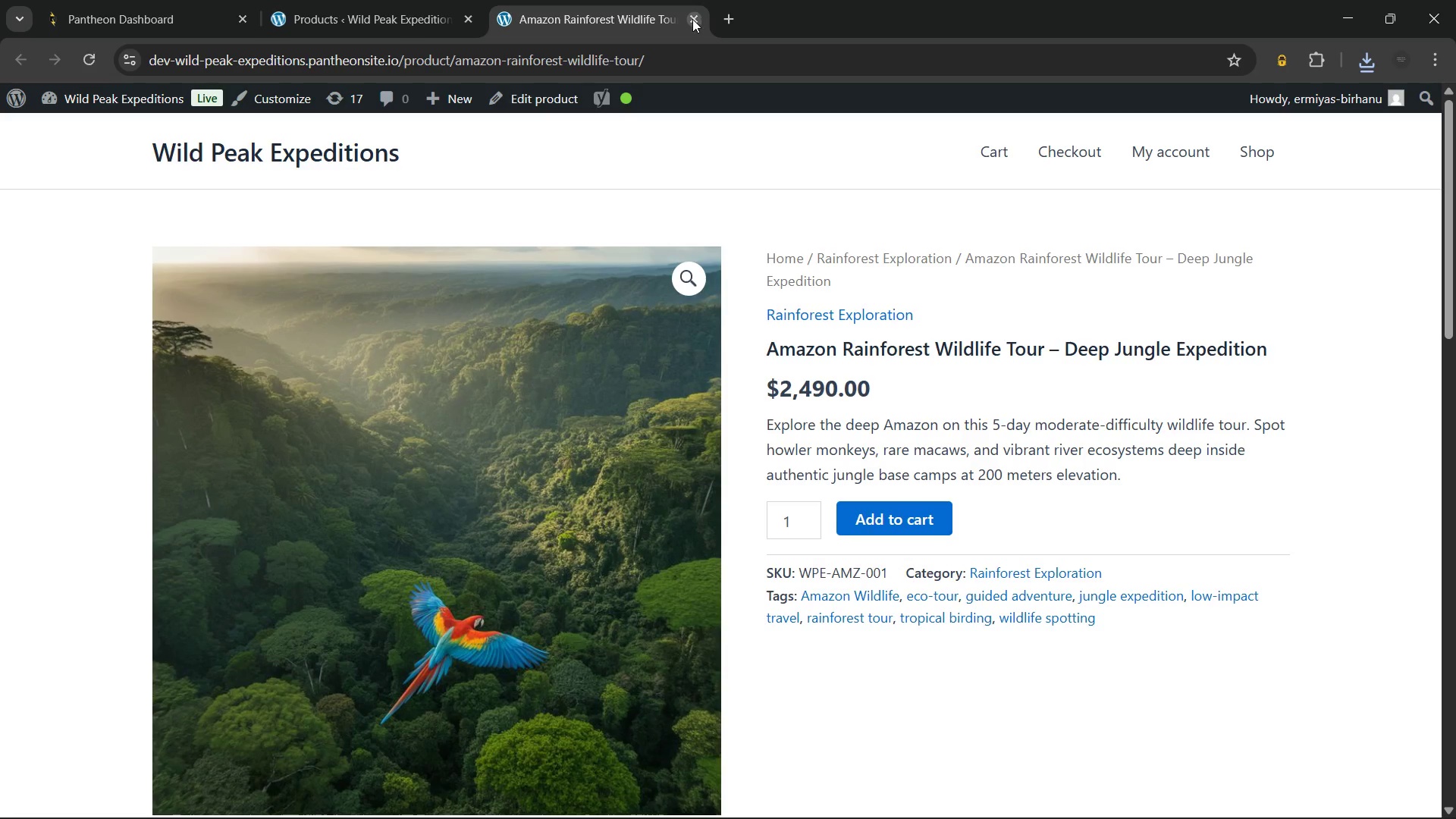 
left_click([692, 19])
 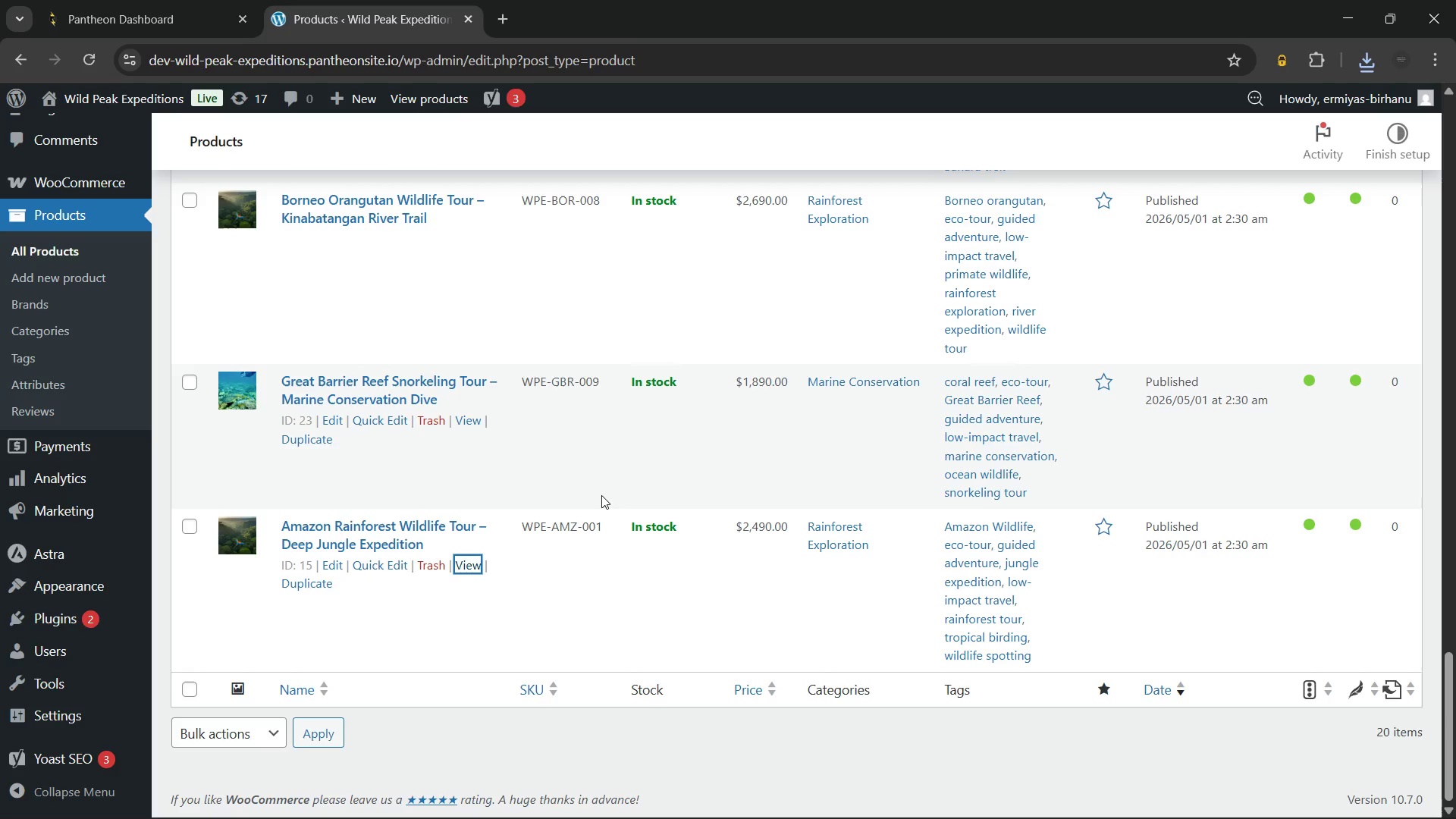 
scroll: coordinate [601, 494], scroll_direction: up, amount: 1.0
 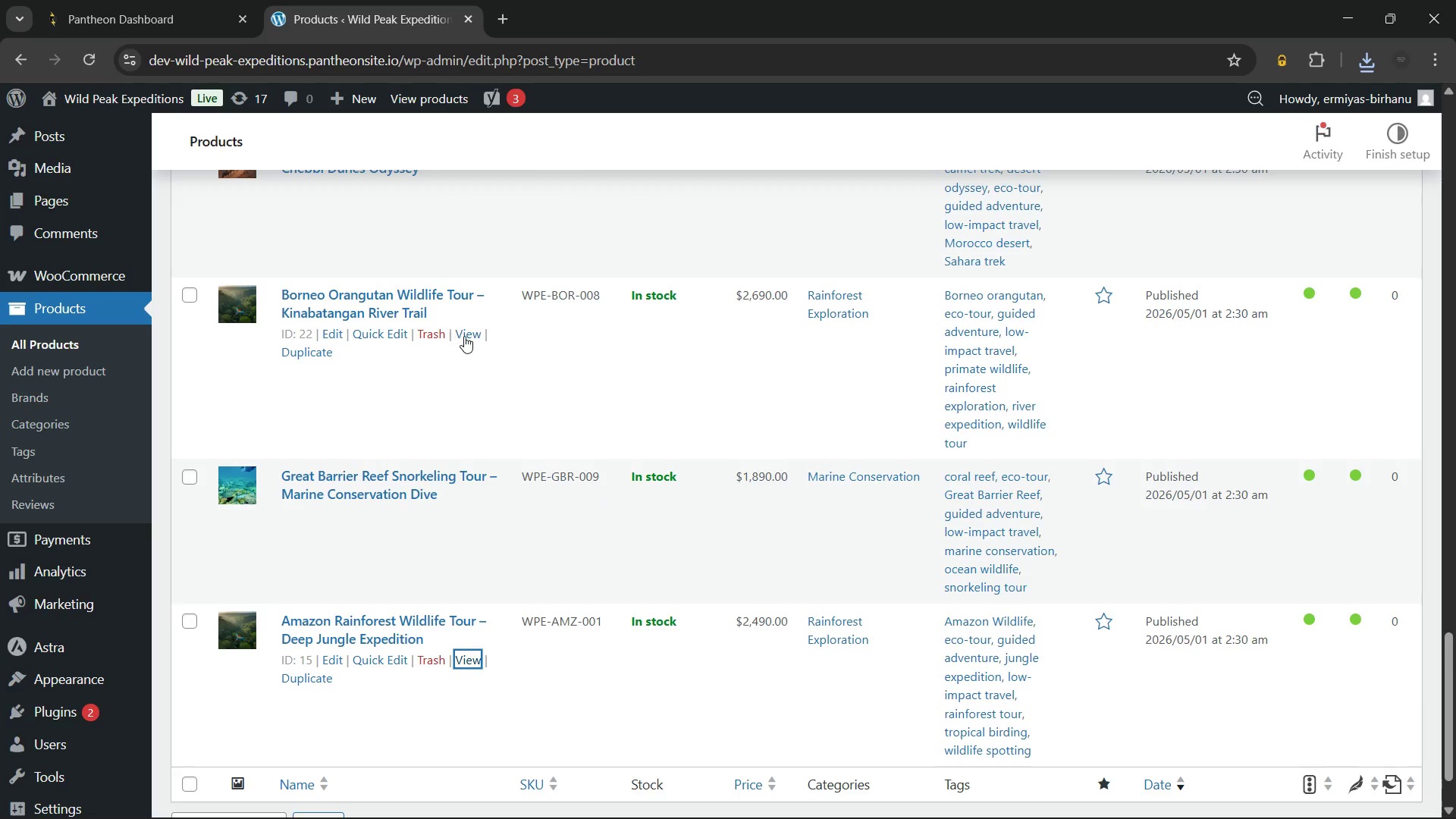 
hold_key(key=ControlLeft, duration=0.89)
 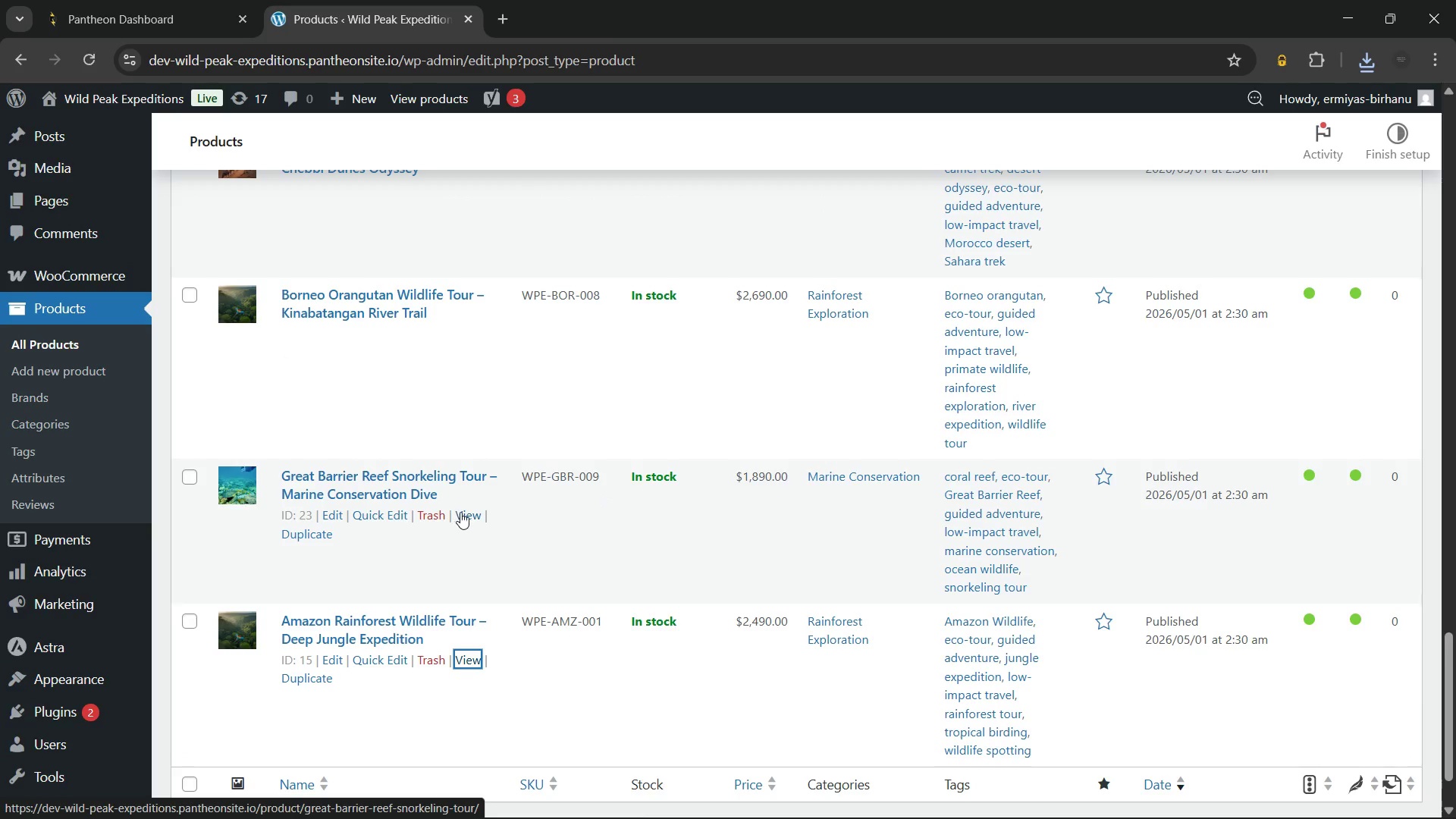 
hold_key(key=ControlLeft, duration=0.61)
left_click([463, 512])
 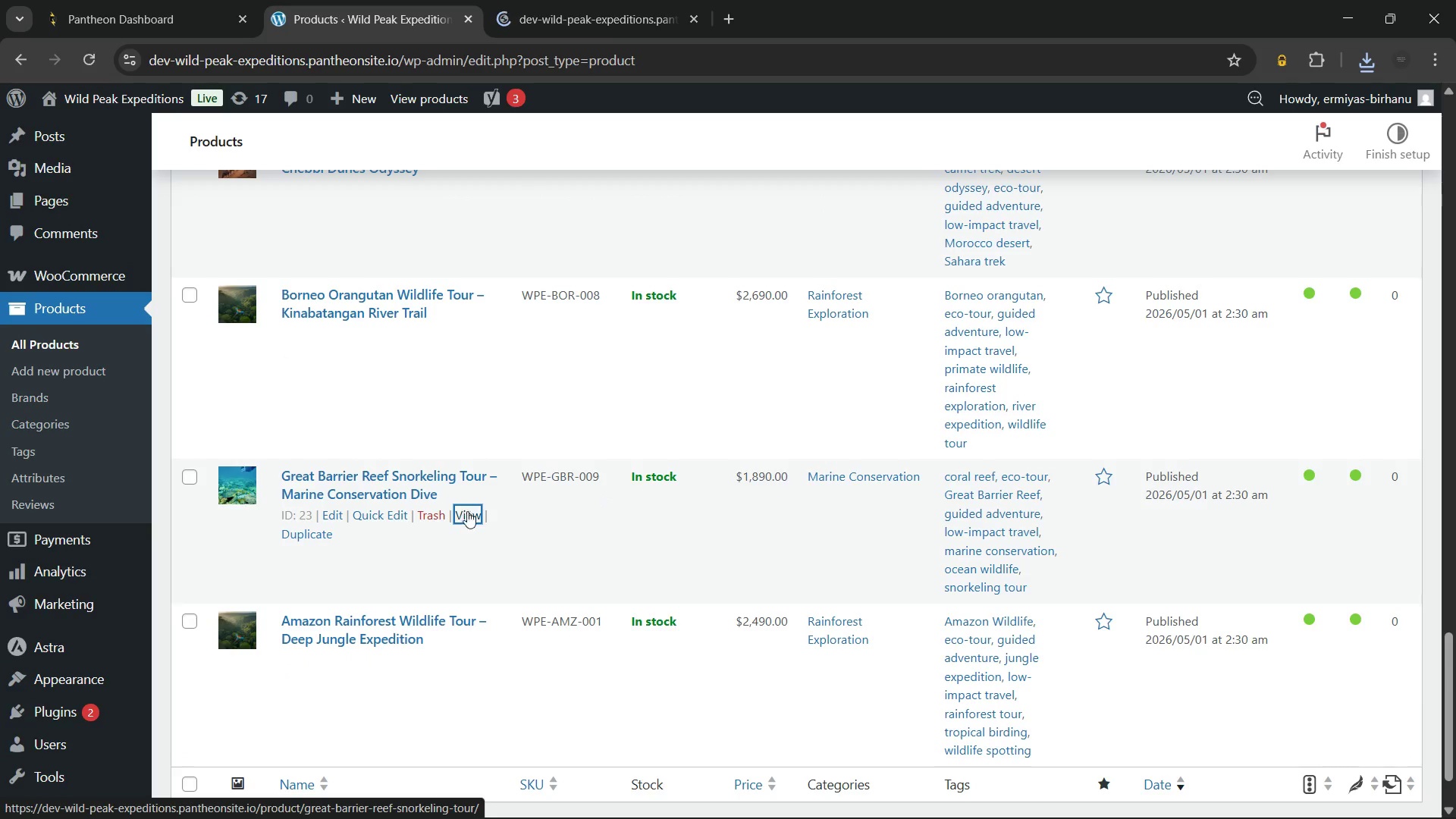 
scroll: coordinate [483, 478], scroll_direction: up, amount: 3.0
 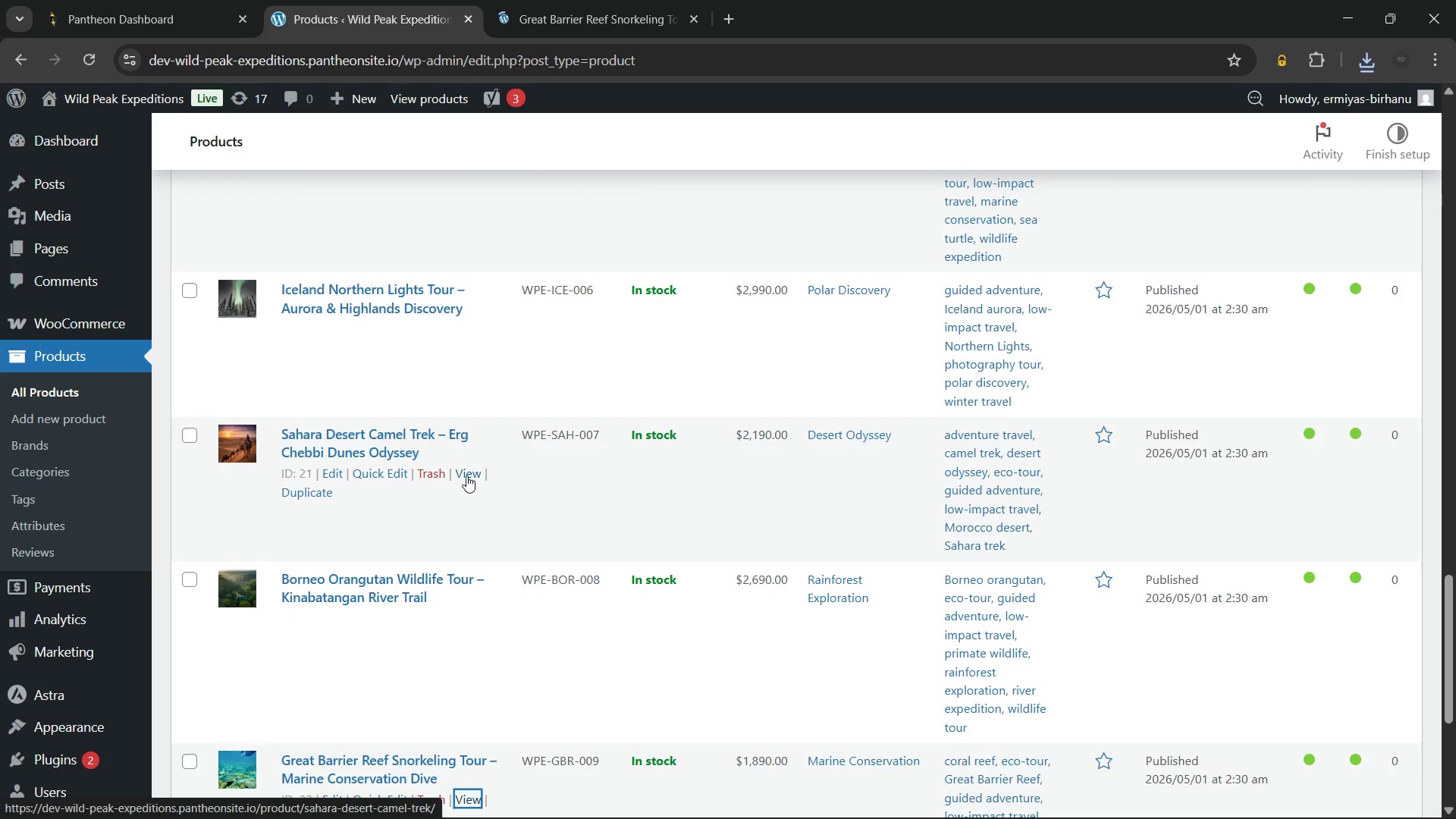 
hold_key(key=ControlLeft, duration=0.59)
left_click([466, 472])
 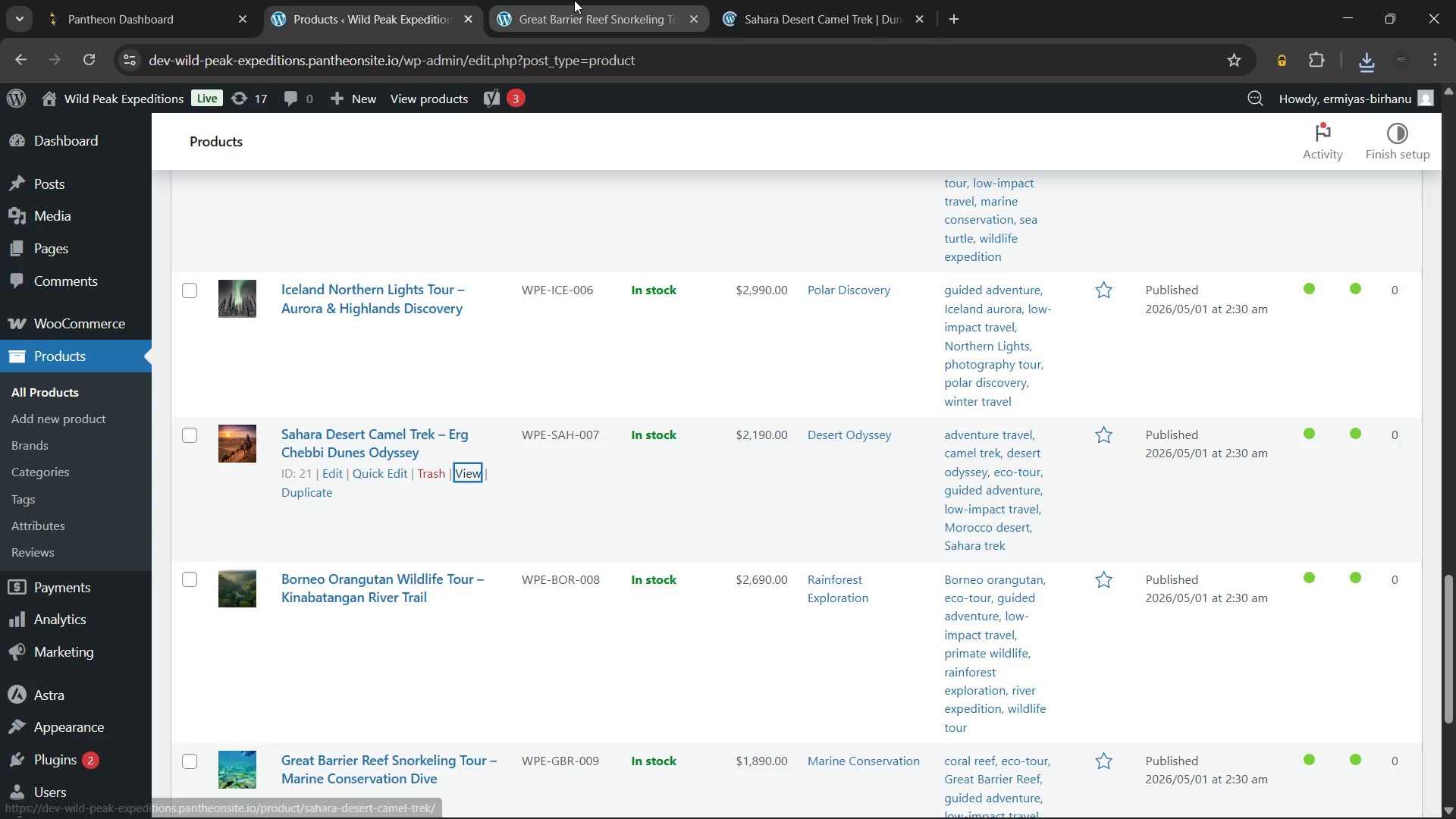 
left_click([574, 0])
 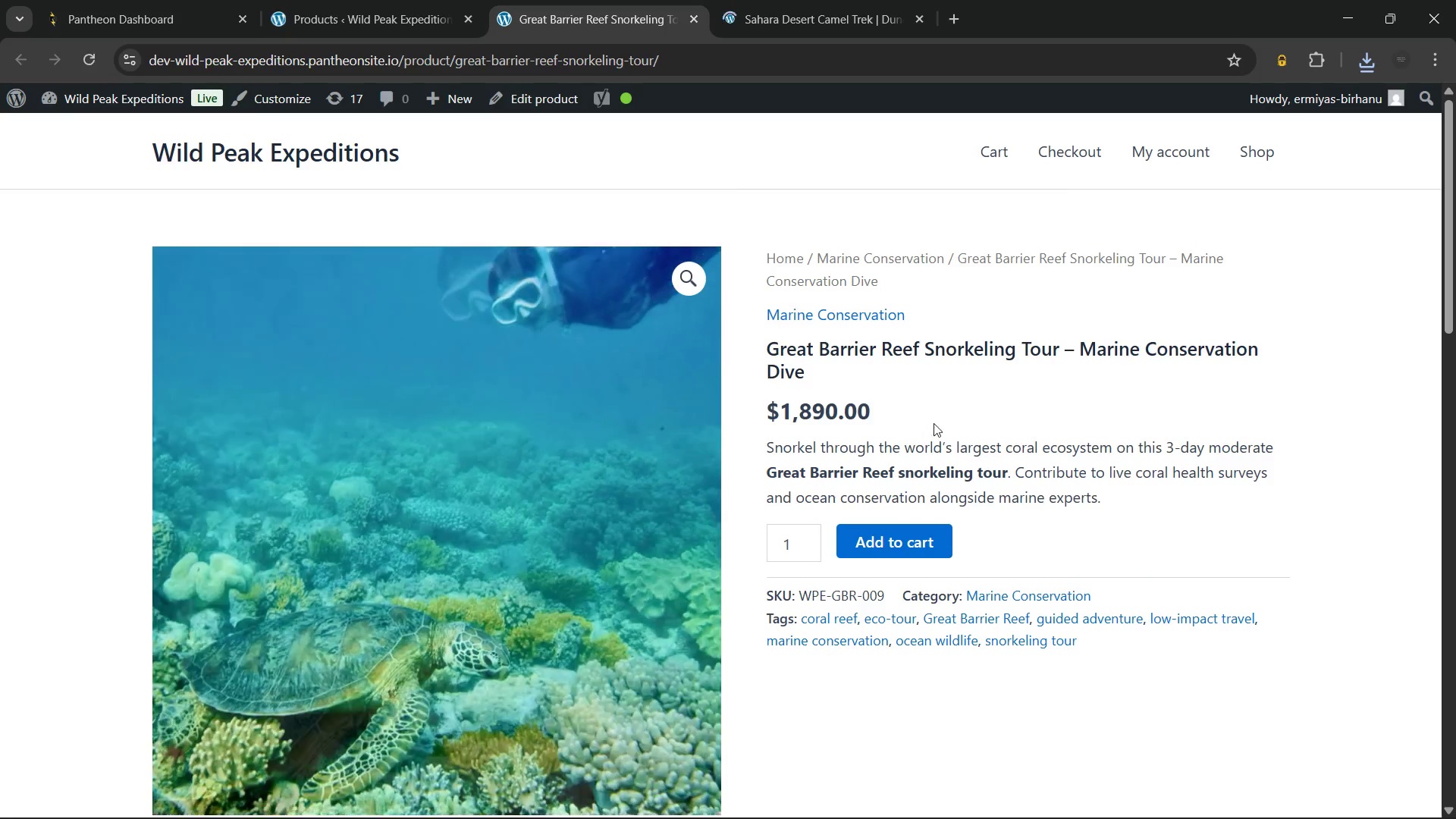 
scroll: coordinate [935, 423], scroll_direction: down, amount: 6.0
 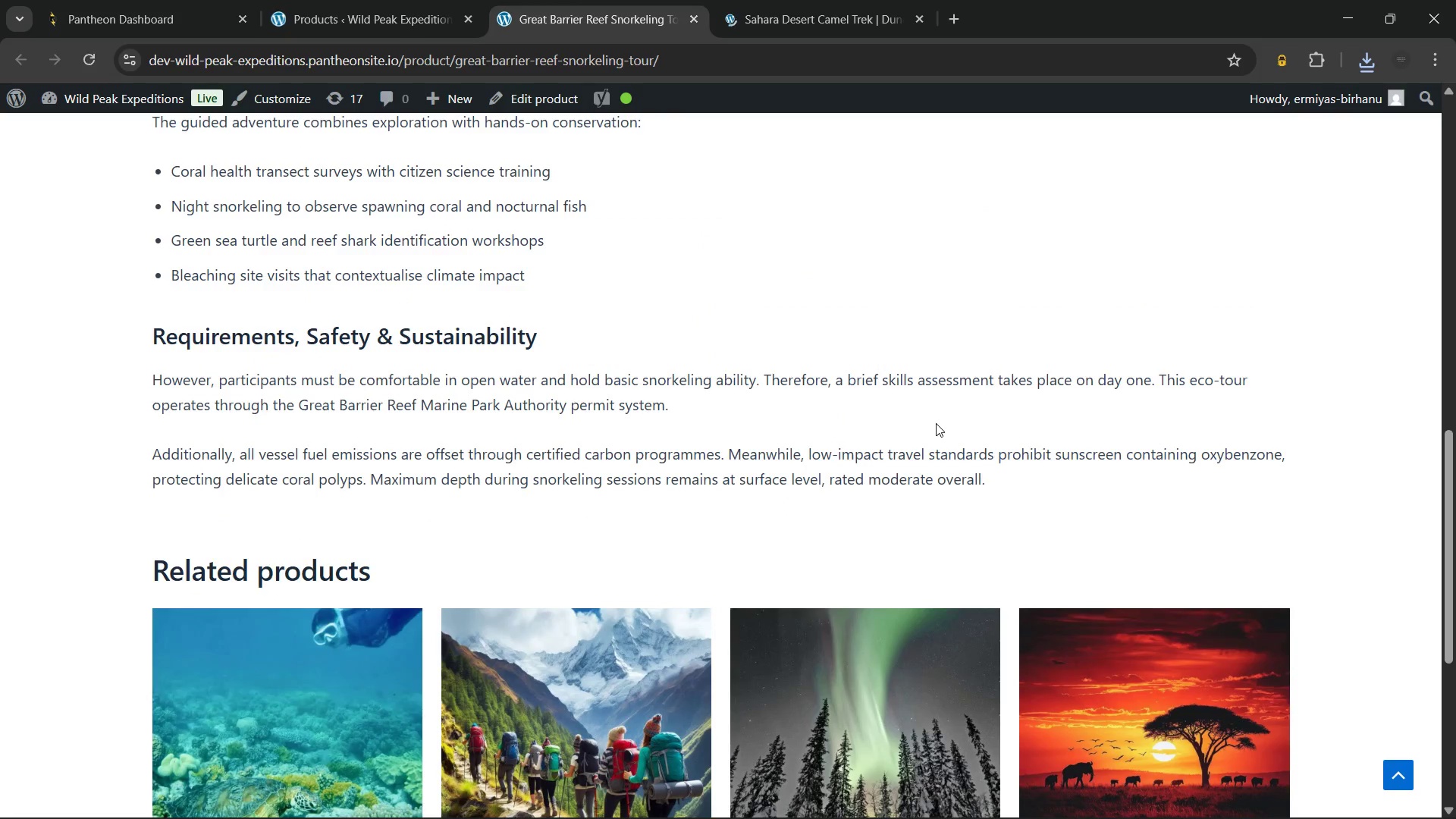 
scroll: coordinate [936, 422], scroll_direction: up, amount: 14.0
 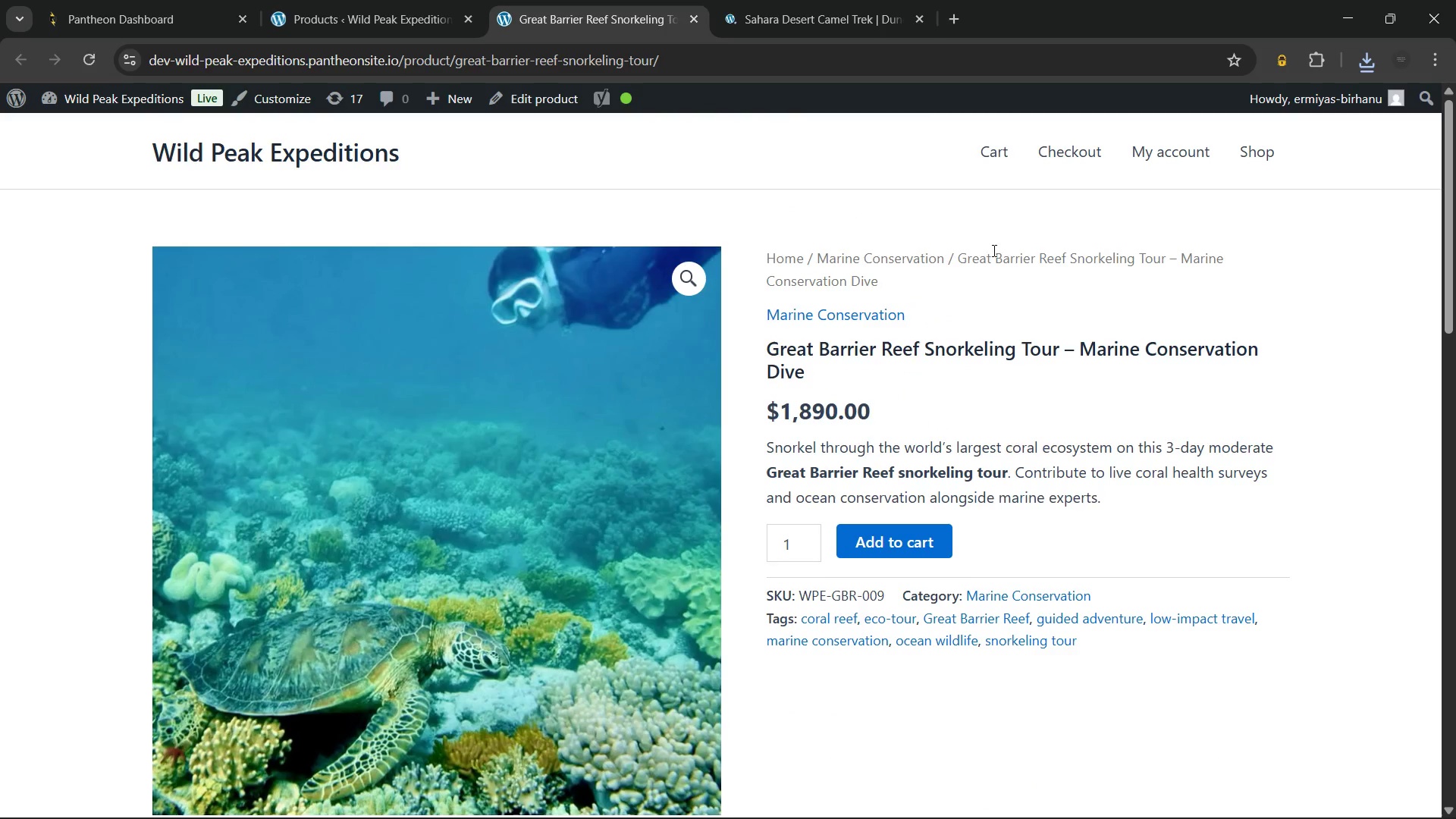 
right_click([995, 247])
 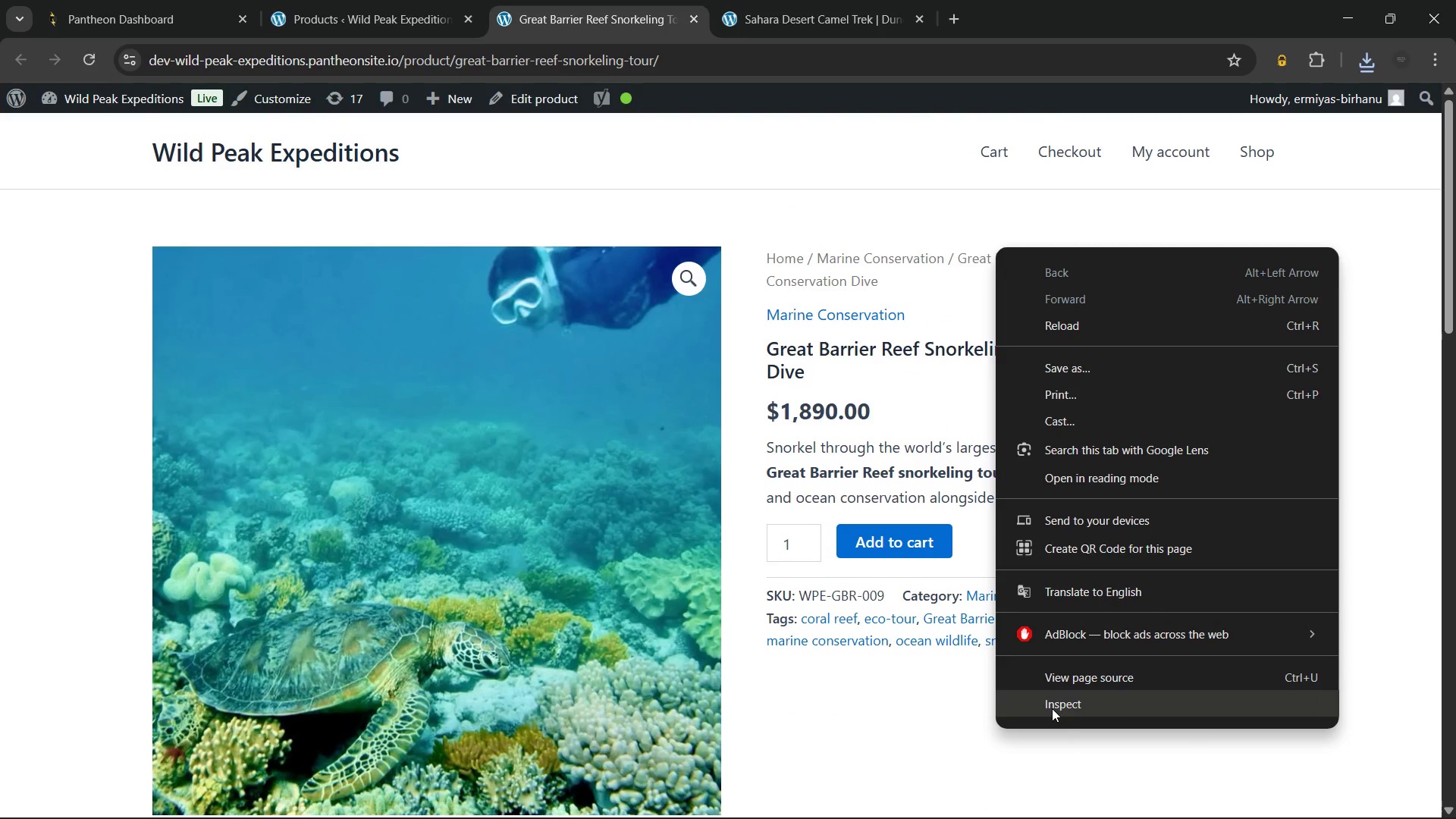 
left_click([1052, 708])
 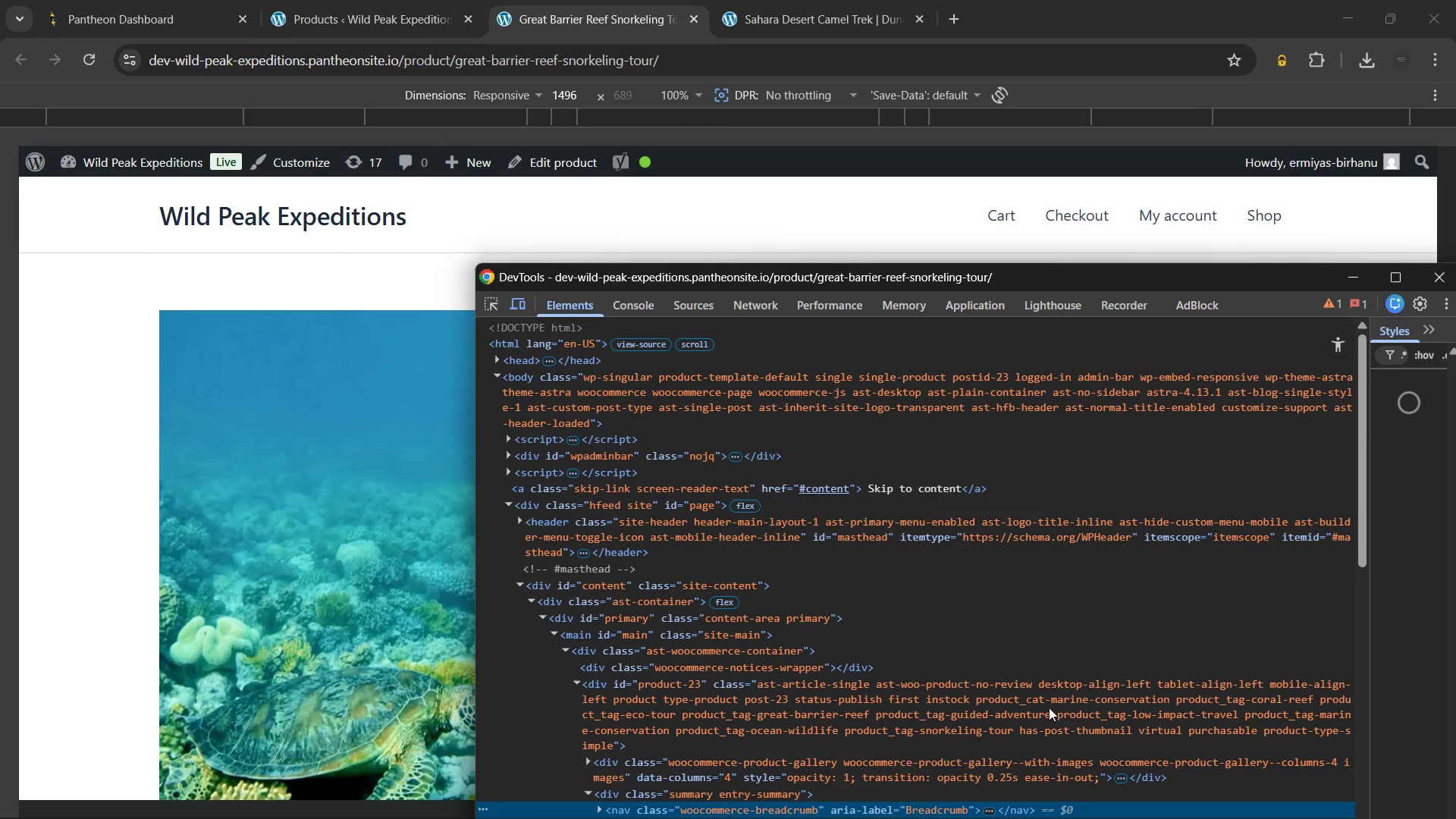 
left_click([629, 303])
 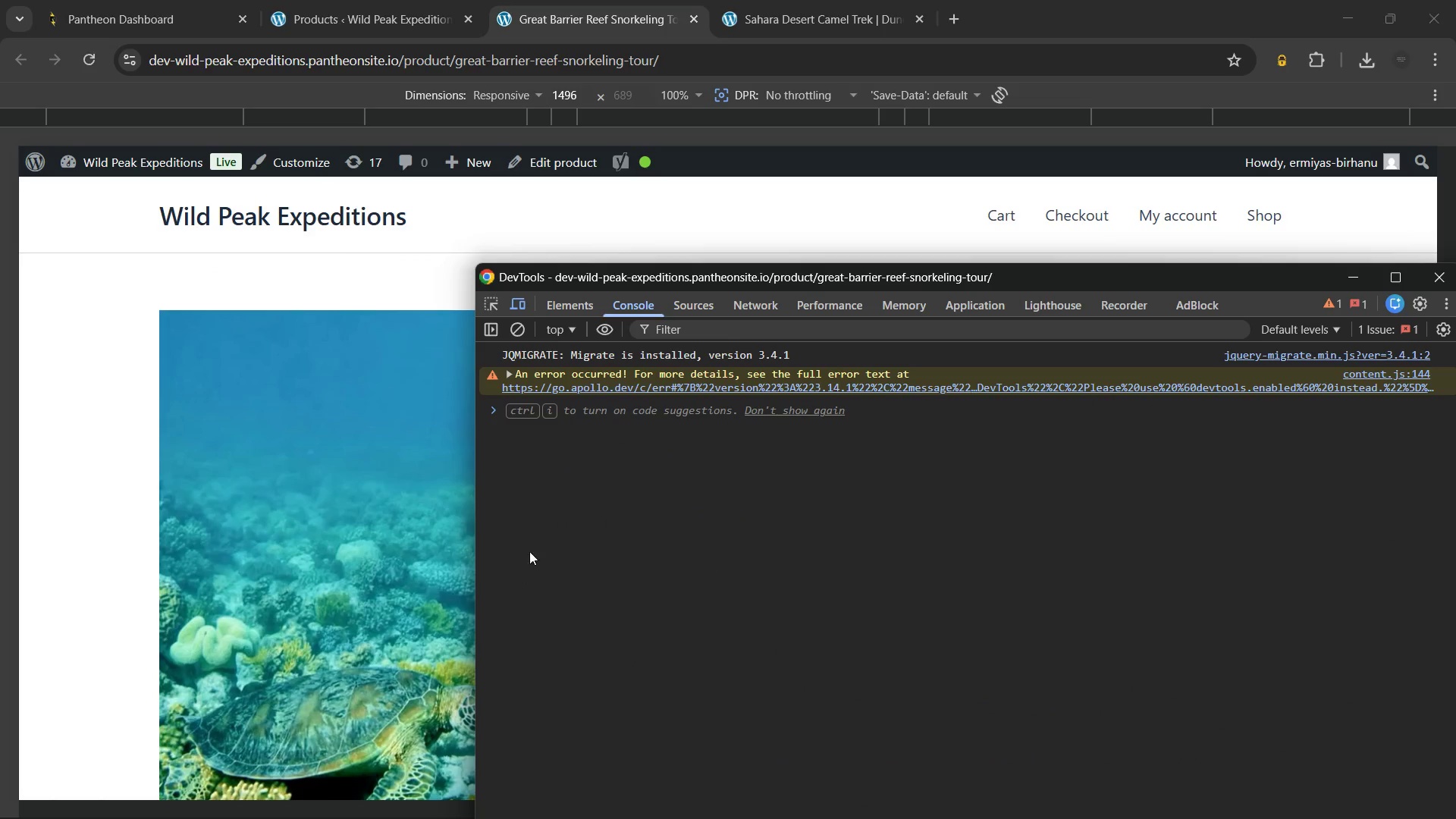 
scroll: coordinate [397, 538], scroll_direction: up, amount: 3.0
 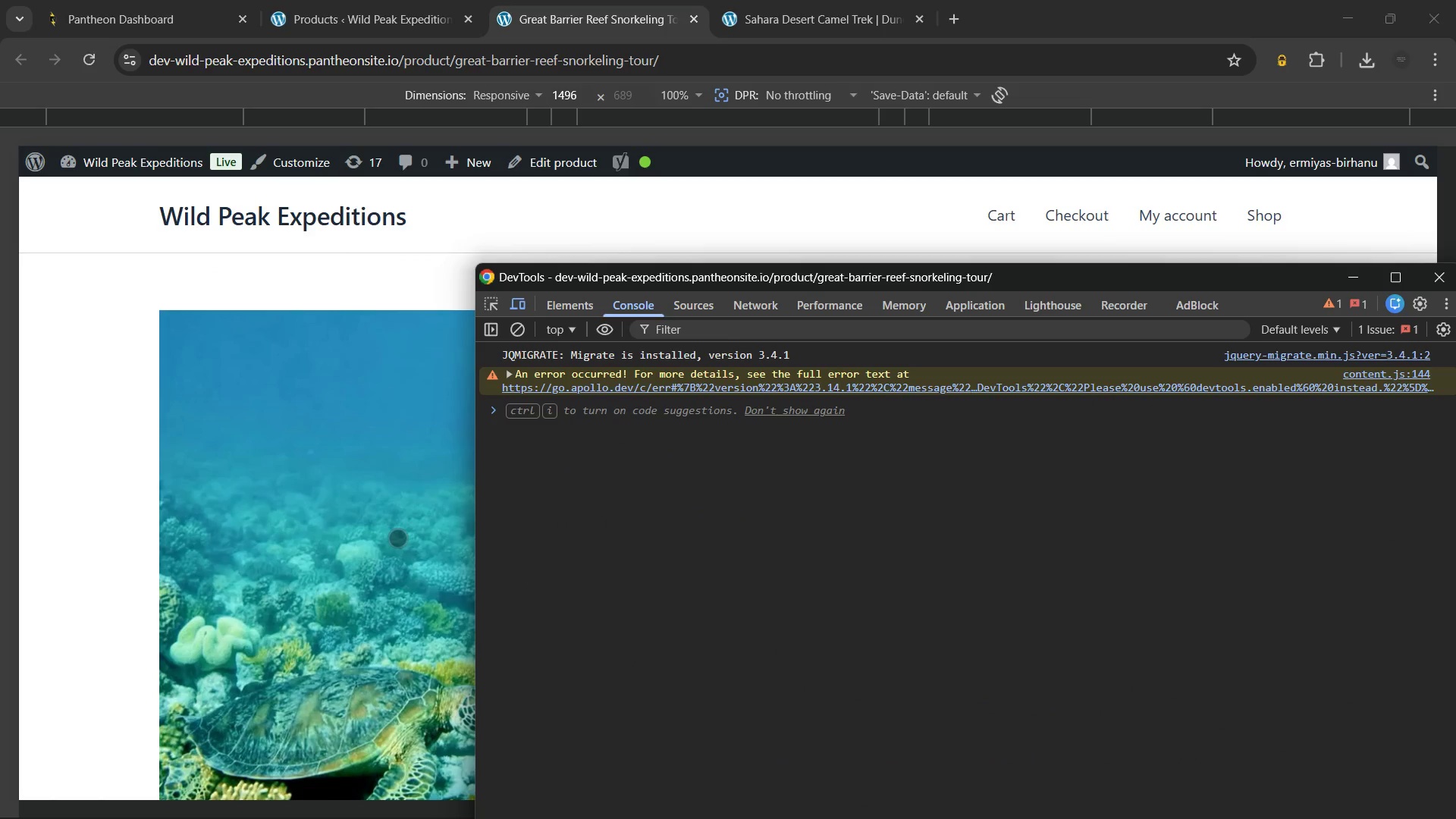 
key(Control+Shift+P)
 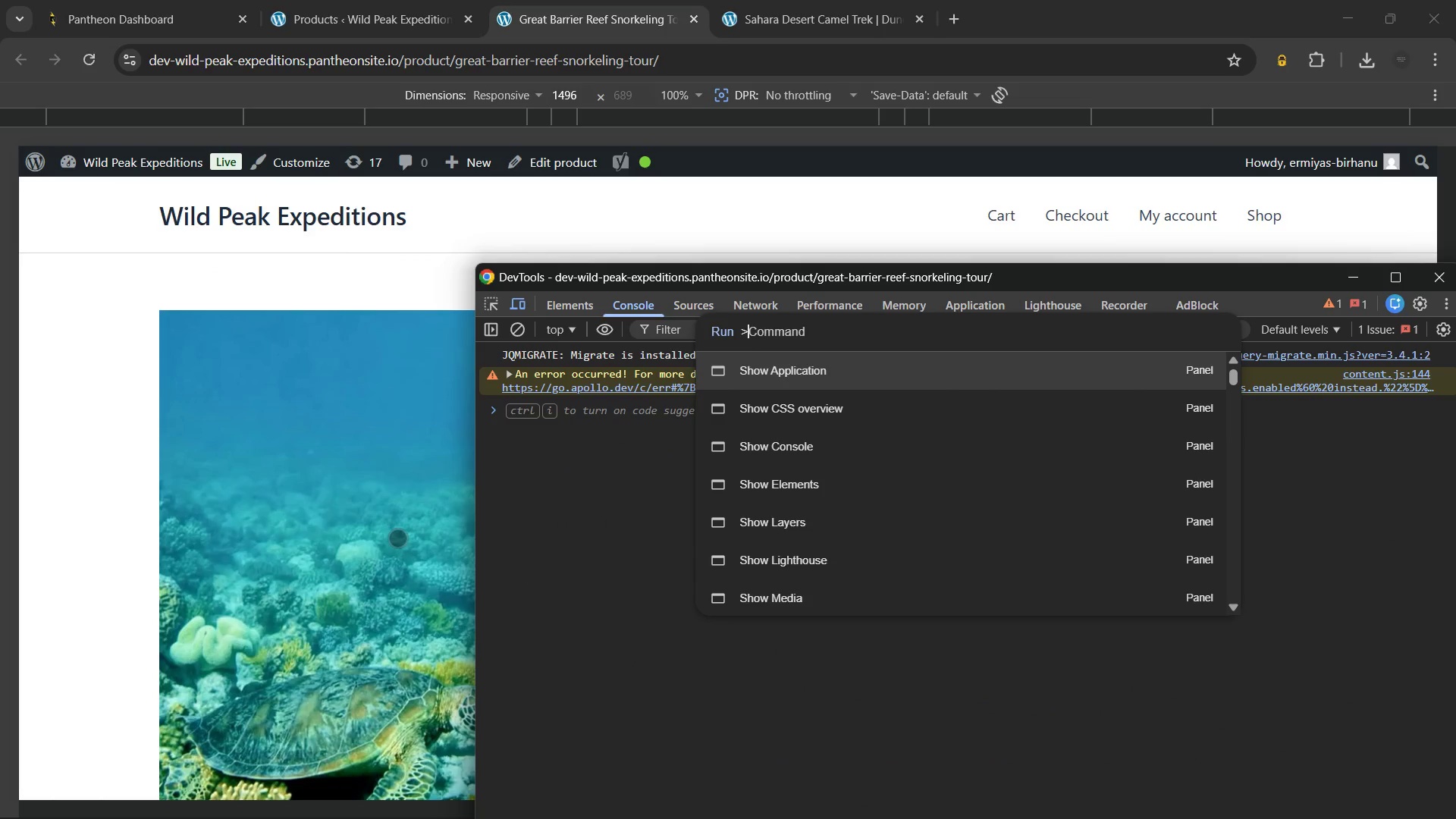 
type(ful)
 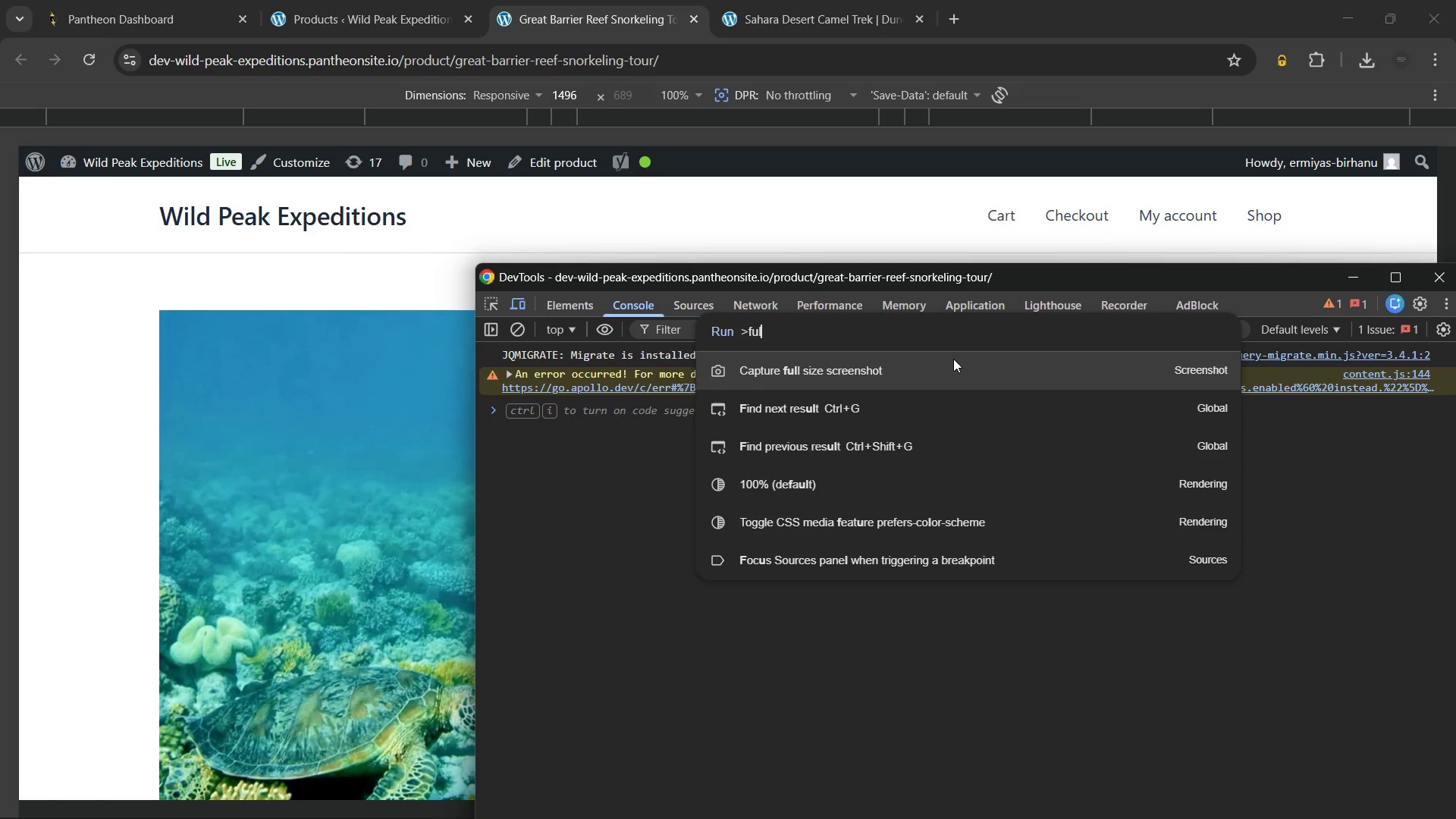 
left_click([948, 362])
 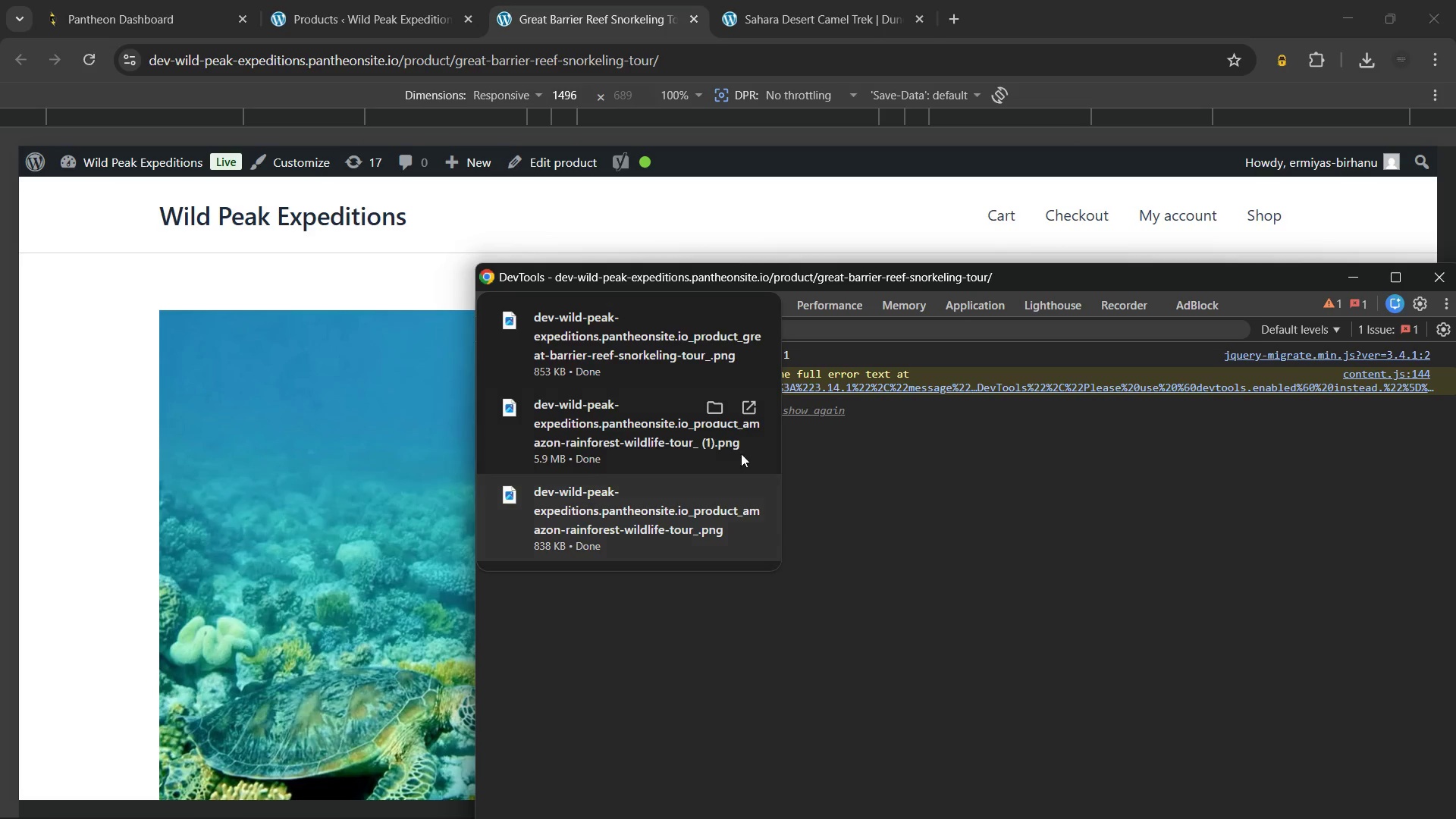 
wait(5.08)
 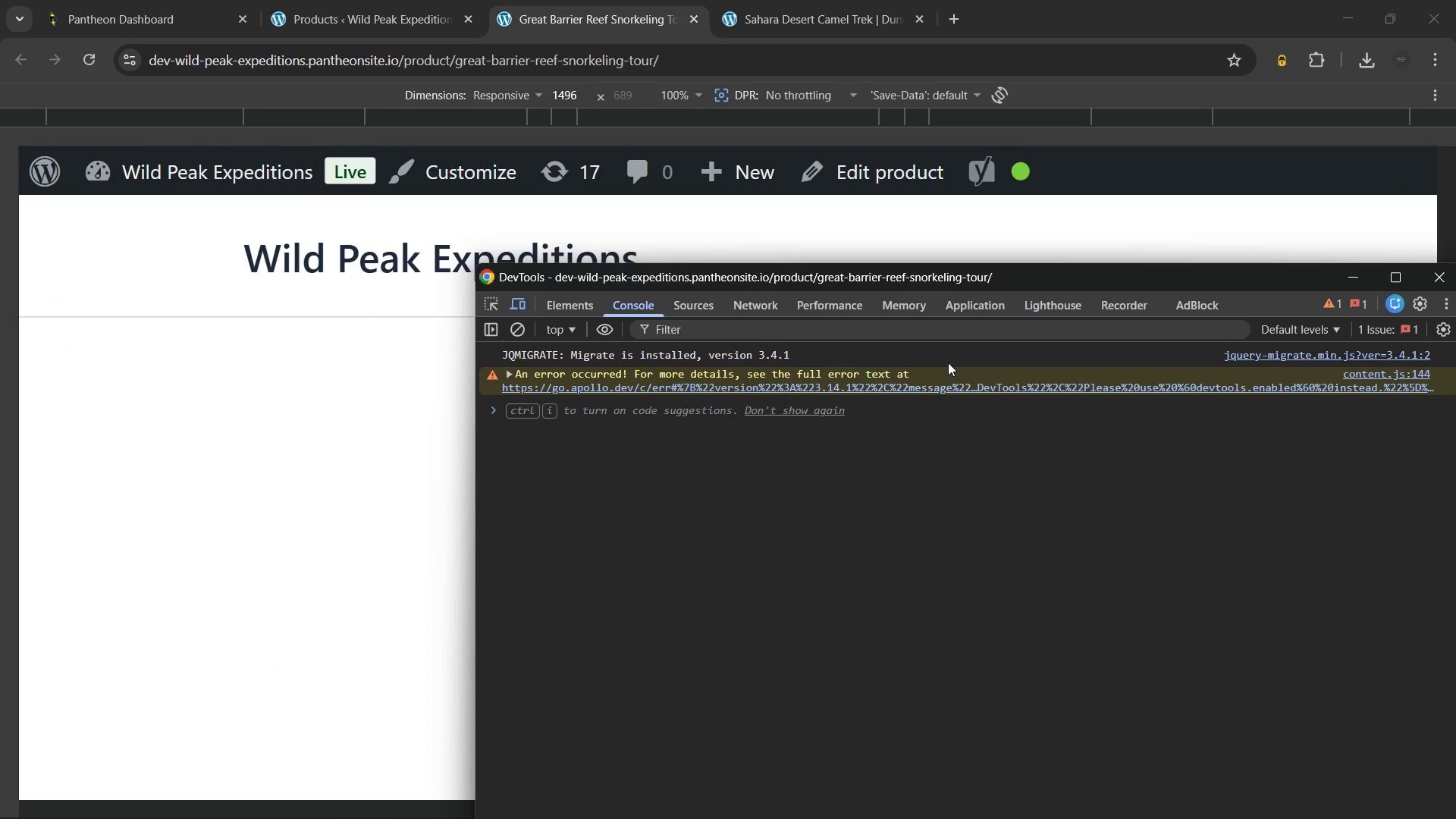 
left_click([816, 607])
 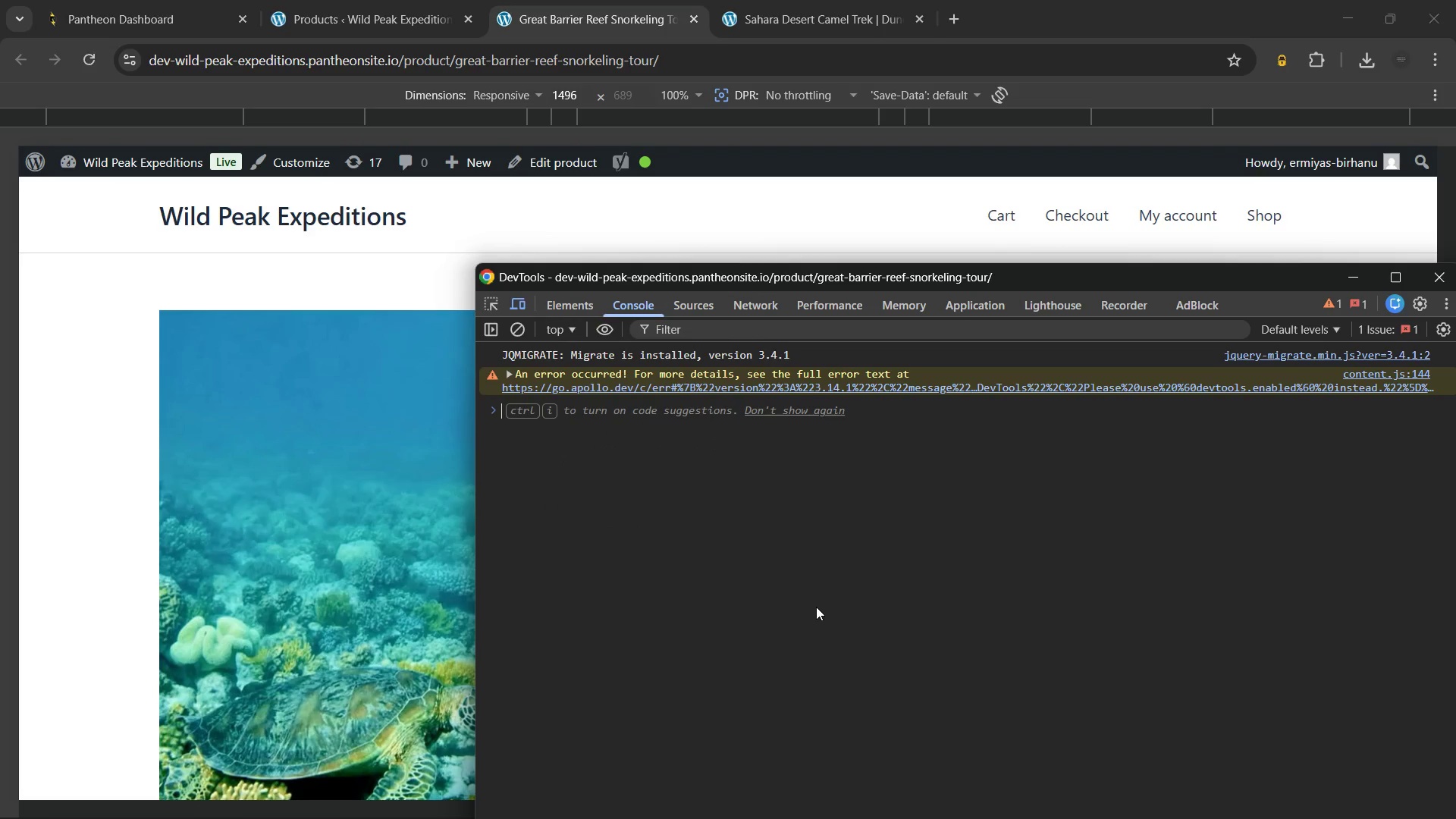 
key(Shift+ShiftLeft)
 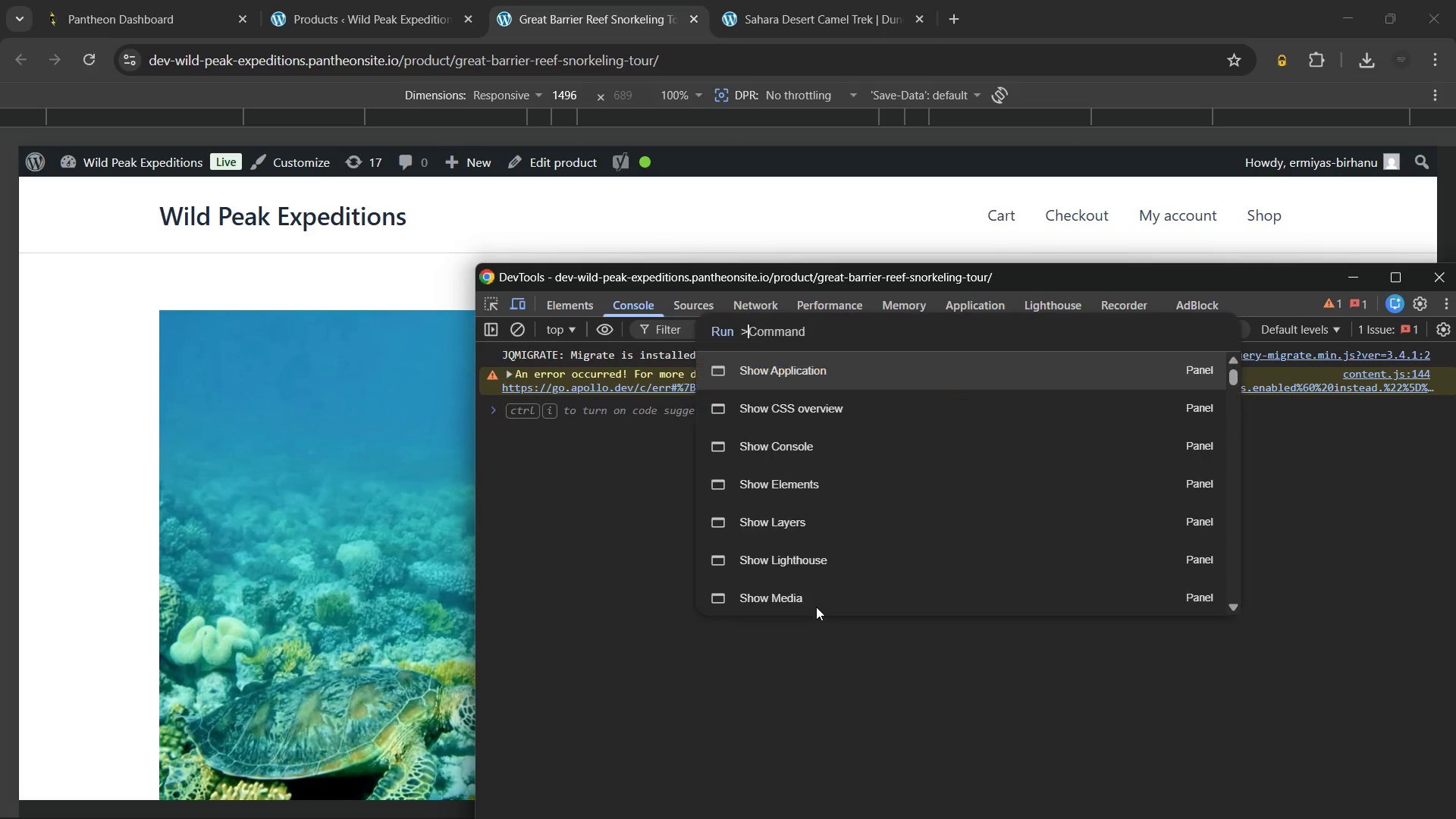 
key(Control+Shift+ControlLeft)
 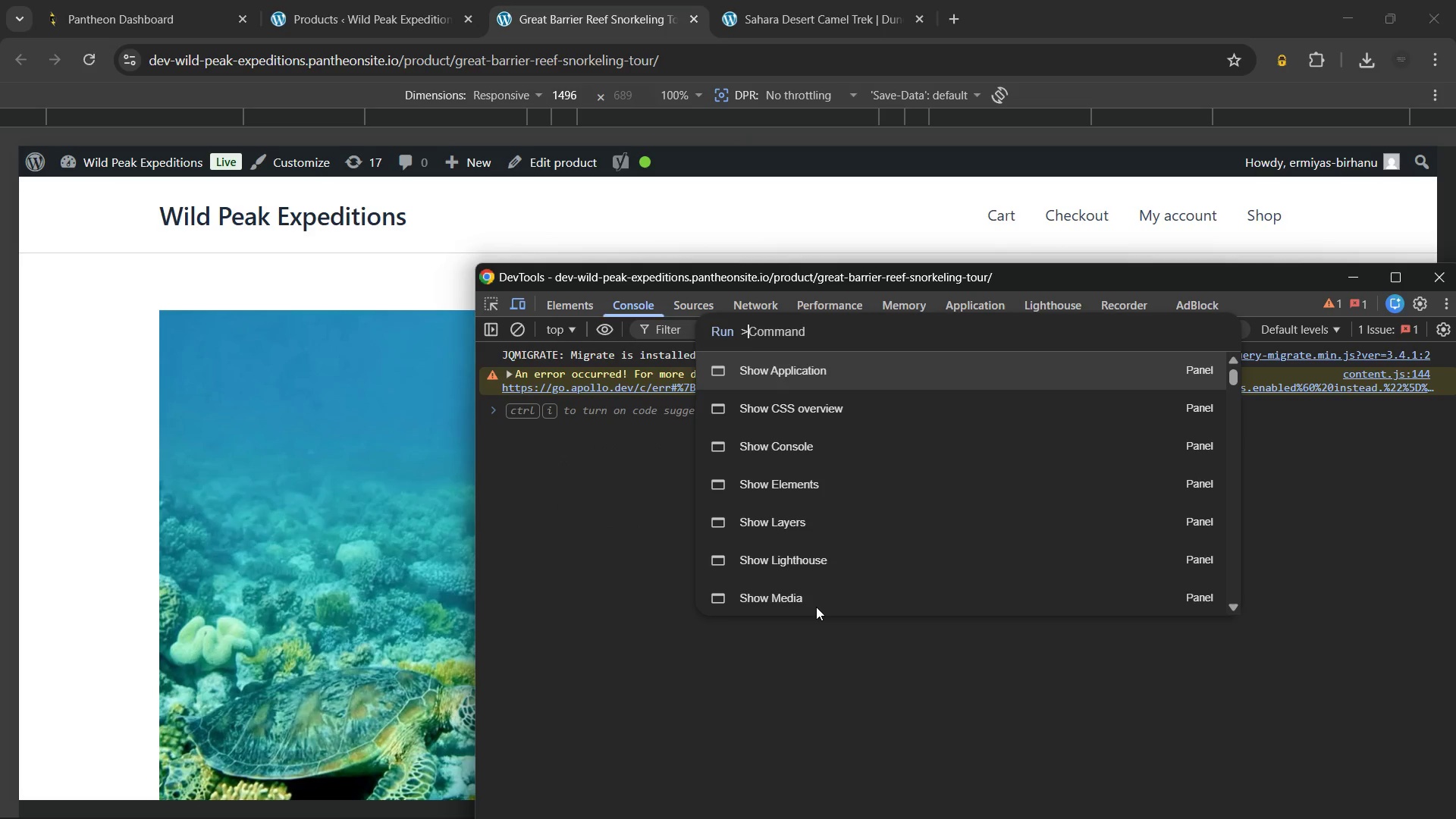 
key(Control+Shift+P)
 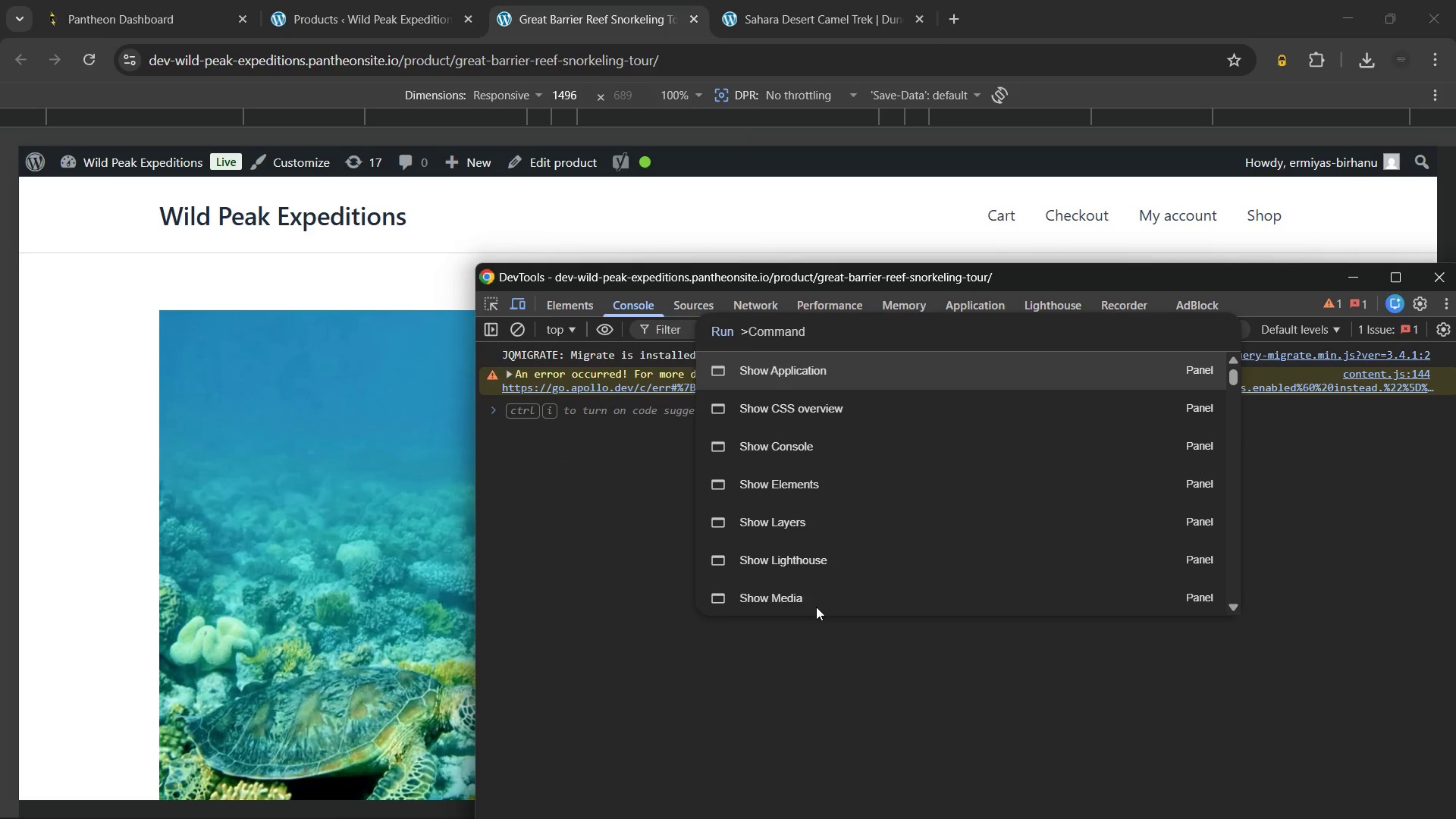 
type(ful)
 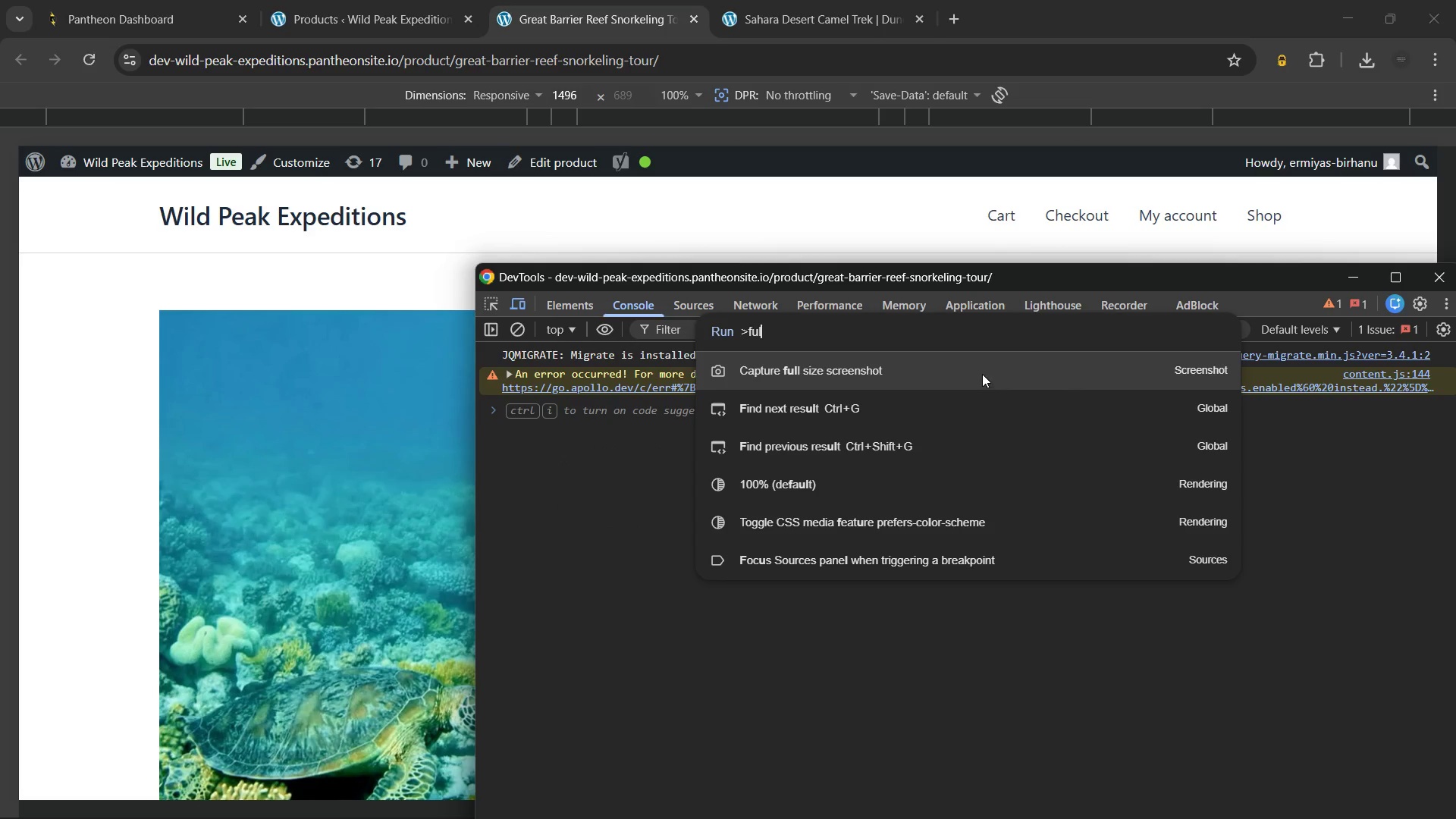 
left_click([980, 363])
 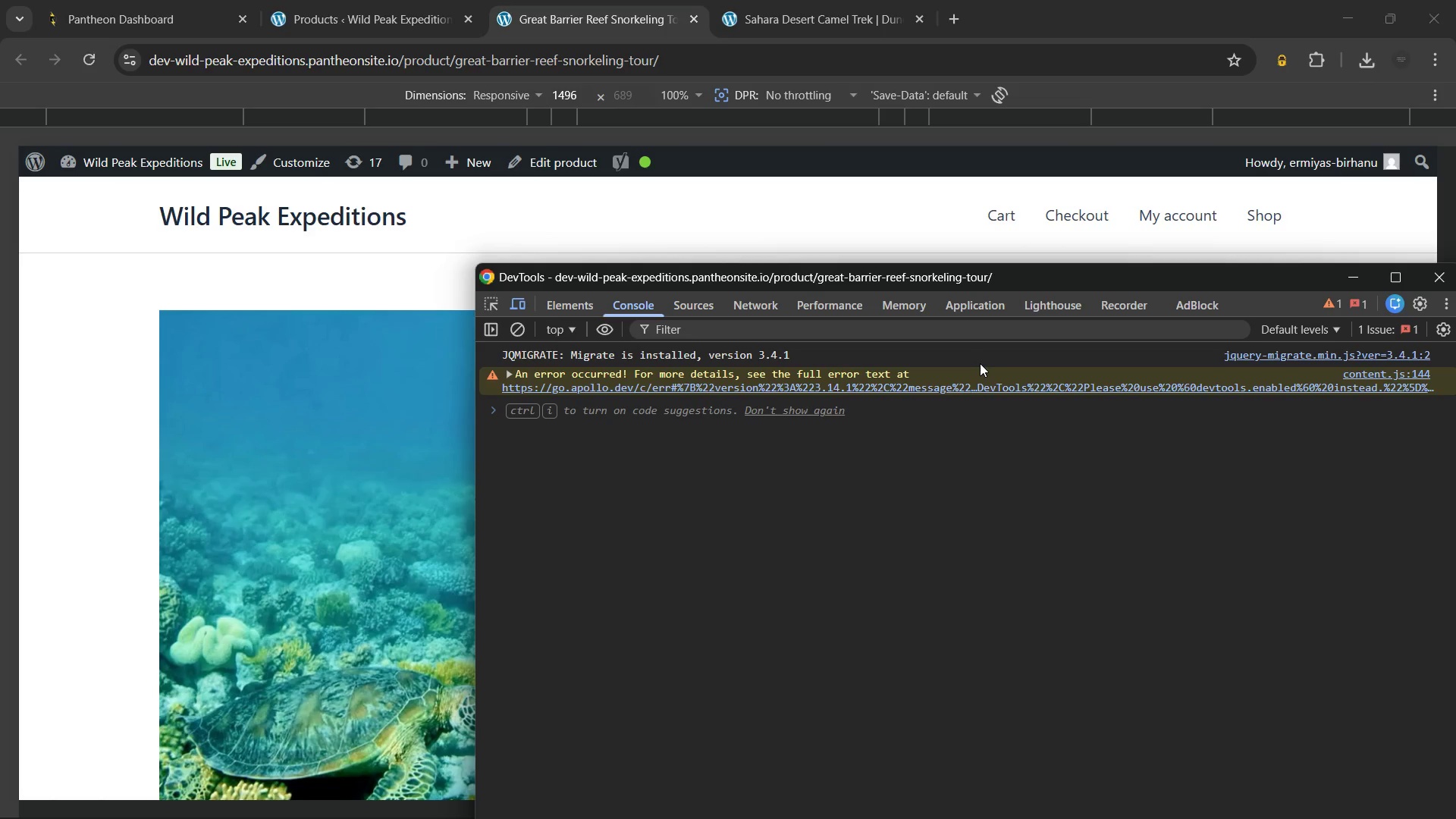 
wait(7.78)
 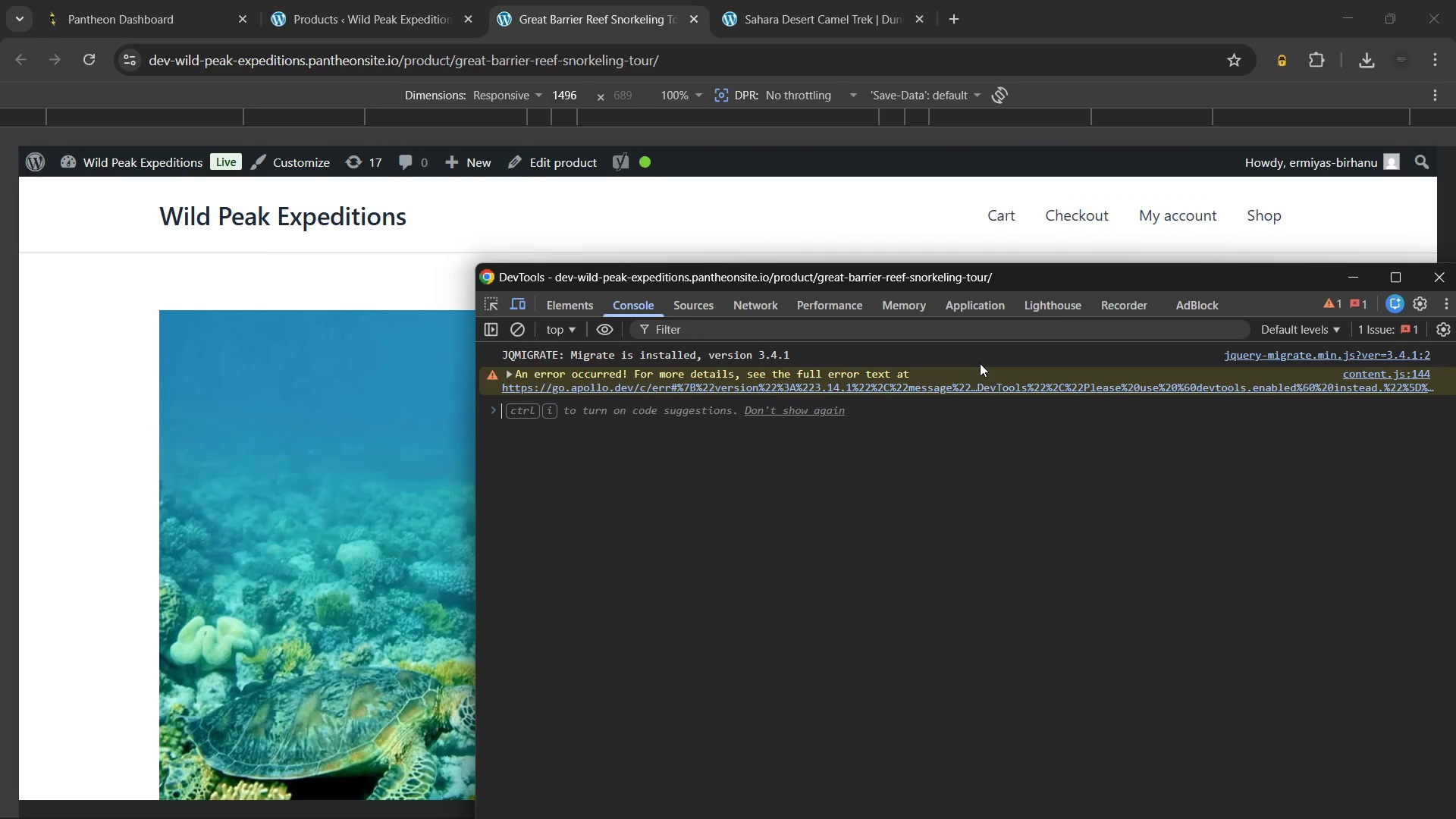 
left_click([1434, 274])
 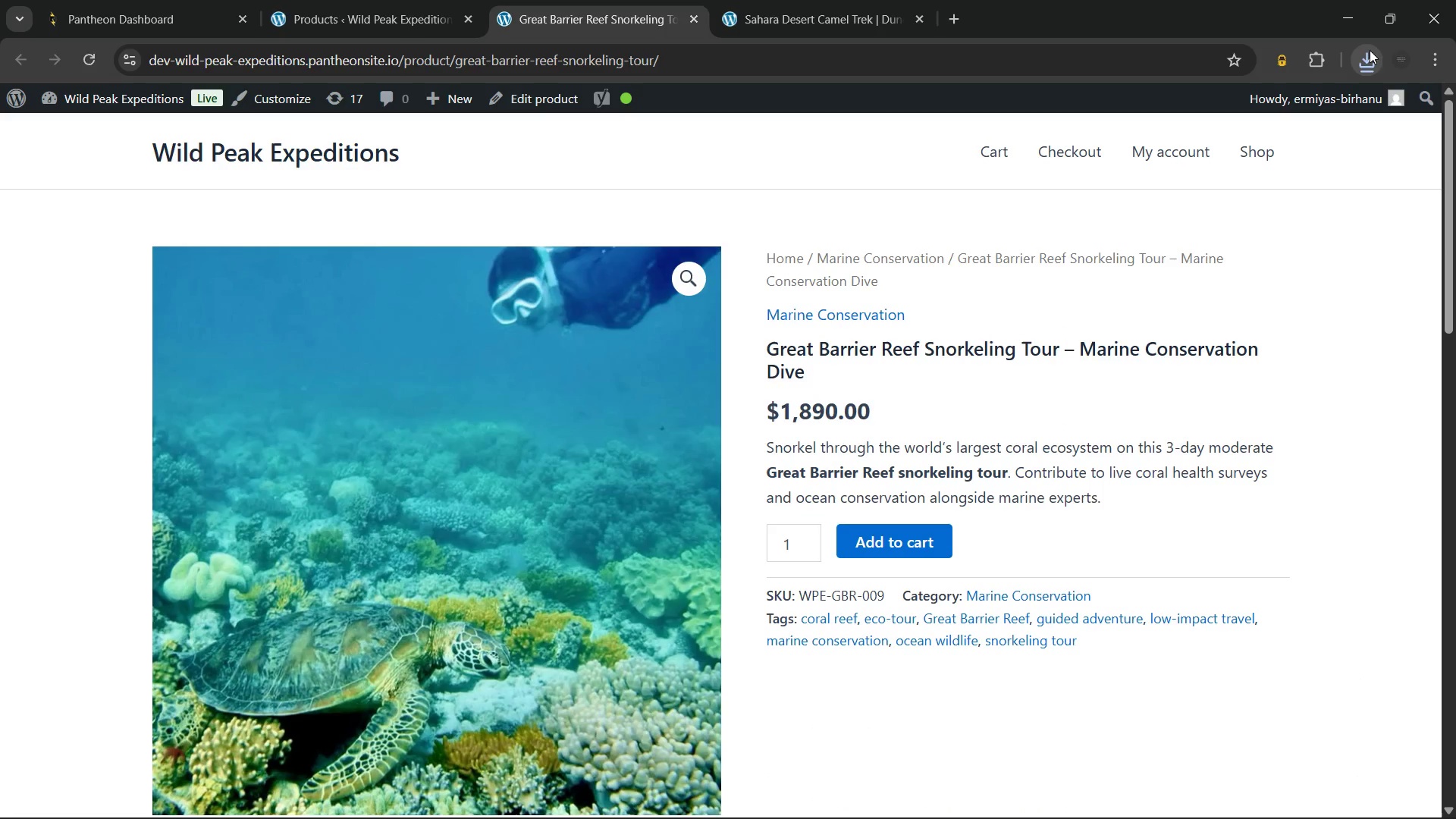 
left_click([1364, 55])
 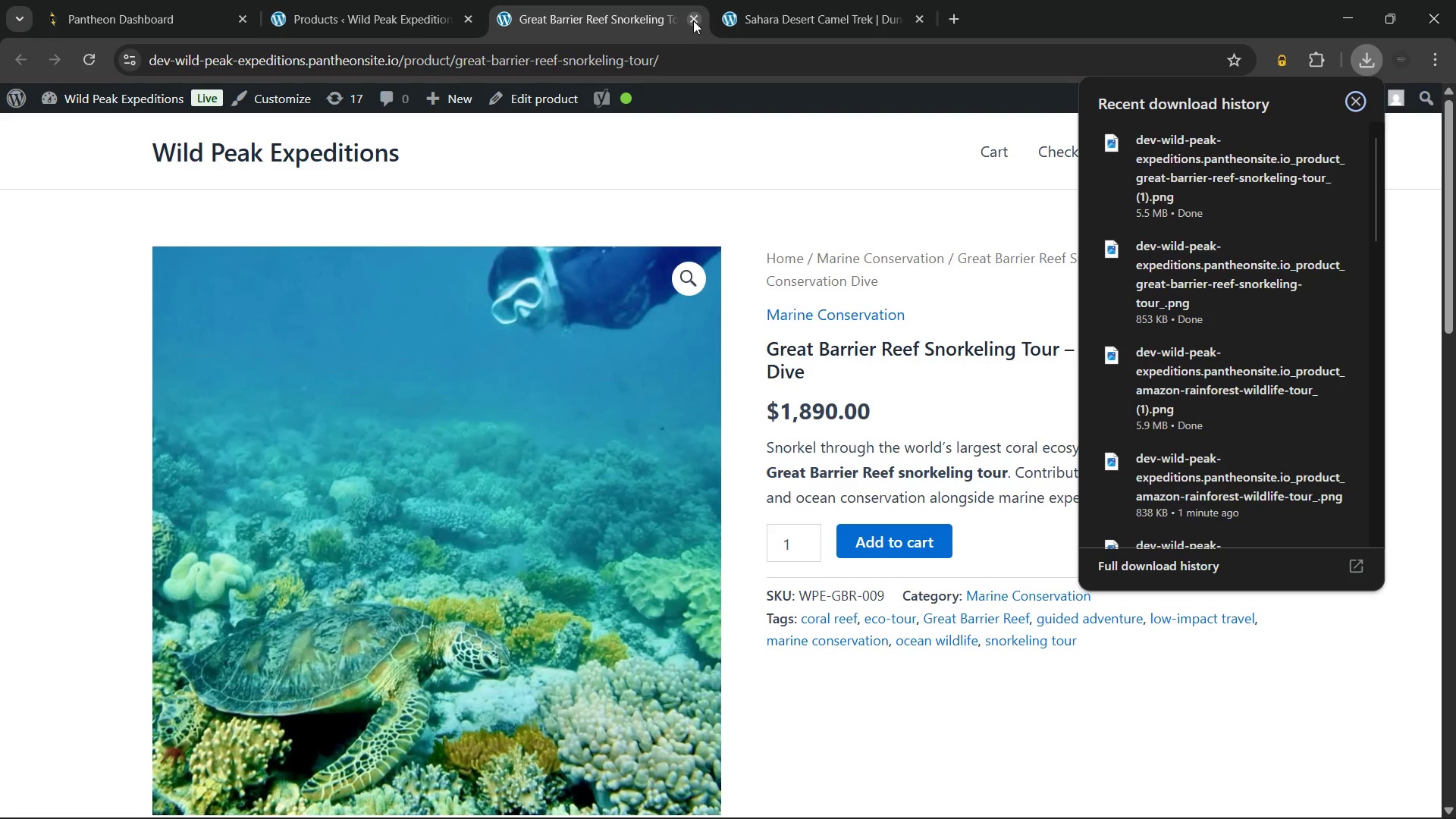 
left_click([693, 20])
 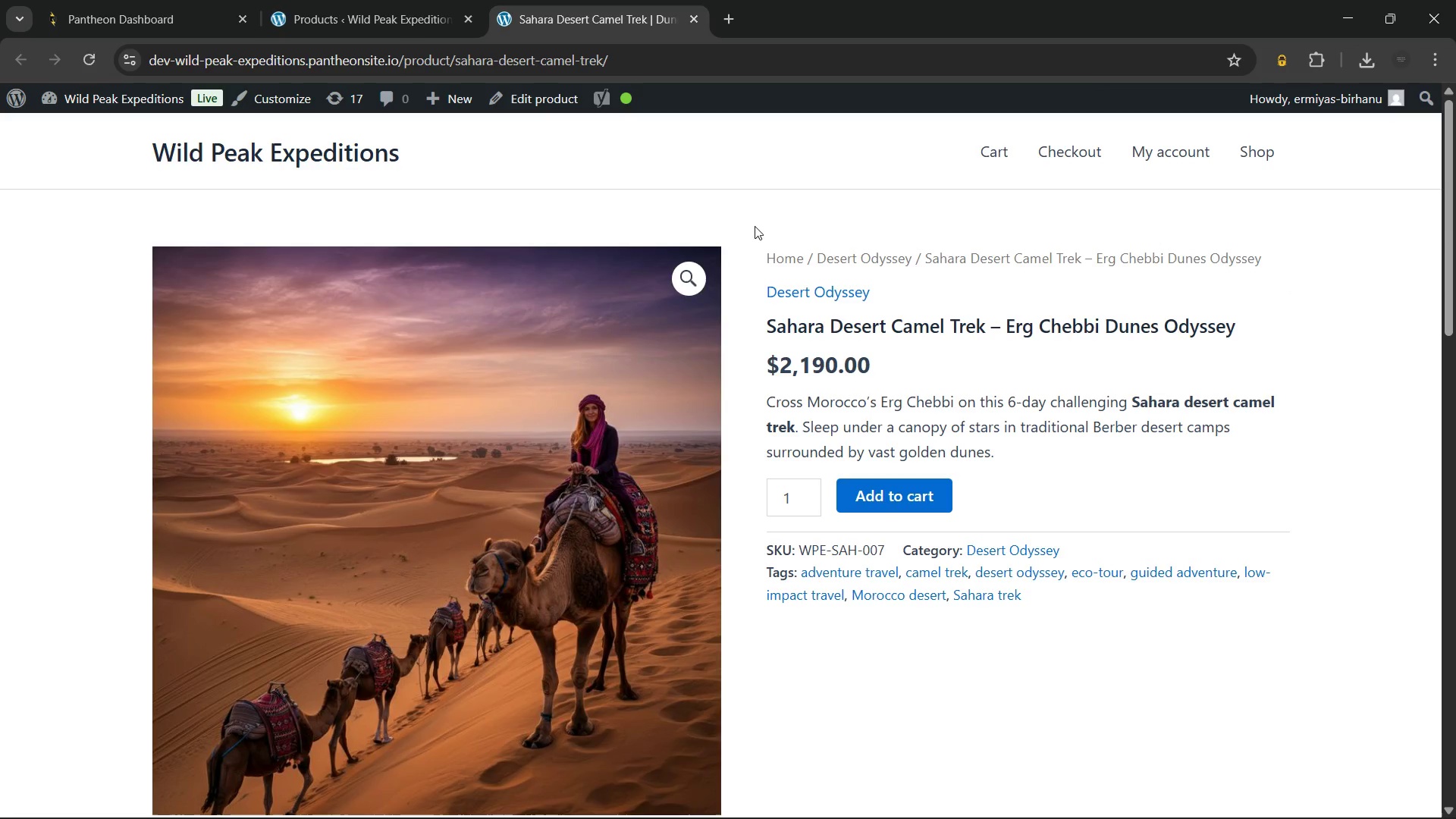 
right_click([870, 199])
 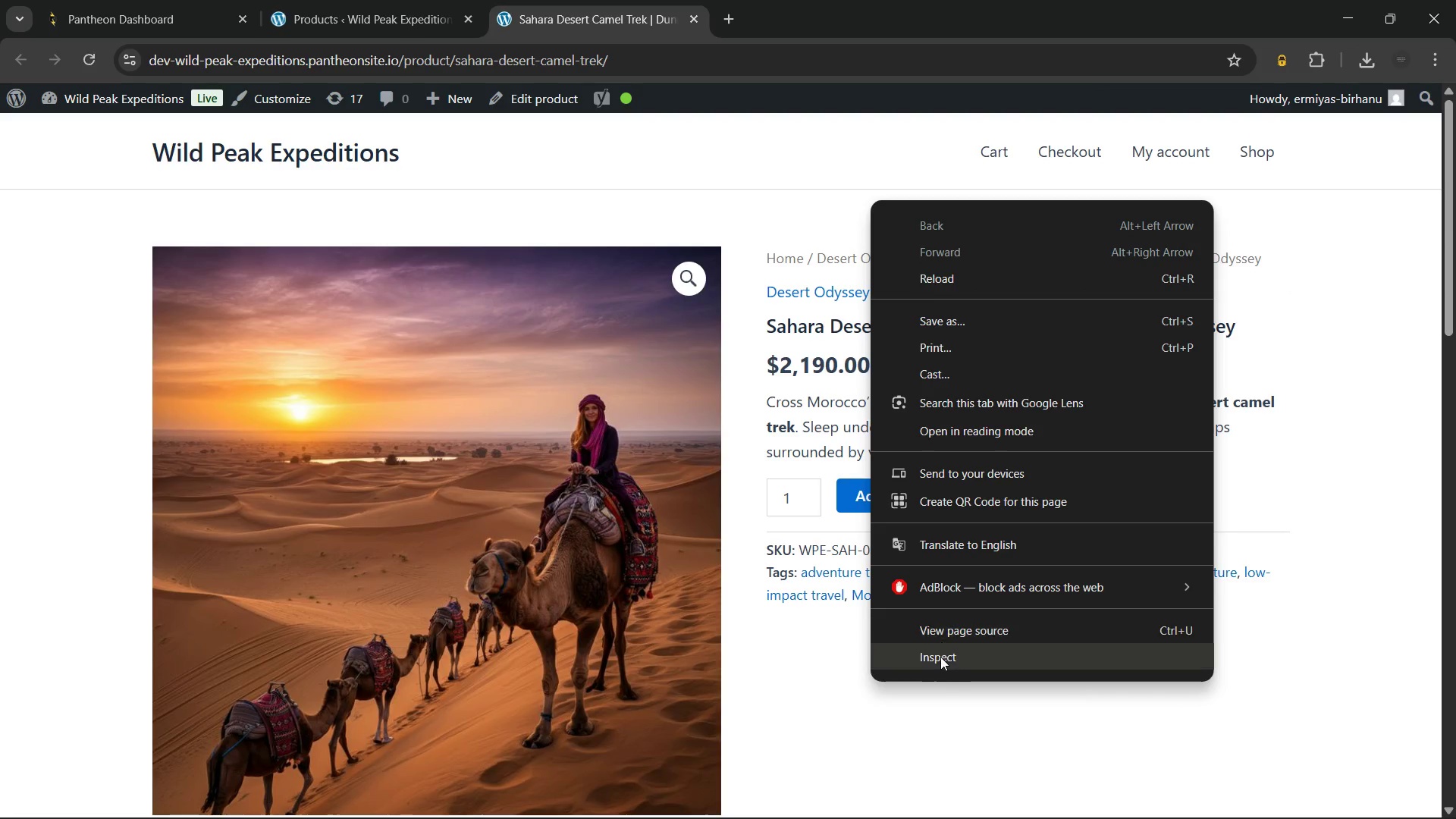 
scroll: coordinate [870, 199], scroll_direction: up, amount: 2.0
 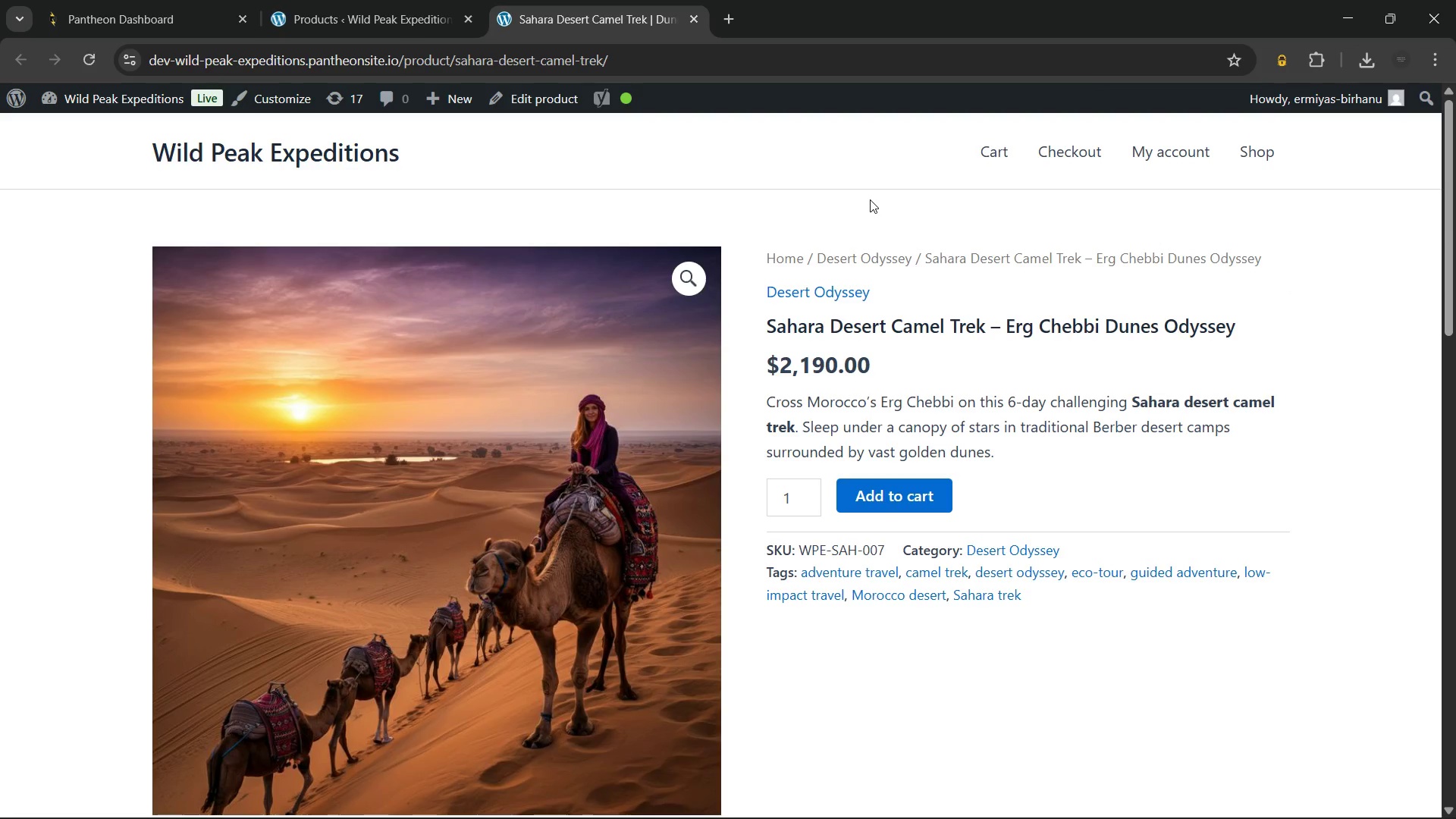 
left_click([940, 657])
 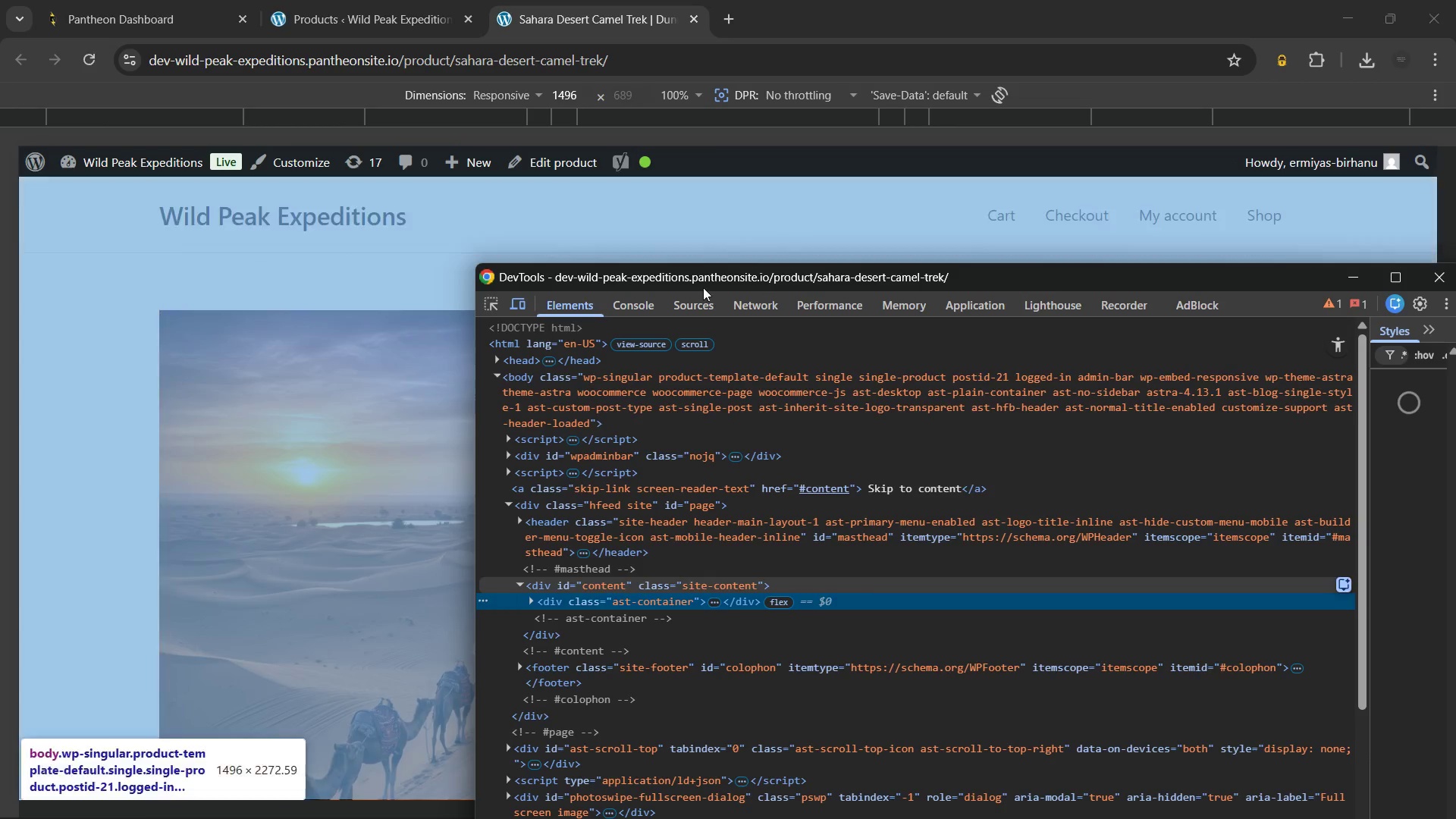 
left_click([648, 300])
 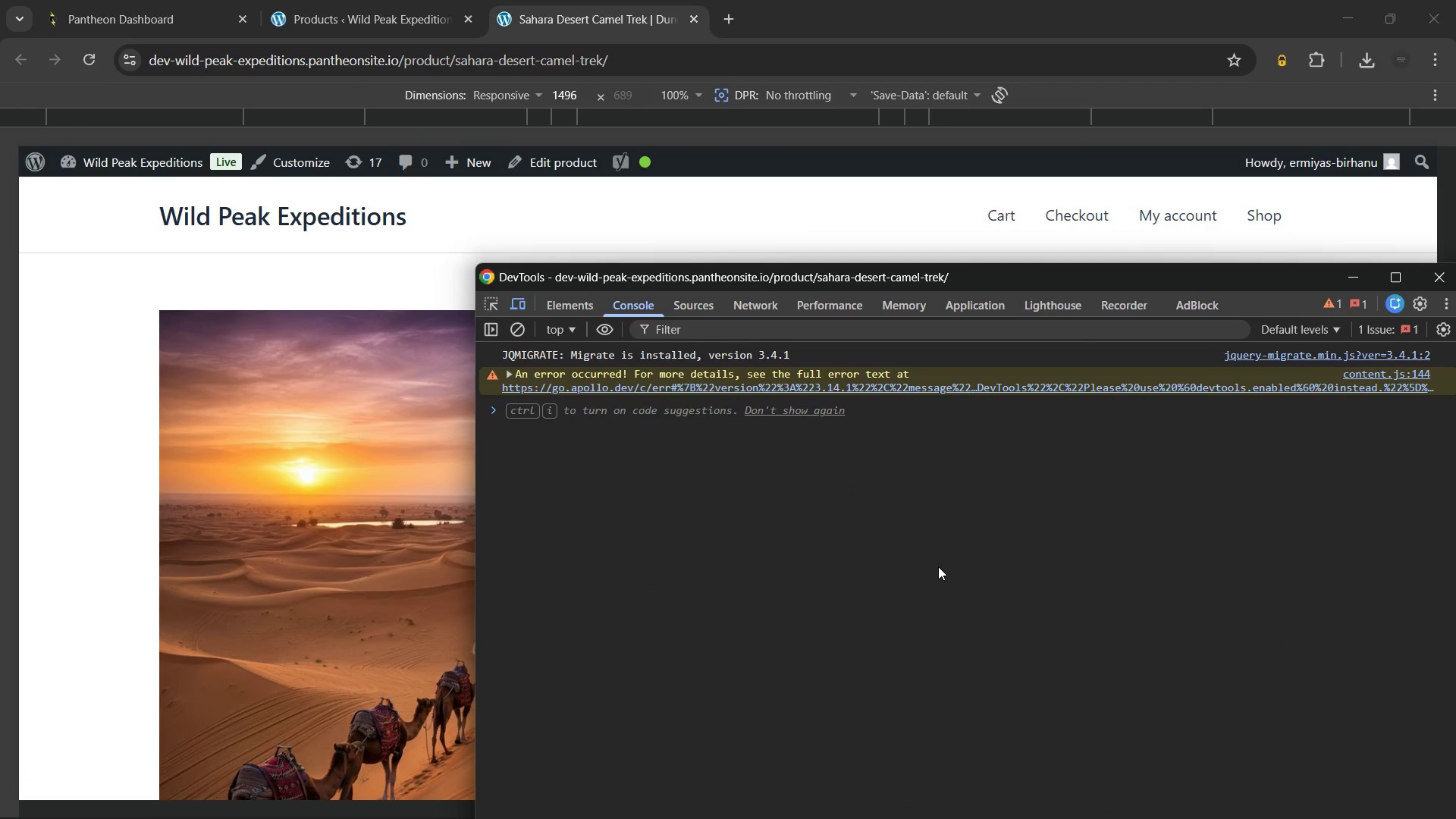 
scroll: coordinate [331, 356], scroll_direction: up, amount: 4.0
 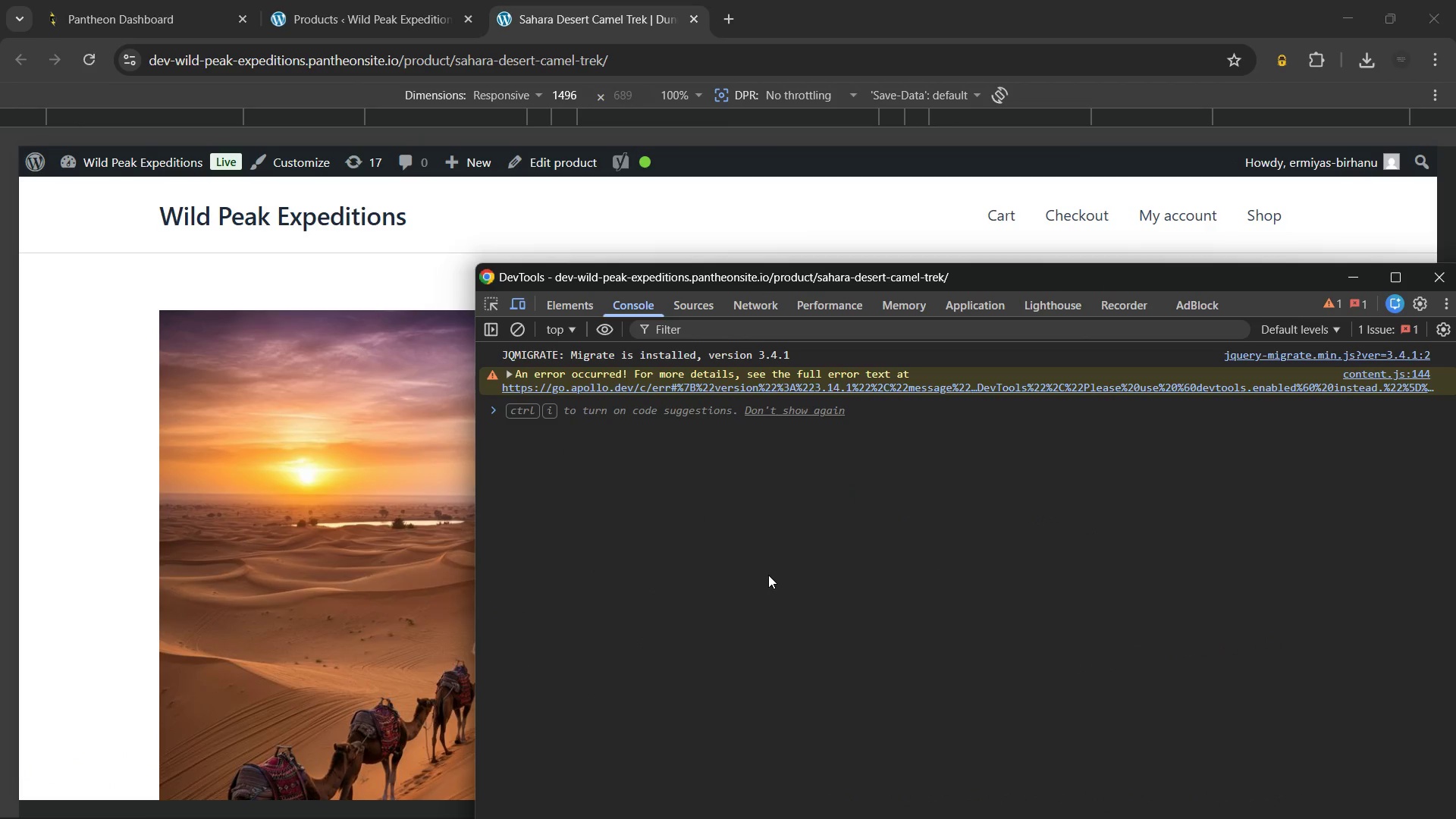 
key(Control+Shift+P)
 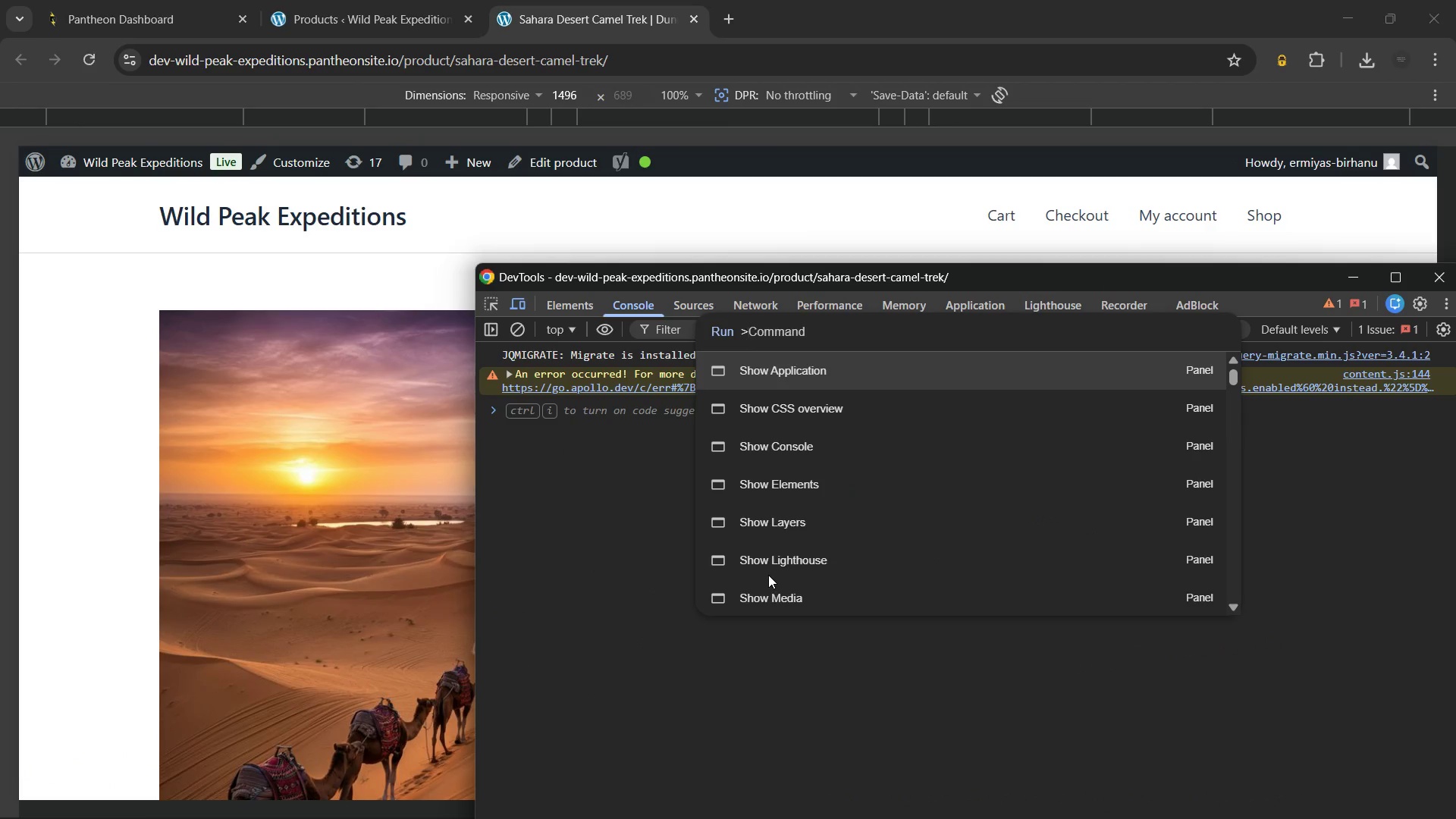 
type(ful)
 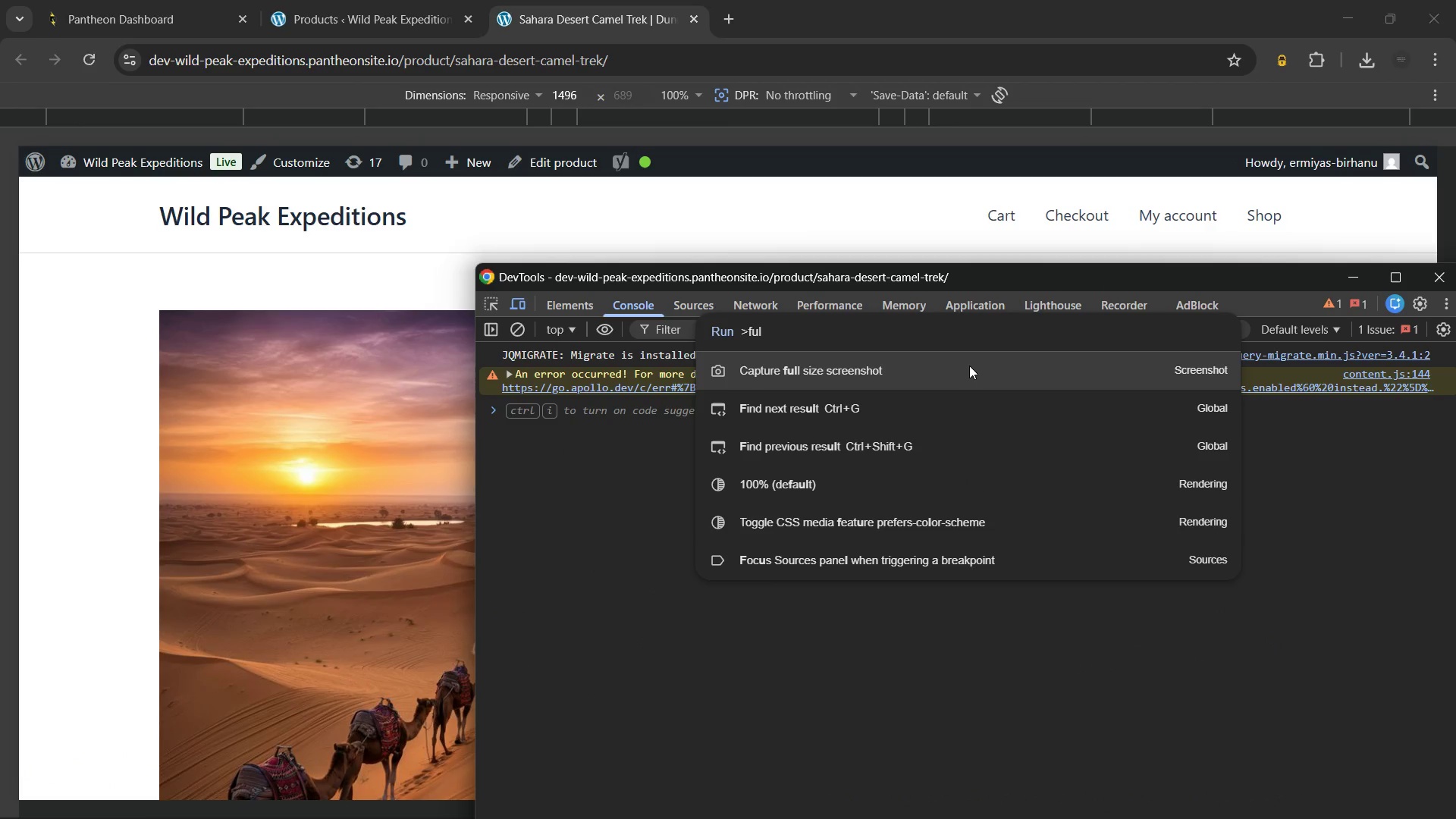 
left_click([969, 366])
 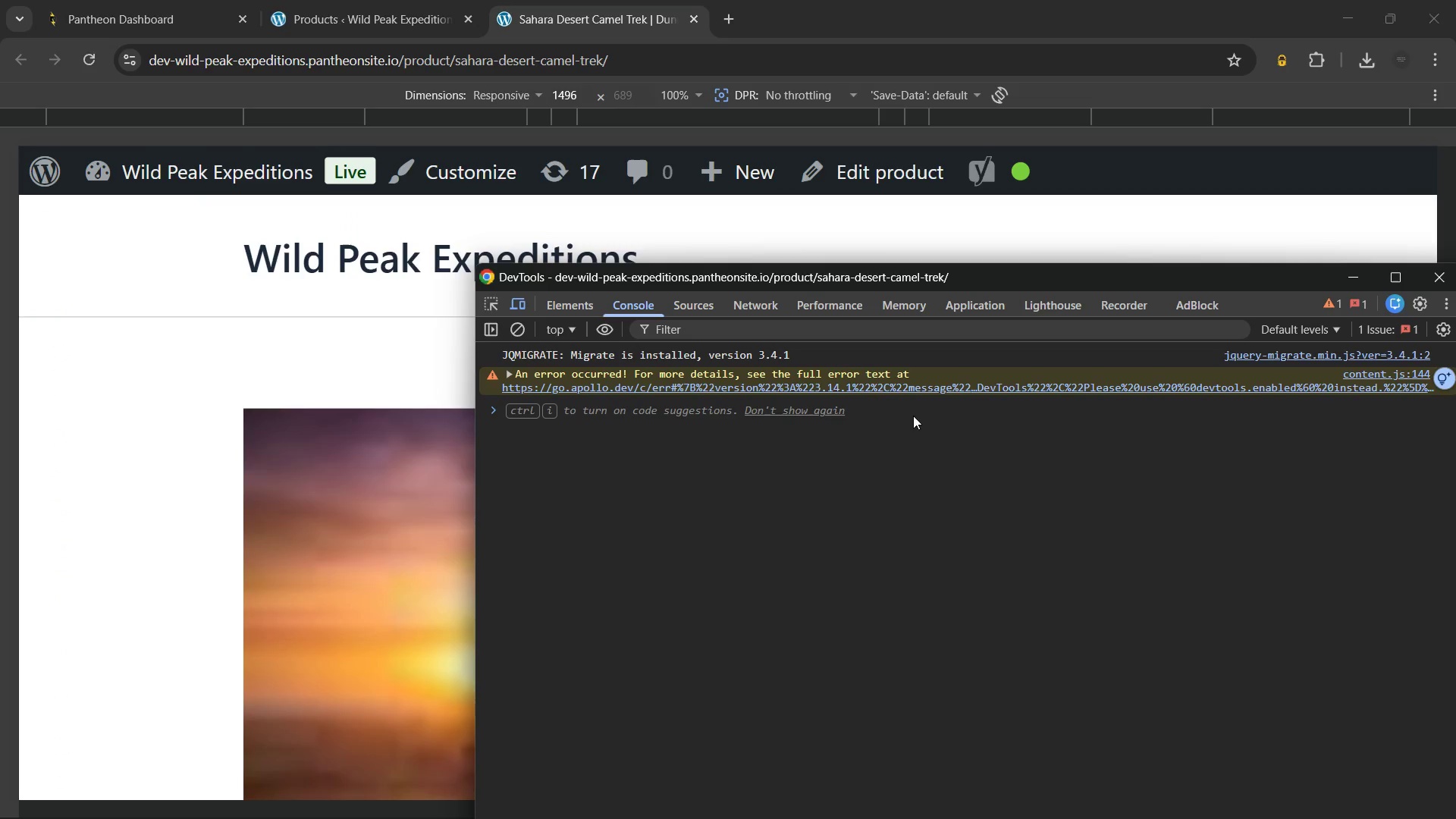 
mouse_move([801, 503])
 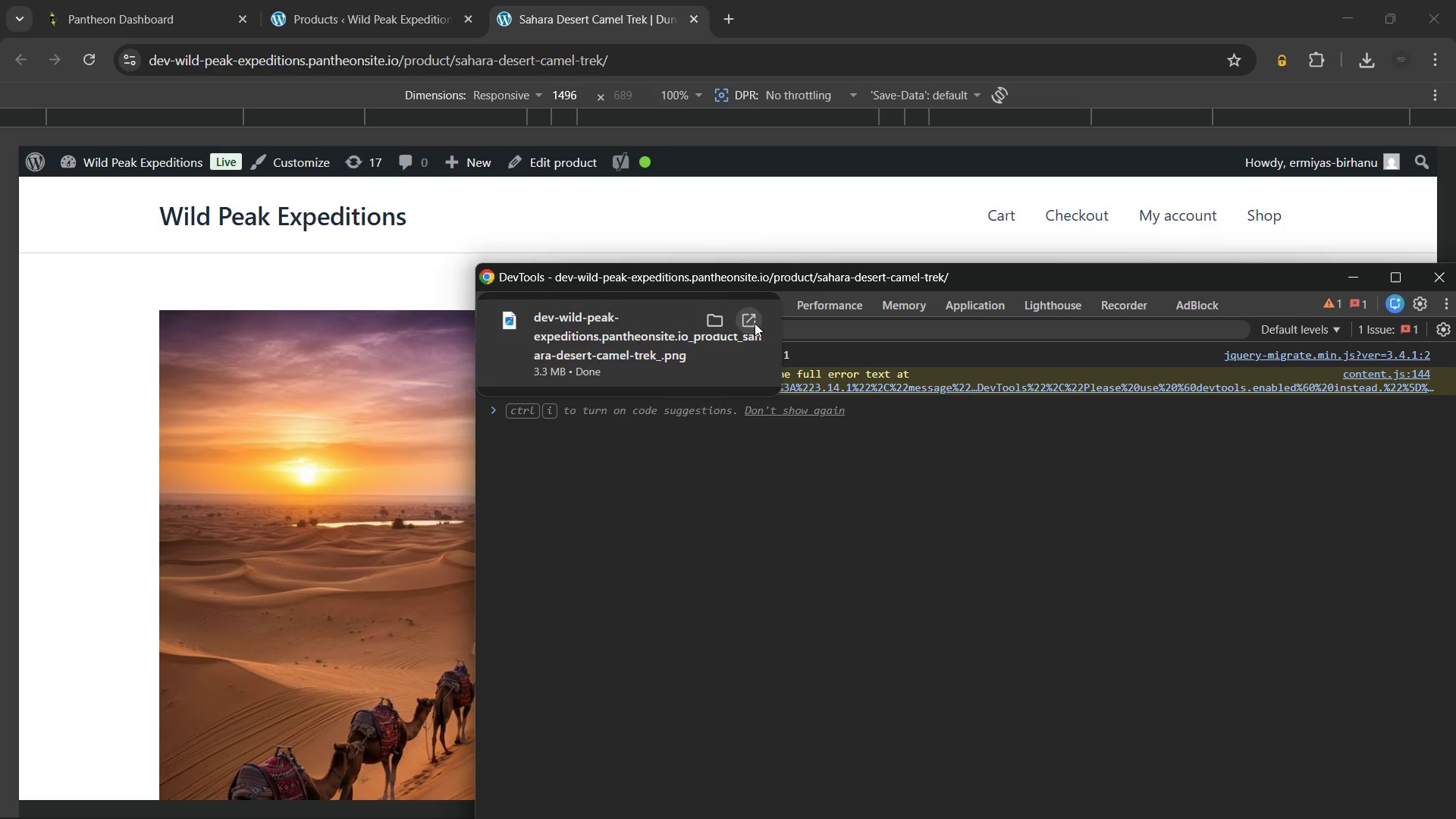 
left_click([755, 323])
 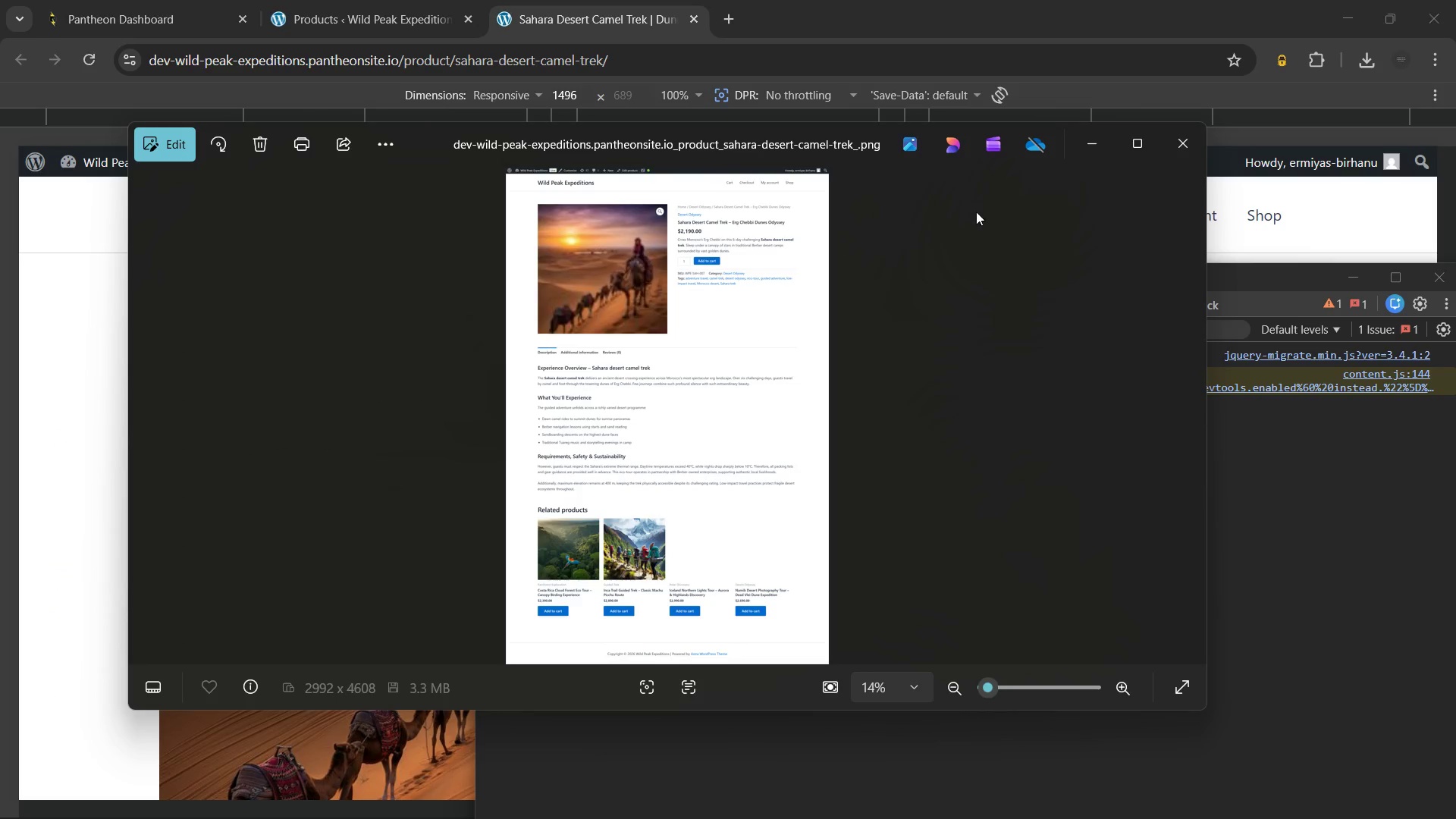 
left_click([1171, 148])
 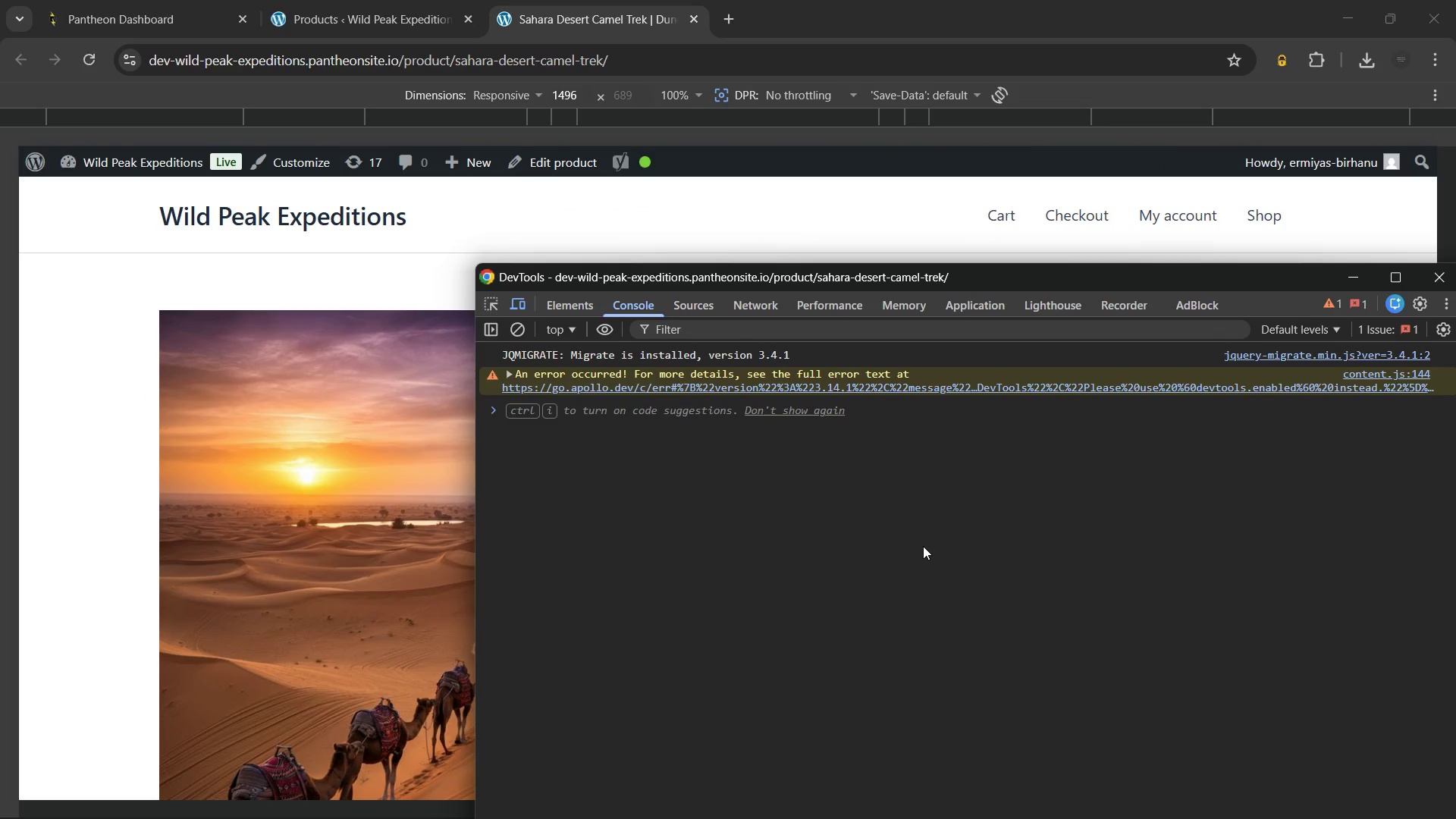 
left_click([923, 546])
 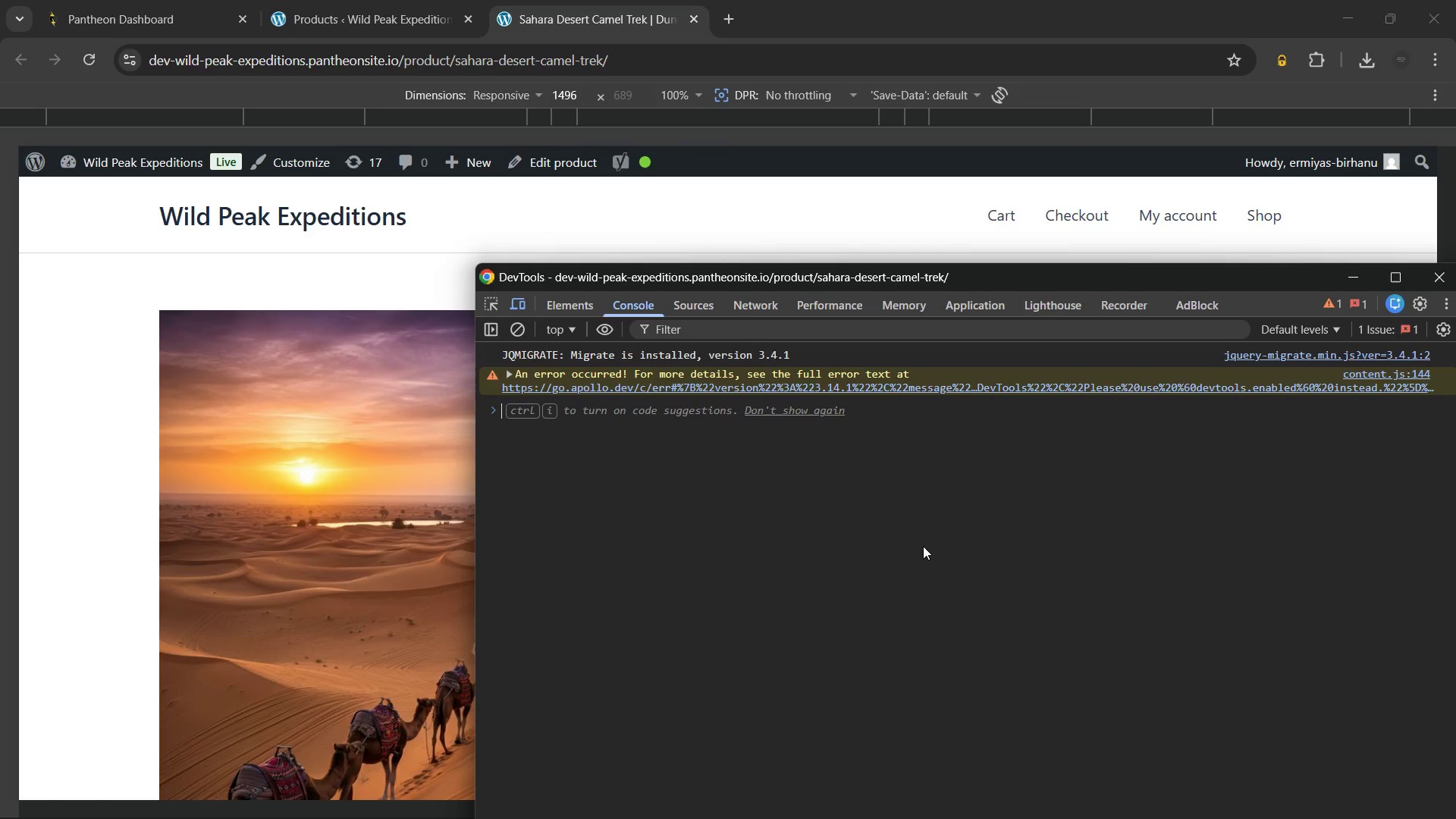 
key(Control+ControlLeft)
 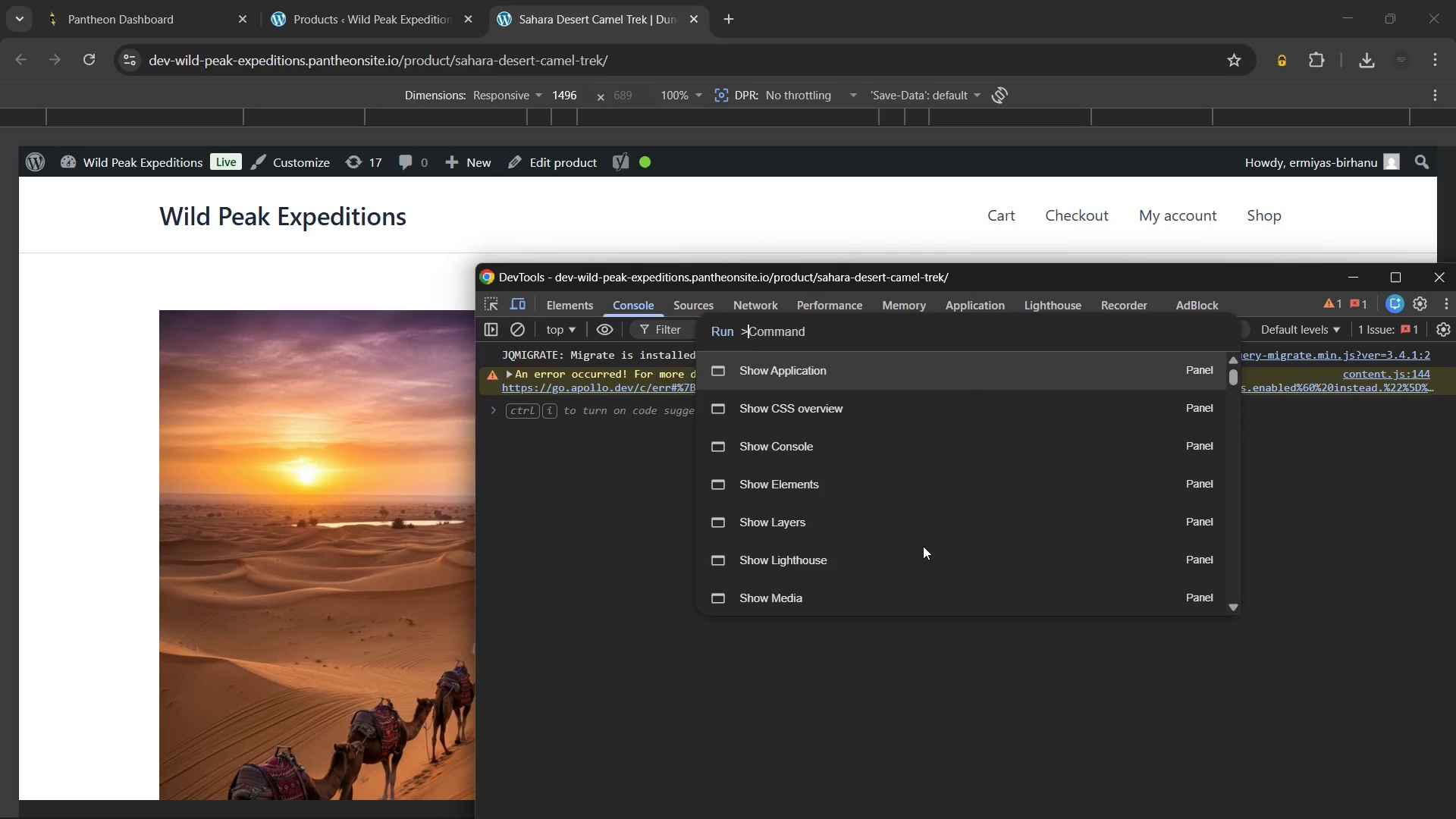 
key(Control+Shift+ShiftLeft)
 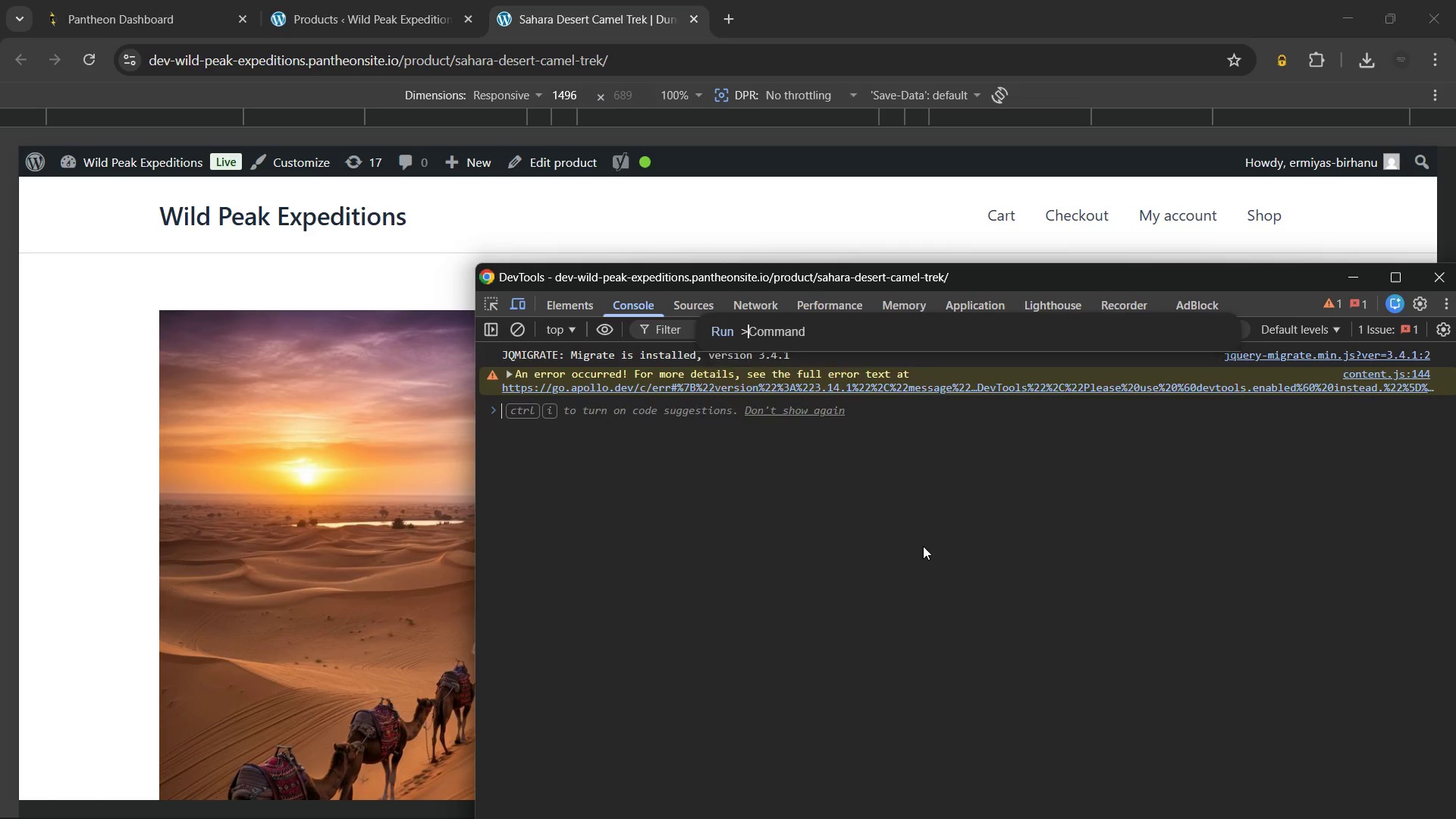 
key(Control+Shift+P)
 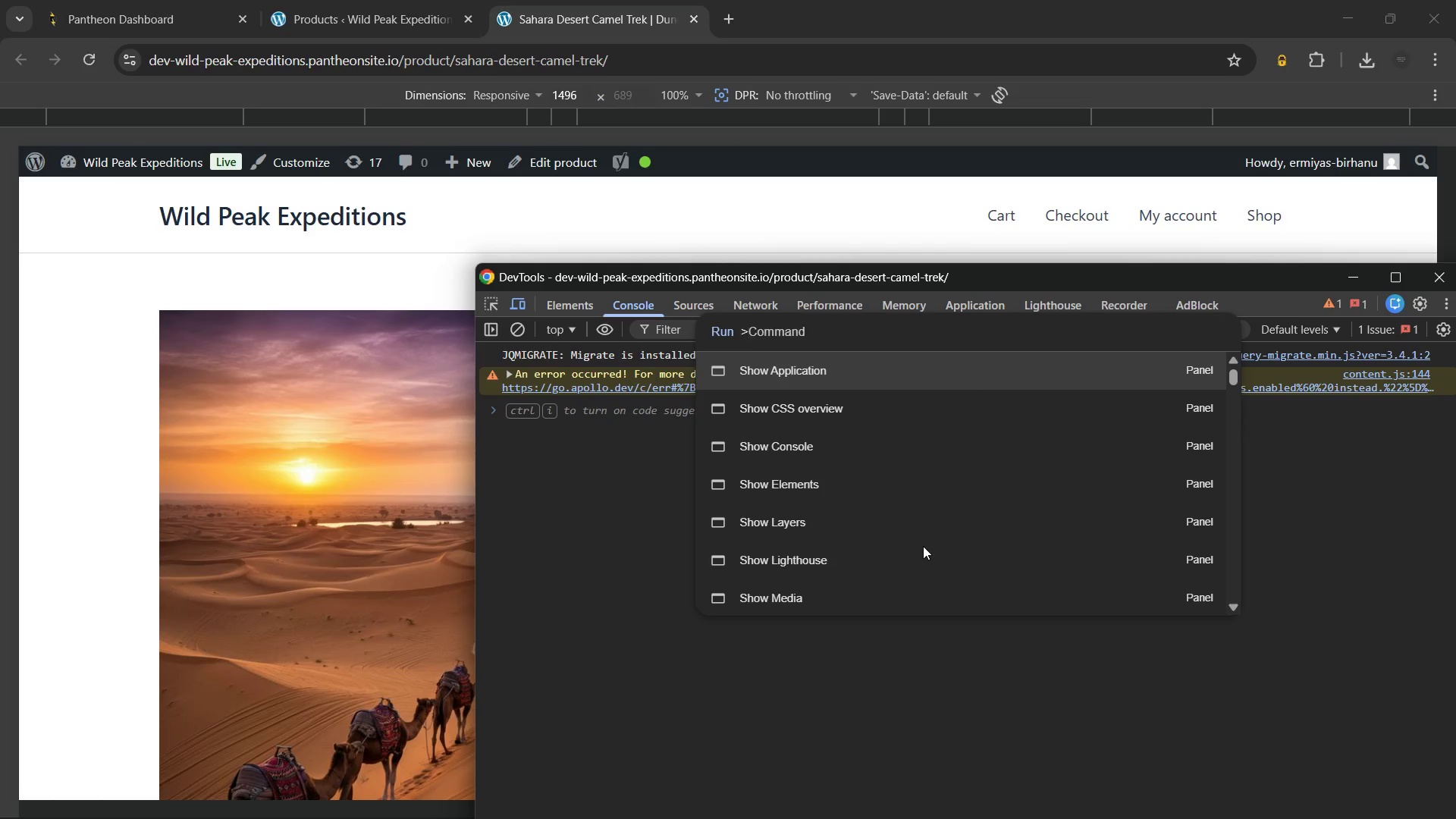 
type(ful)
 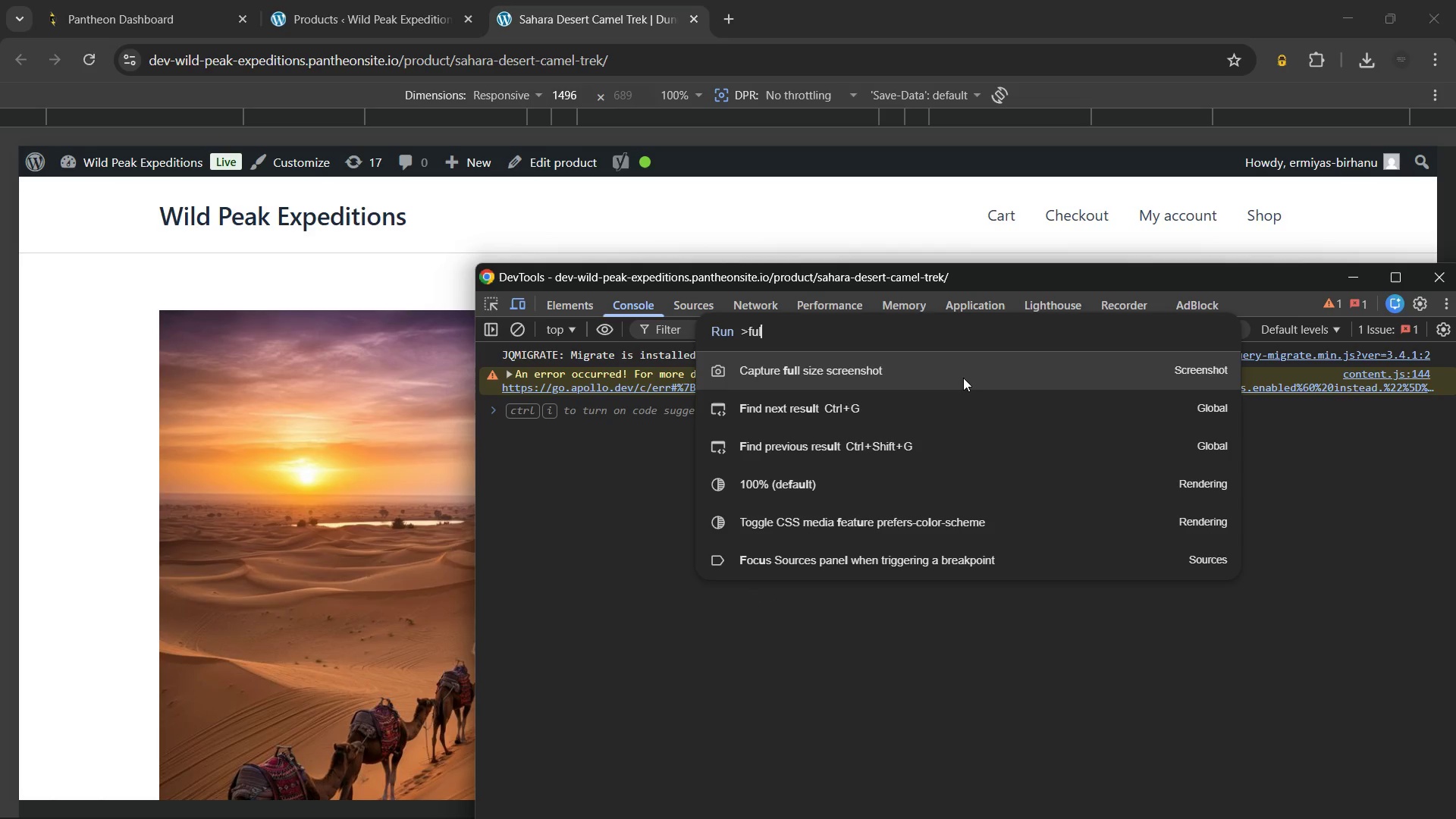 
left_click([963, 378])
 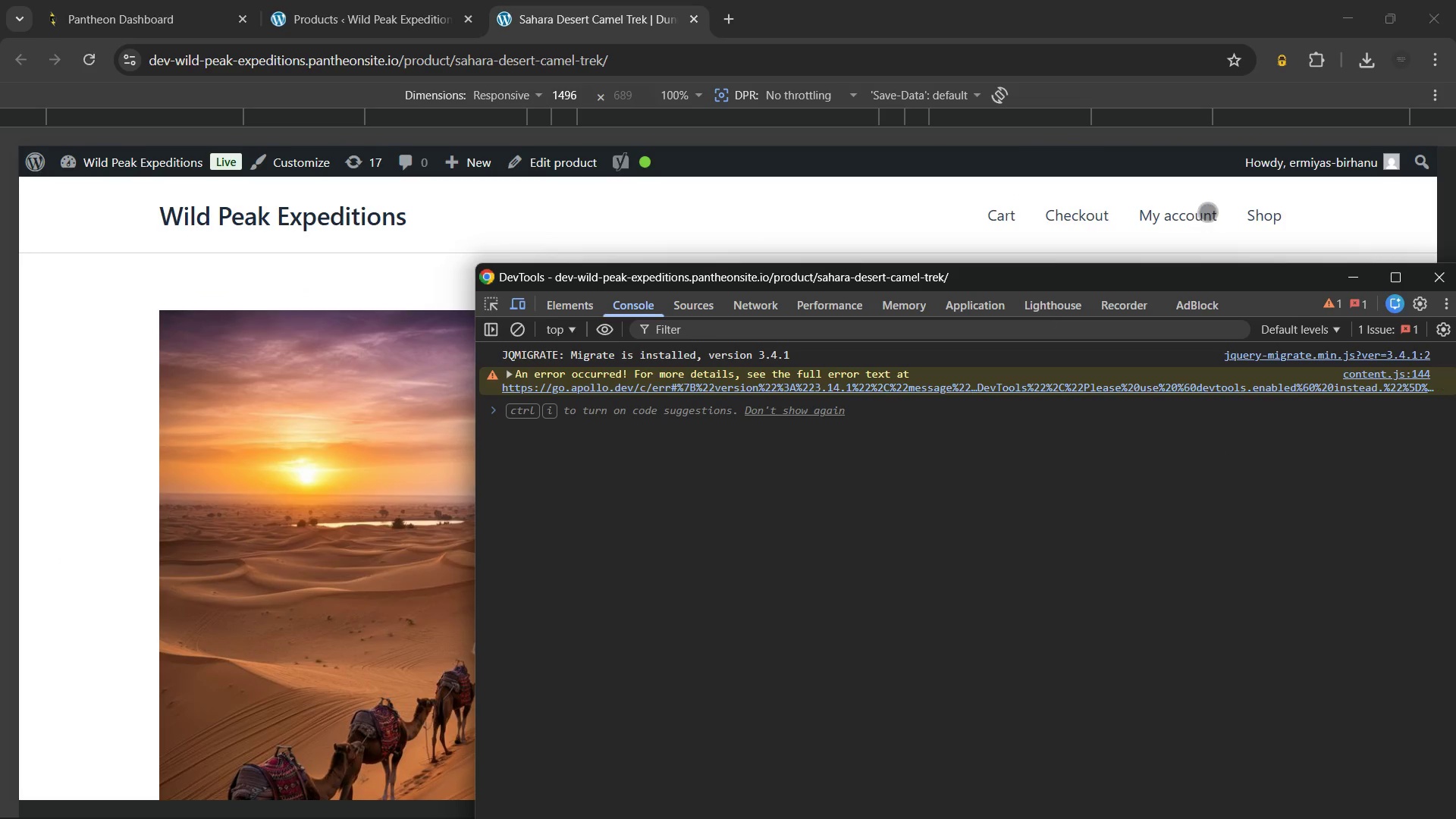 
wait(6.55)
 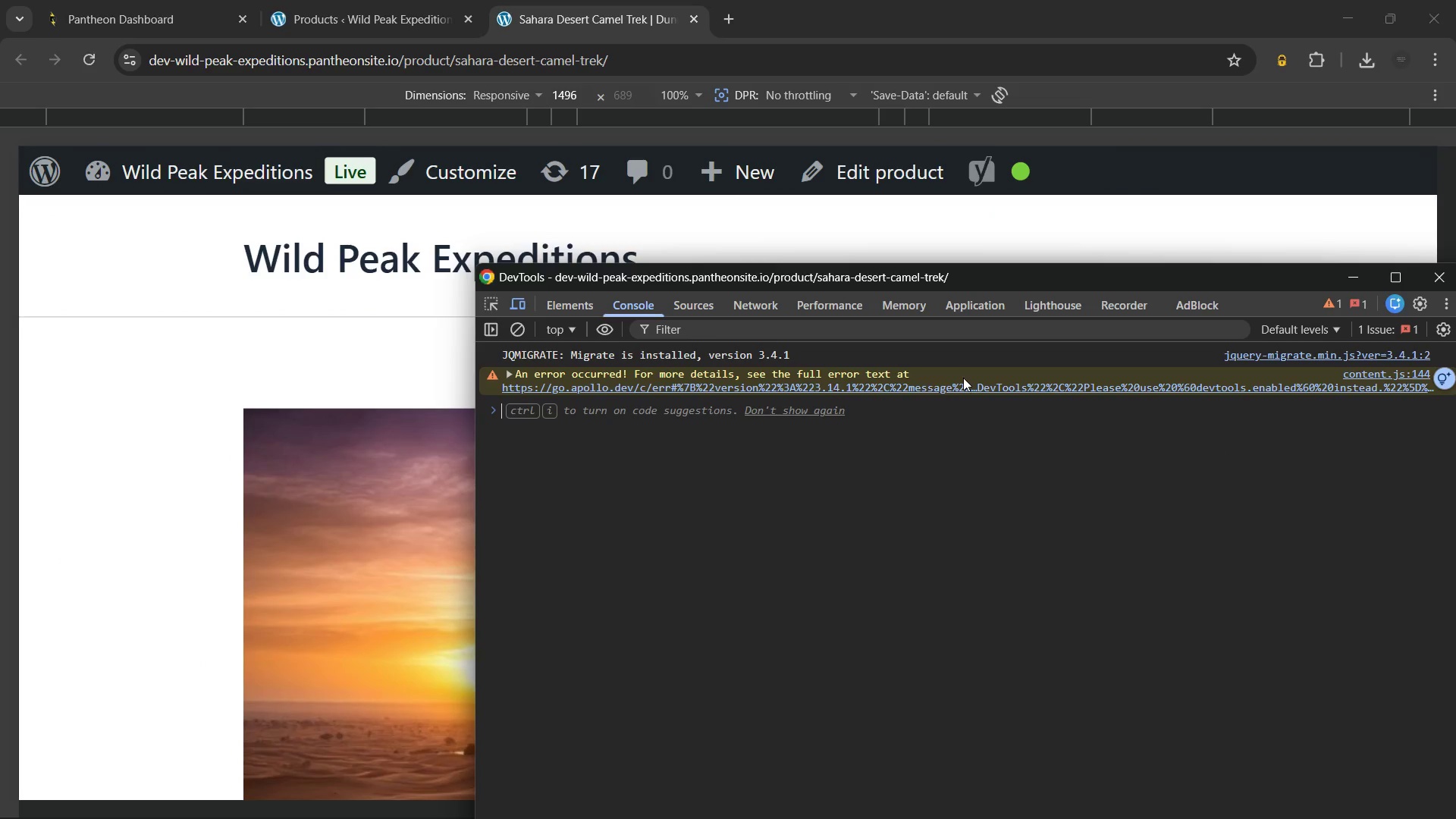 
left_click([1440, 281])
 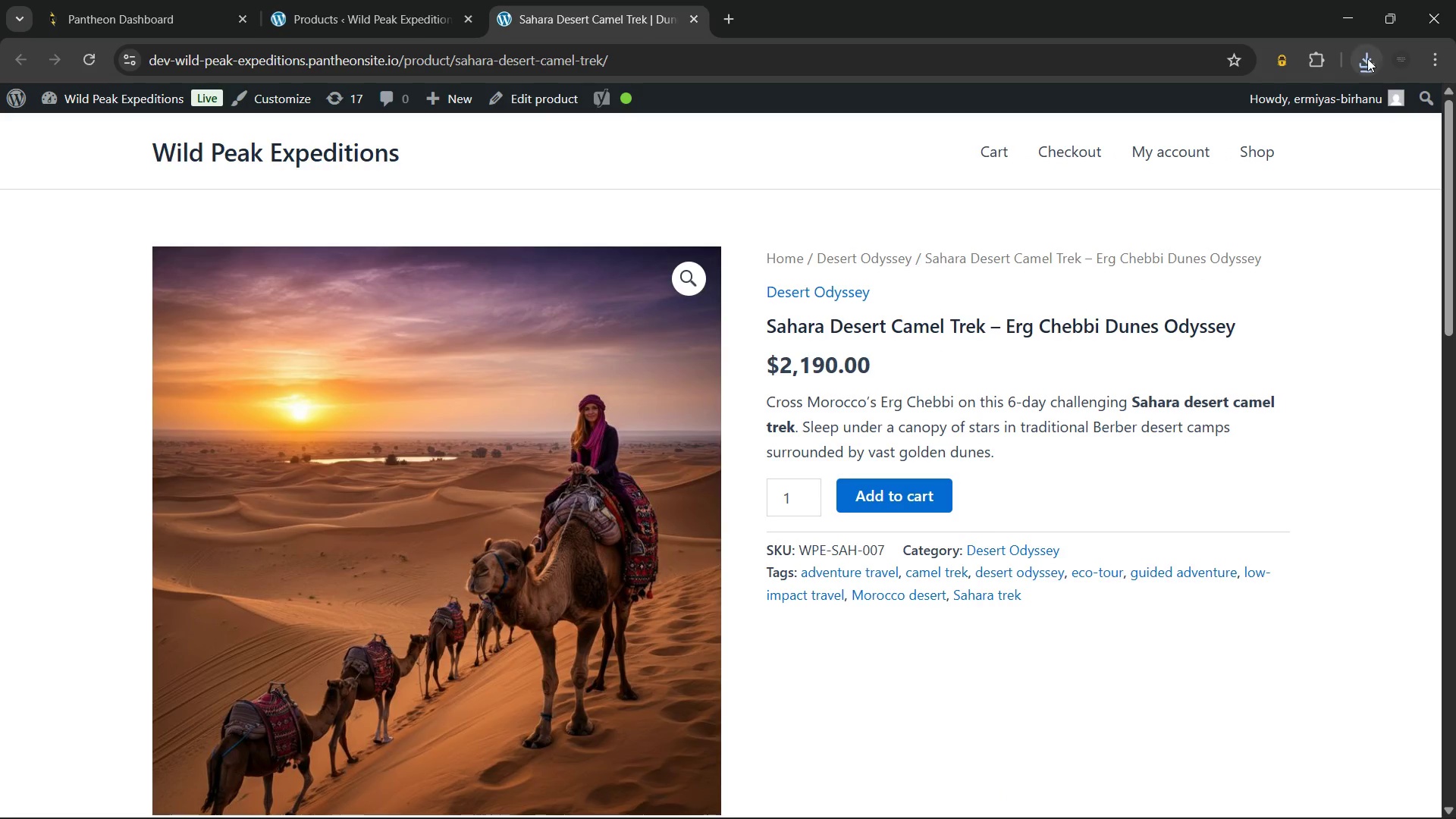 
left_click([1363, 58])
 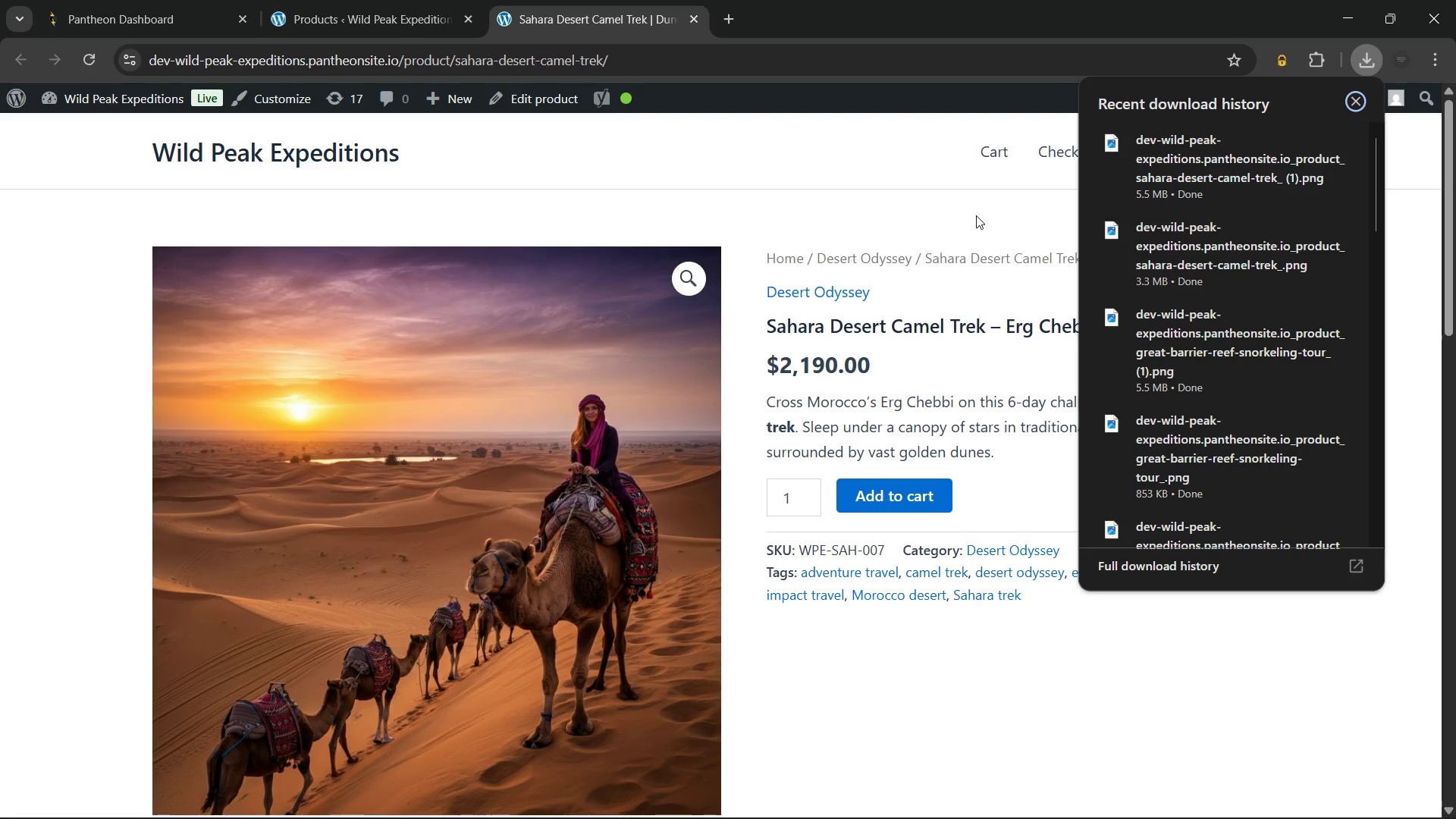 
left_click([855, 160])
 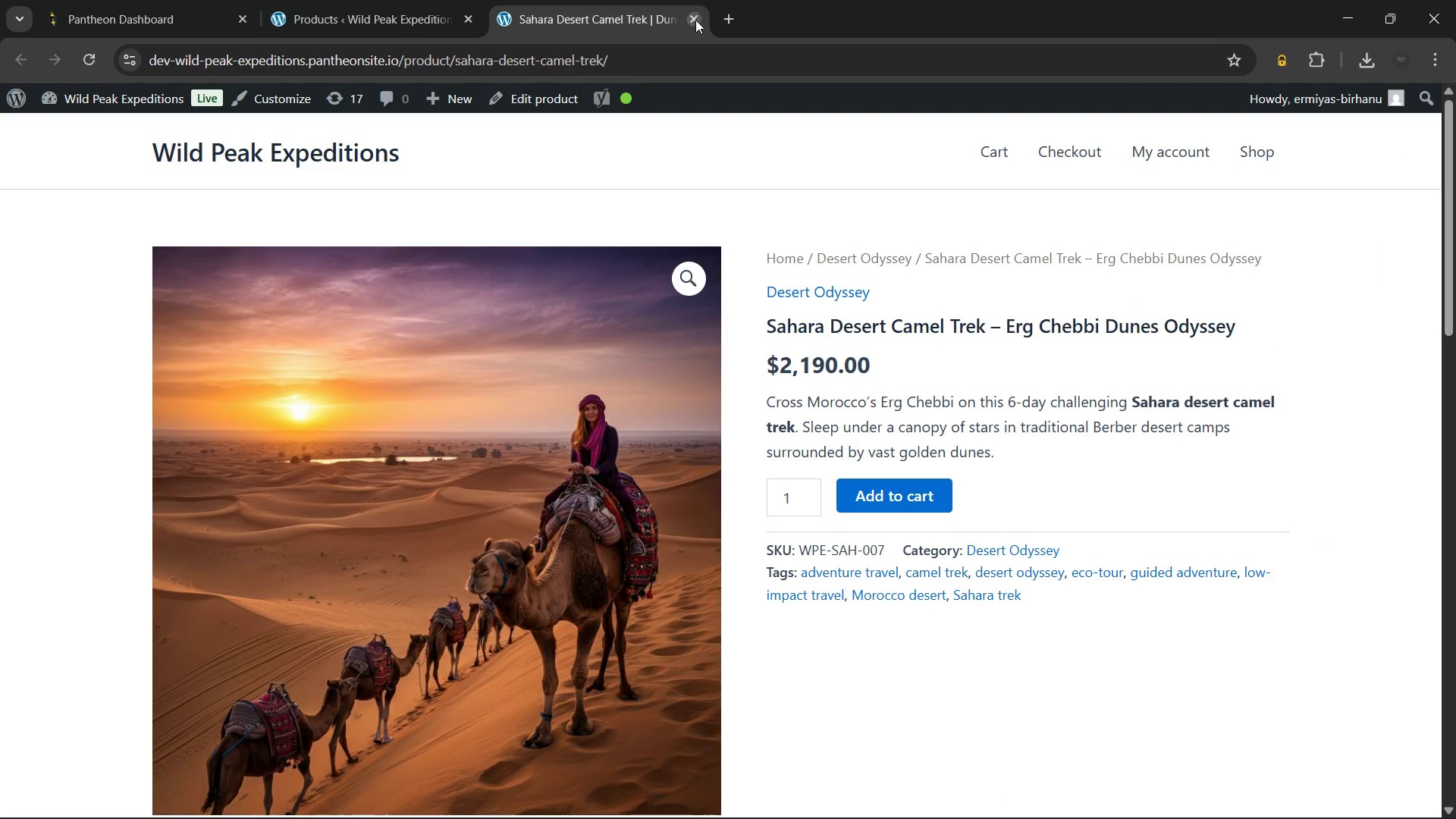 
left_click([695, 18])
 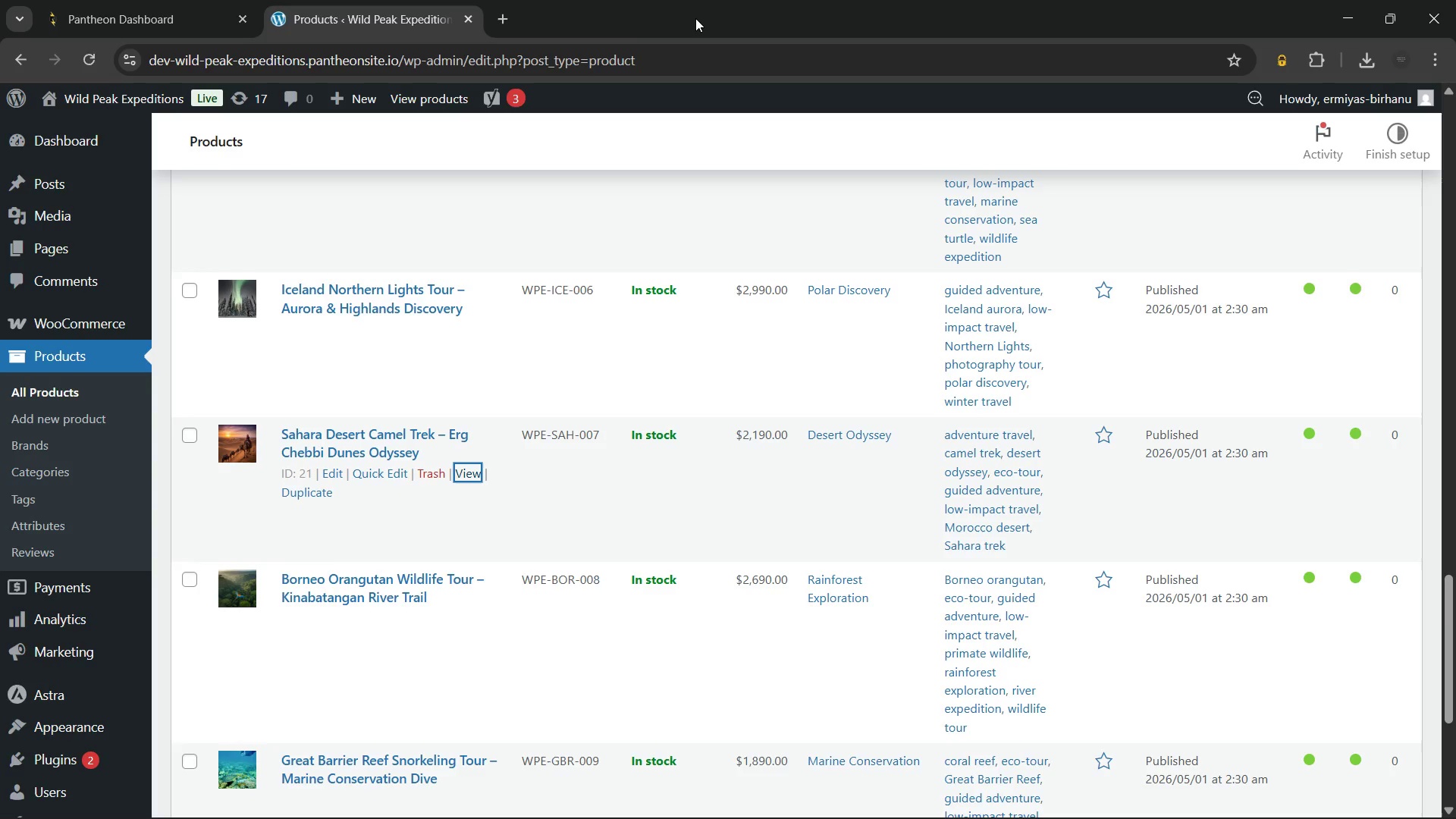 
wait(14.73)
 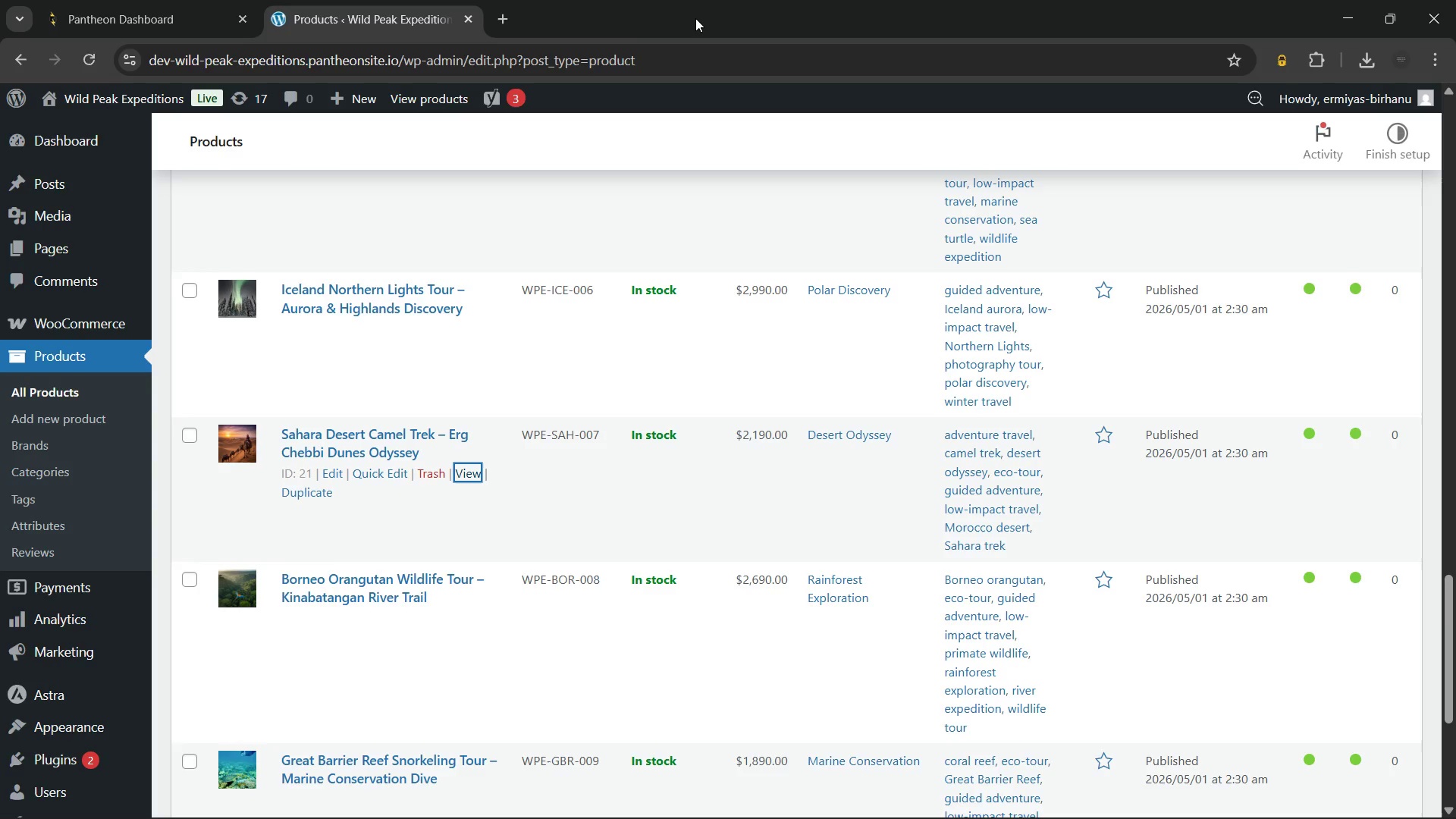 
mouse_move([568, 282])
 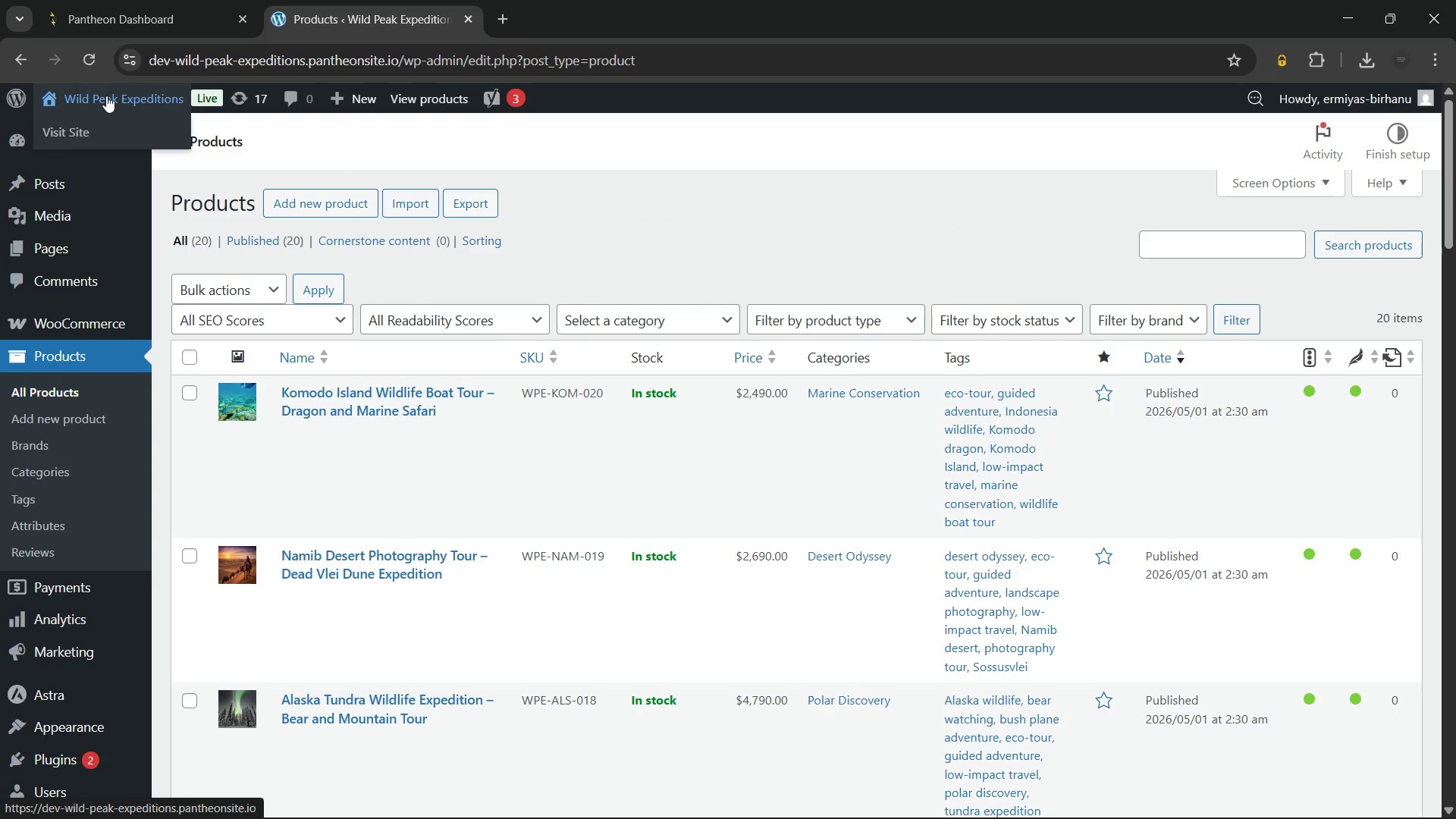 
left_click([106, 96])
 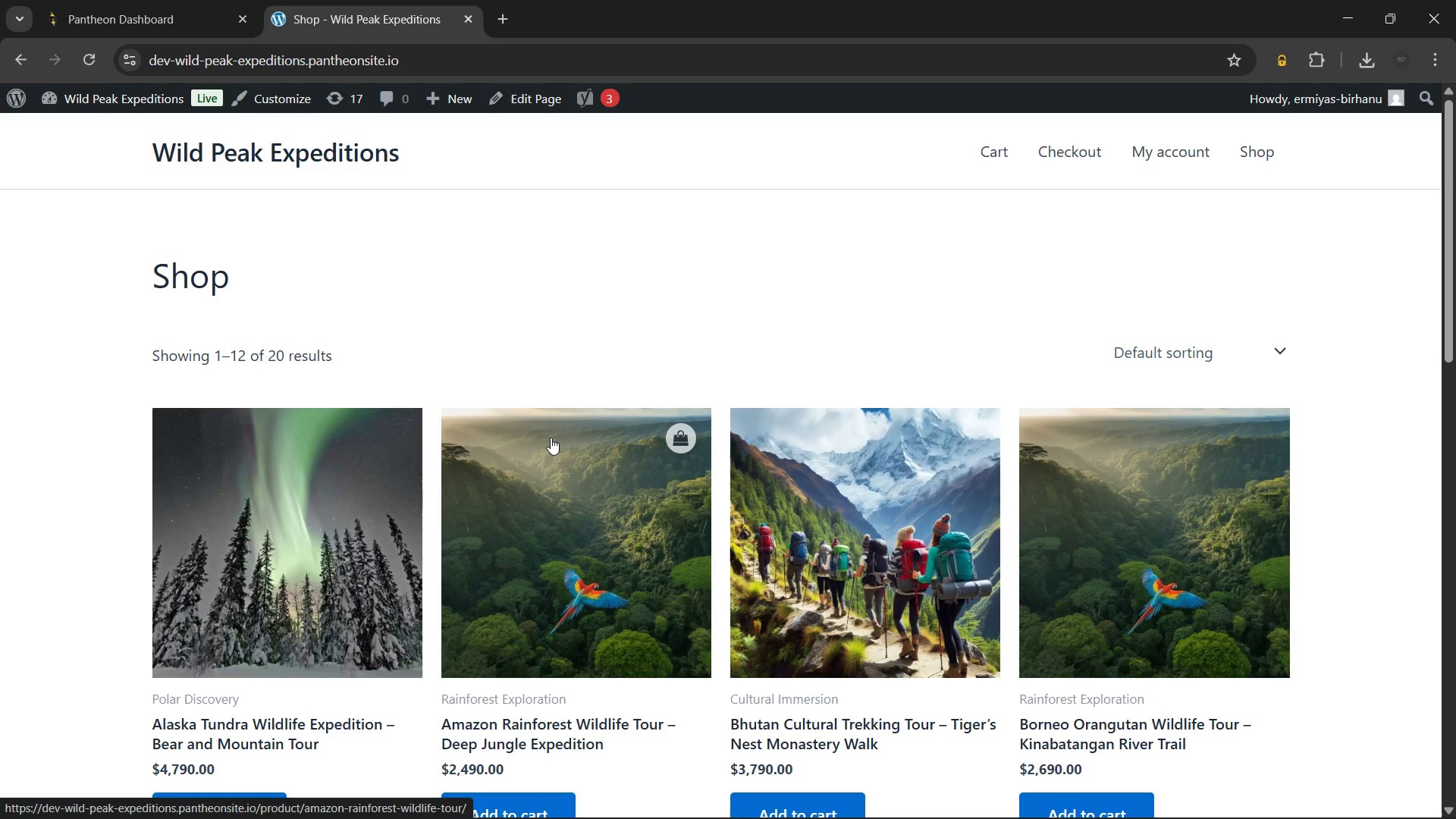 
wait(6.66)
 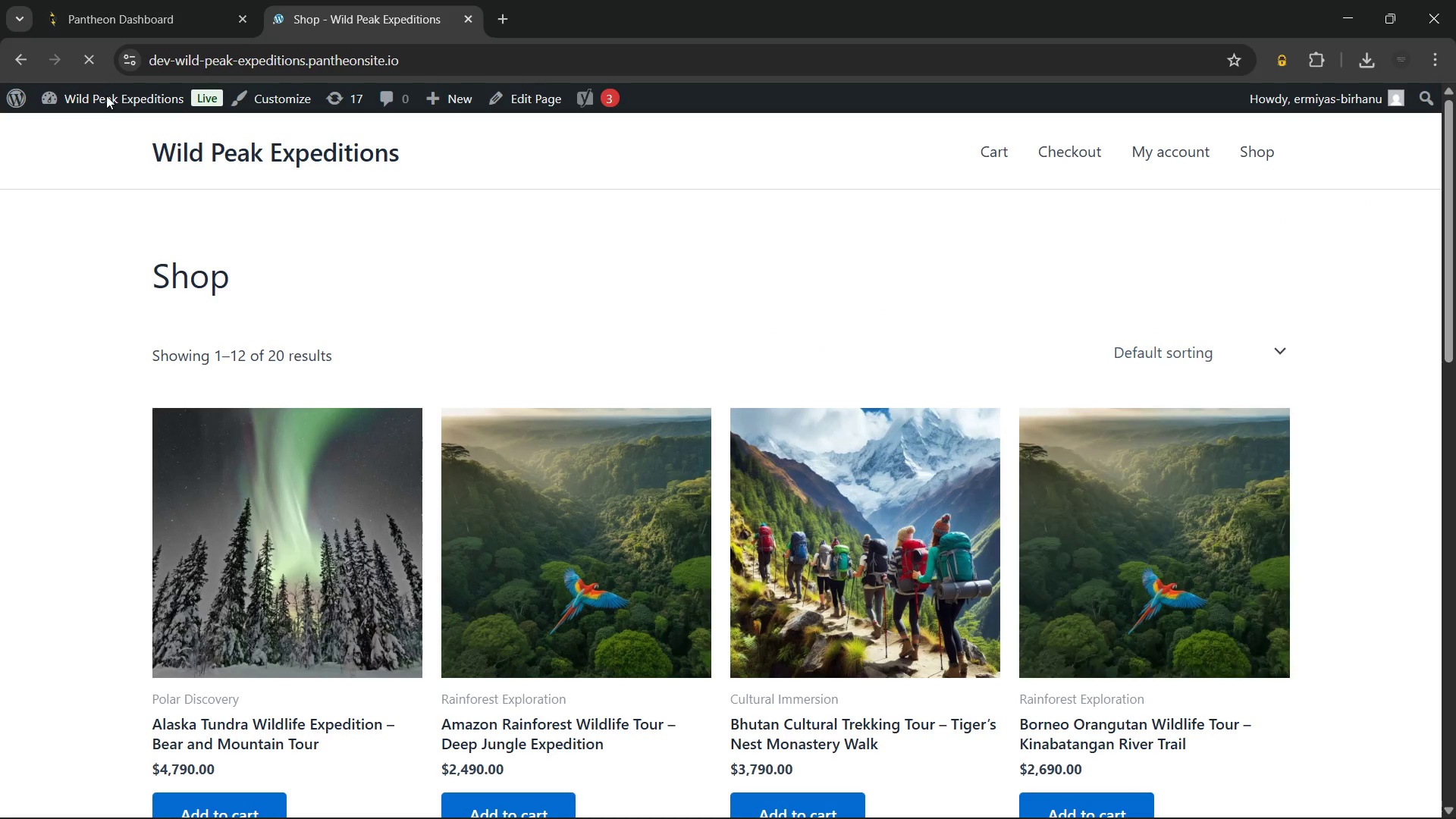 
left_click([598, 279])
 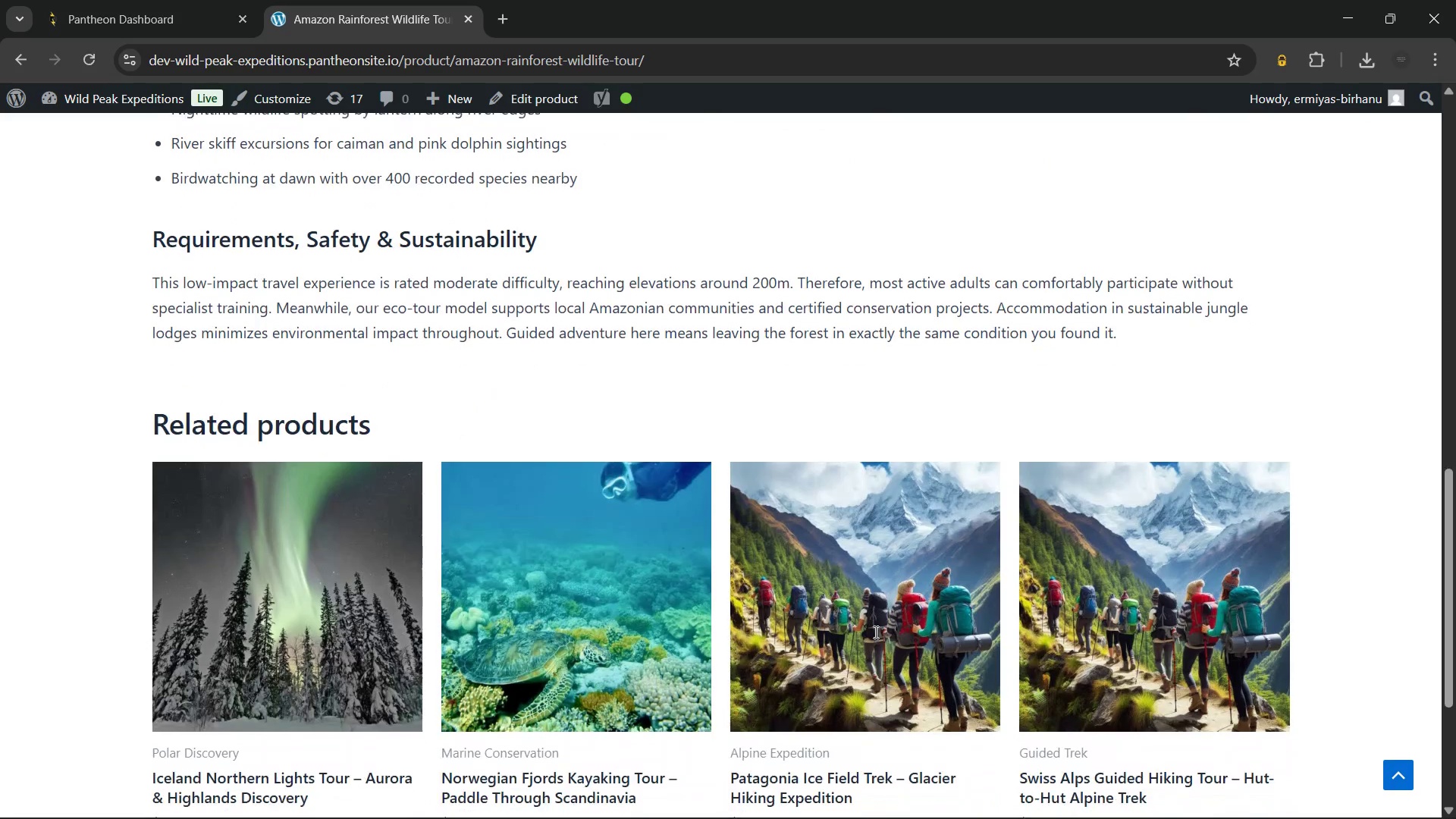 
wait(10.47)
 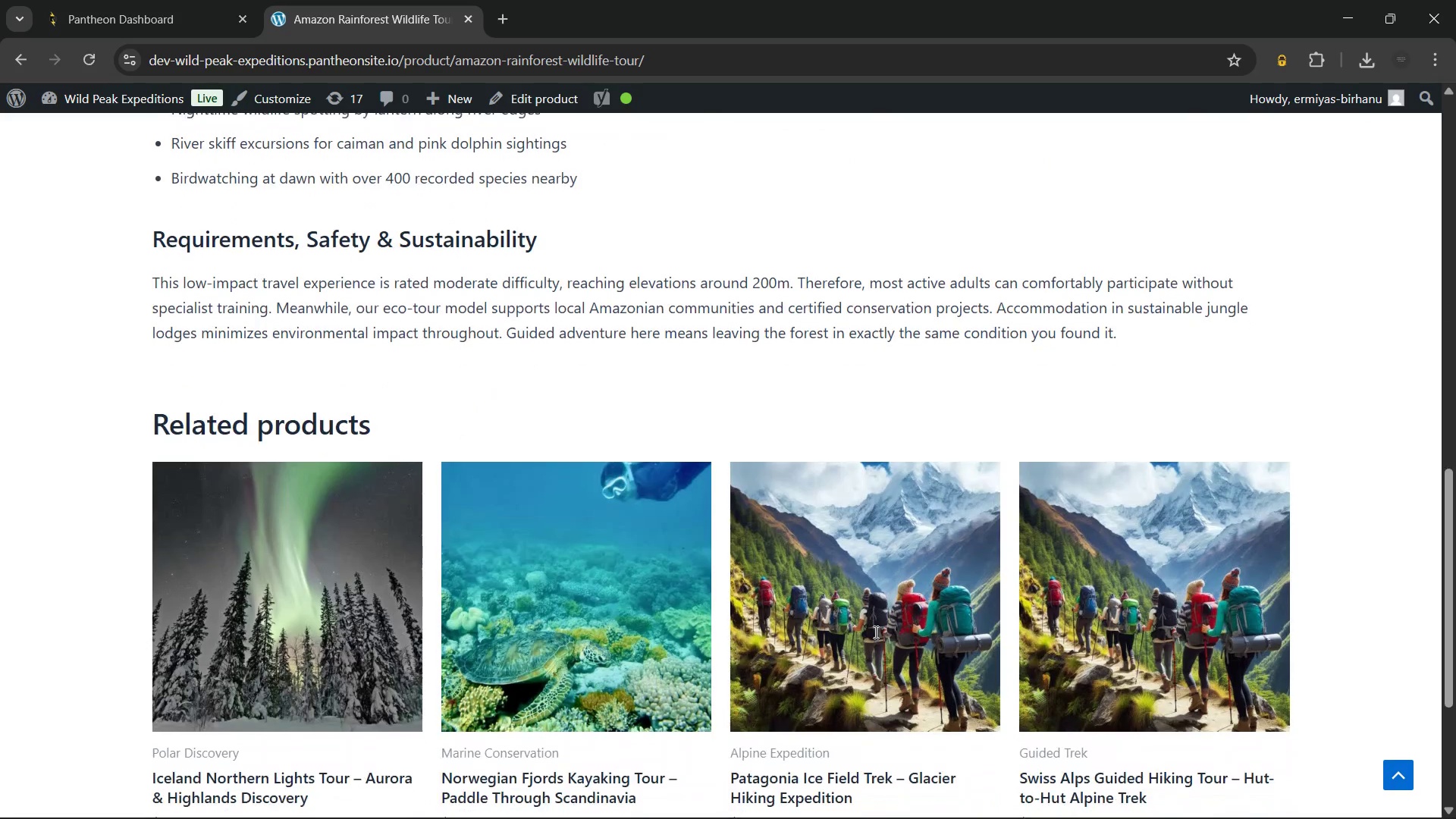 
left_click([369, 148])
 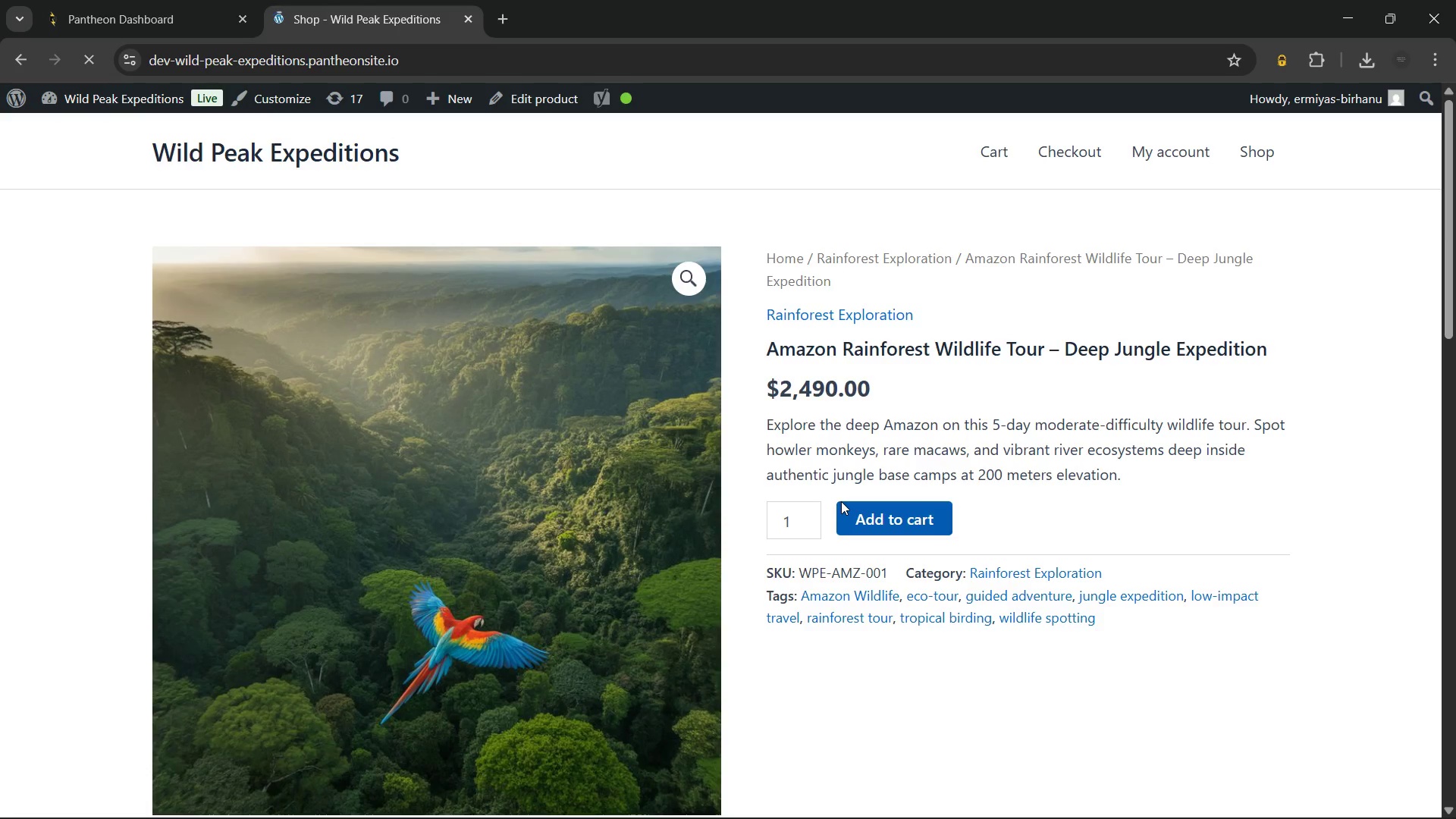 
scroll: coordinate [814, 615], scroll_direction: down, amount: 11.0
 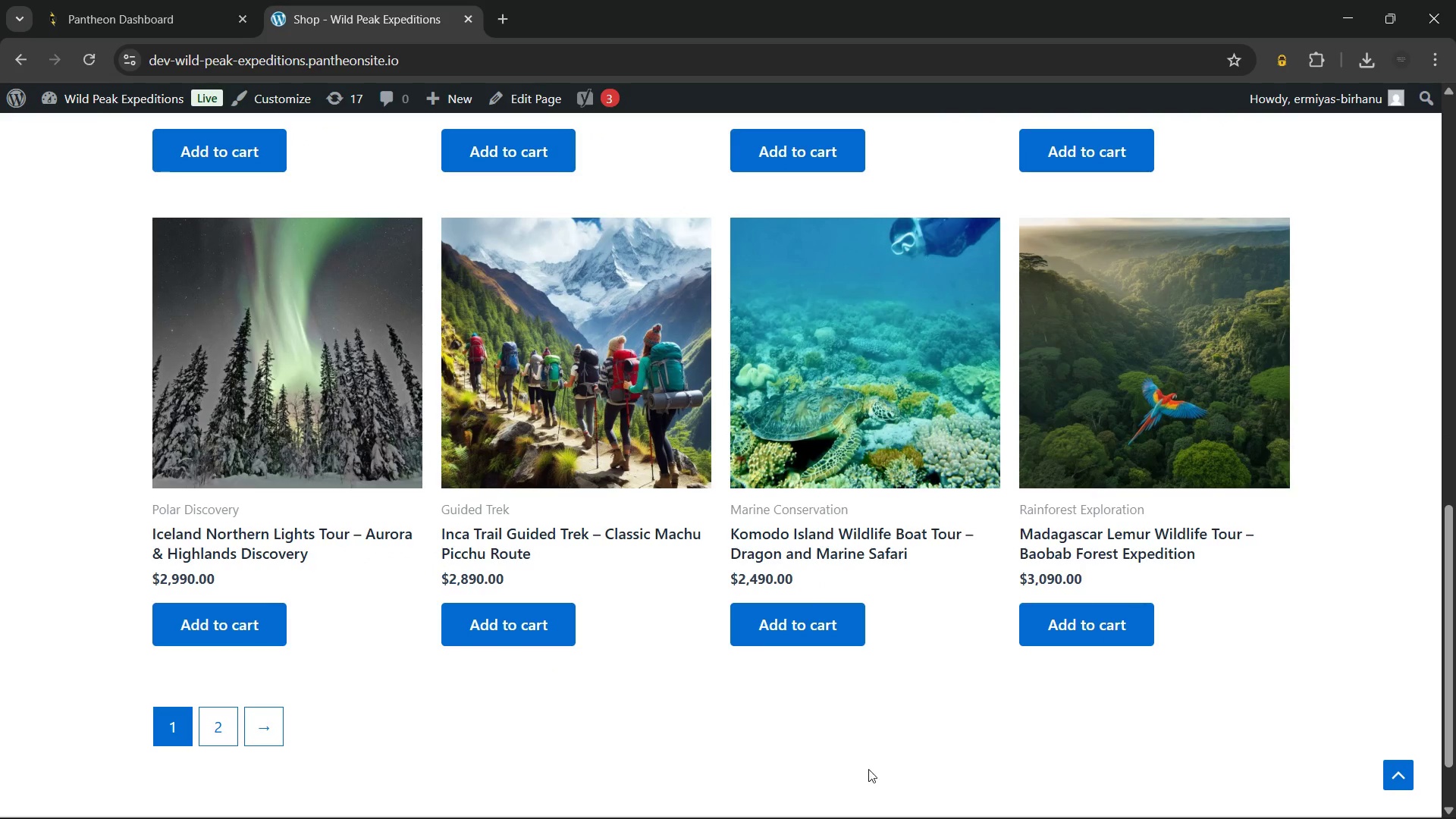 
key(Meta+MetaLeft)
 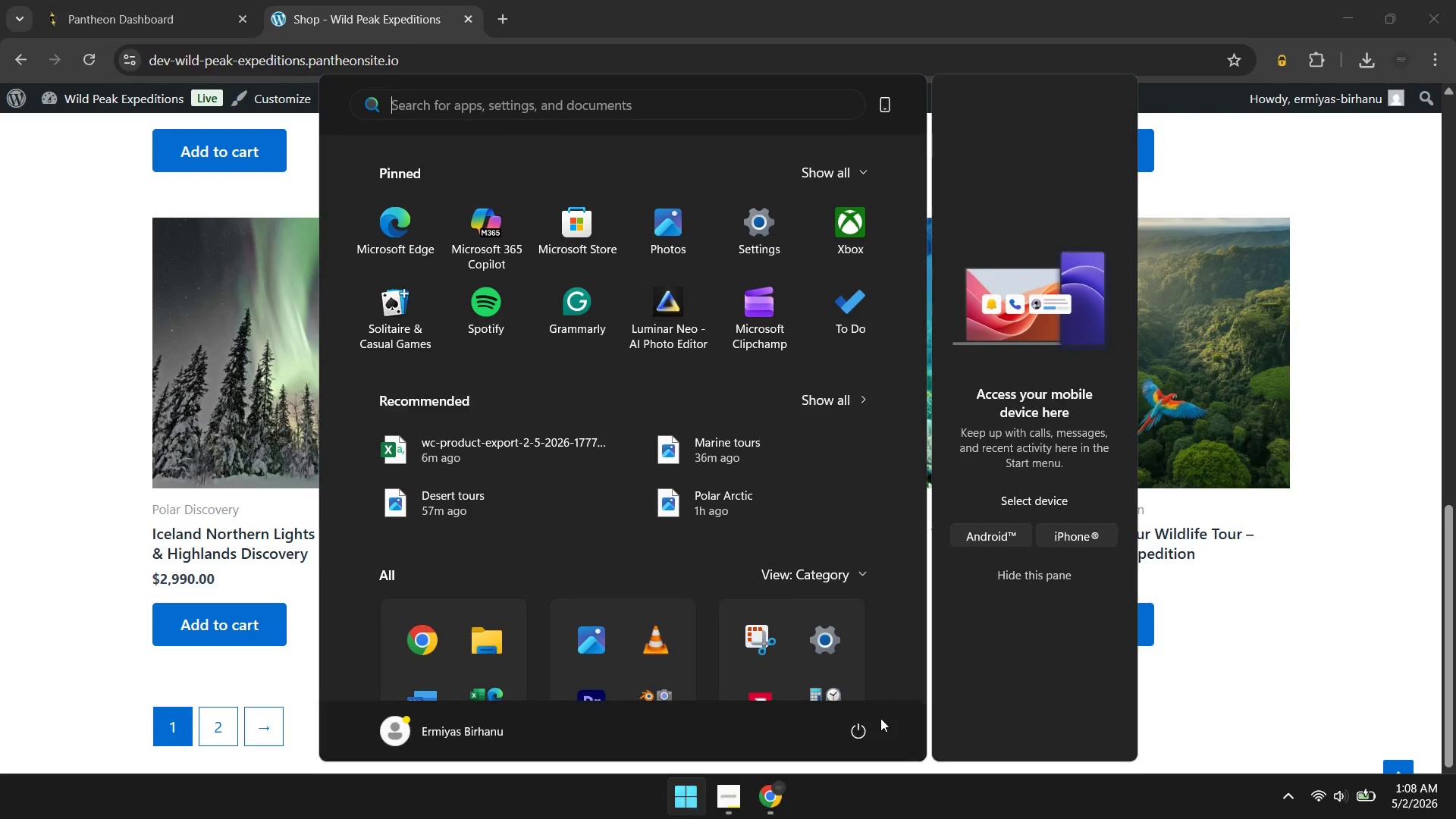 
key(Meta+MetaLeft)
 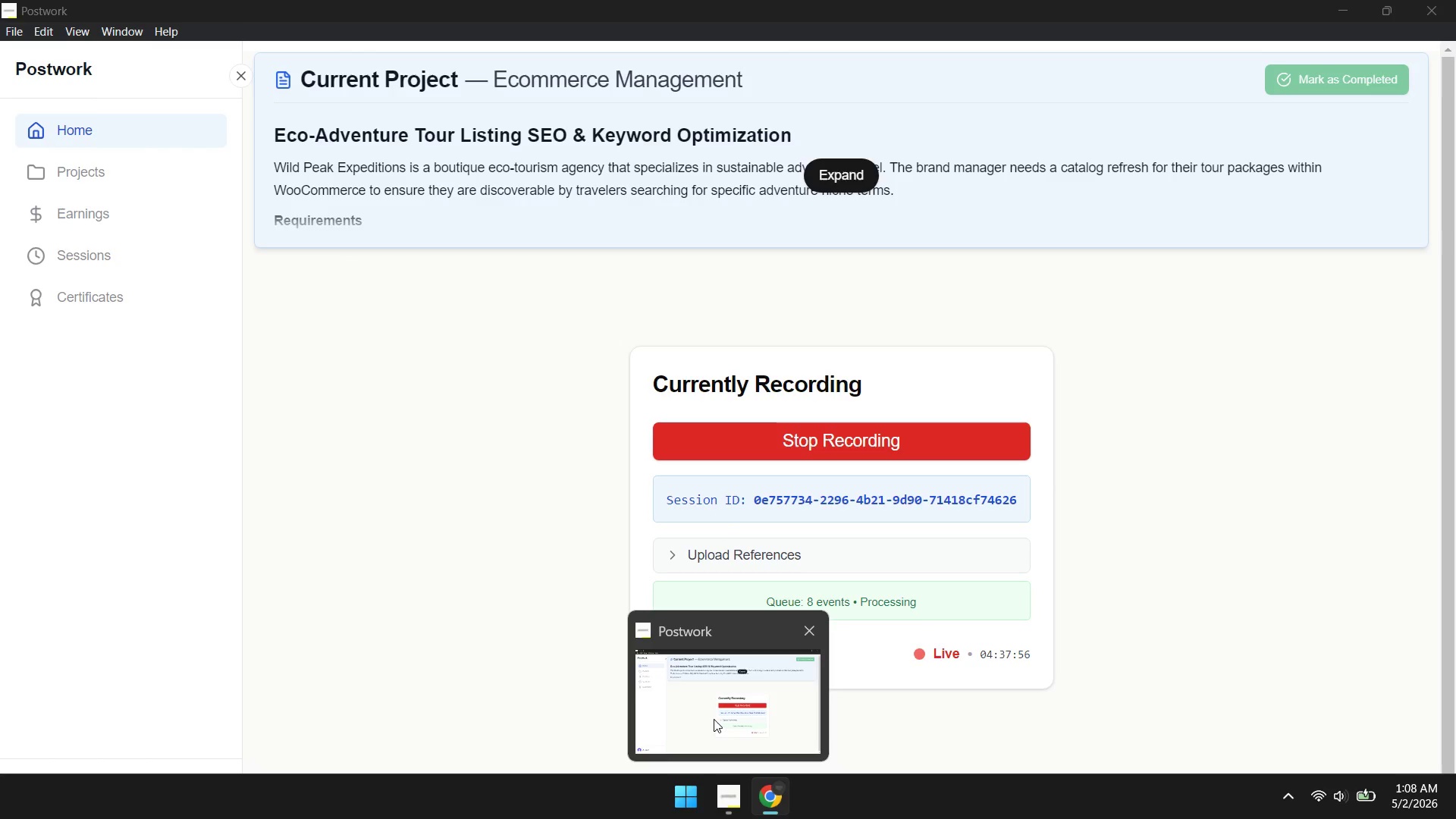 
wait(5.92)
 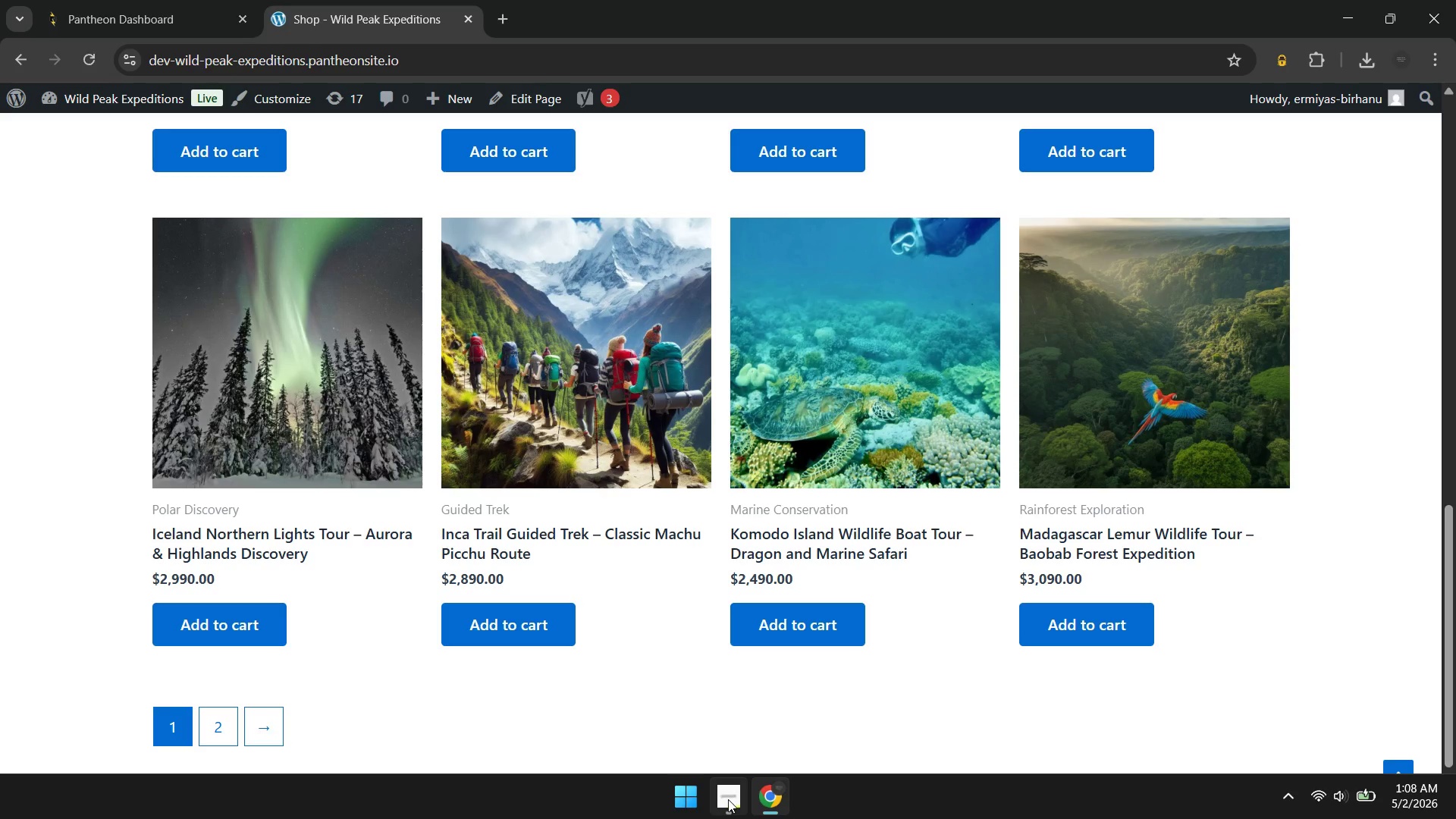 
scroll: coordinate [741, 510], scroll_direction: up, amount: 14.0
 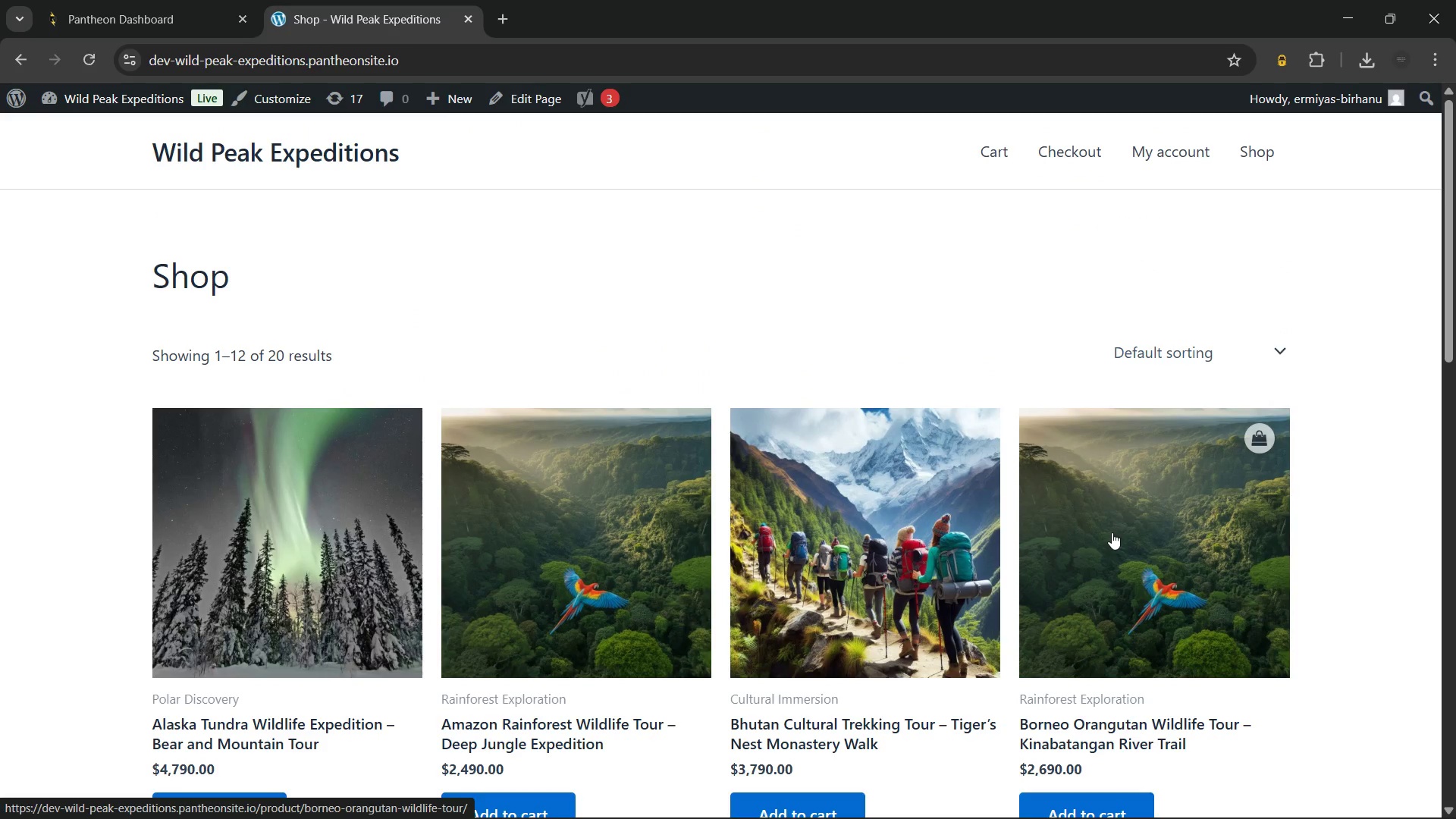 
left_click([1112, 532])
 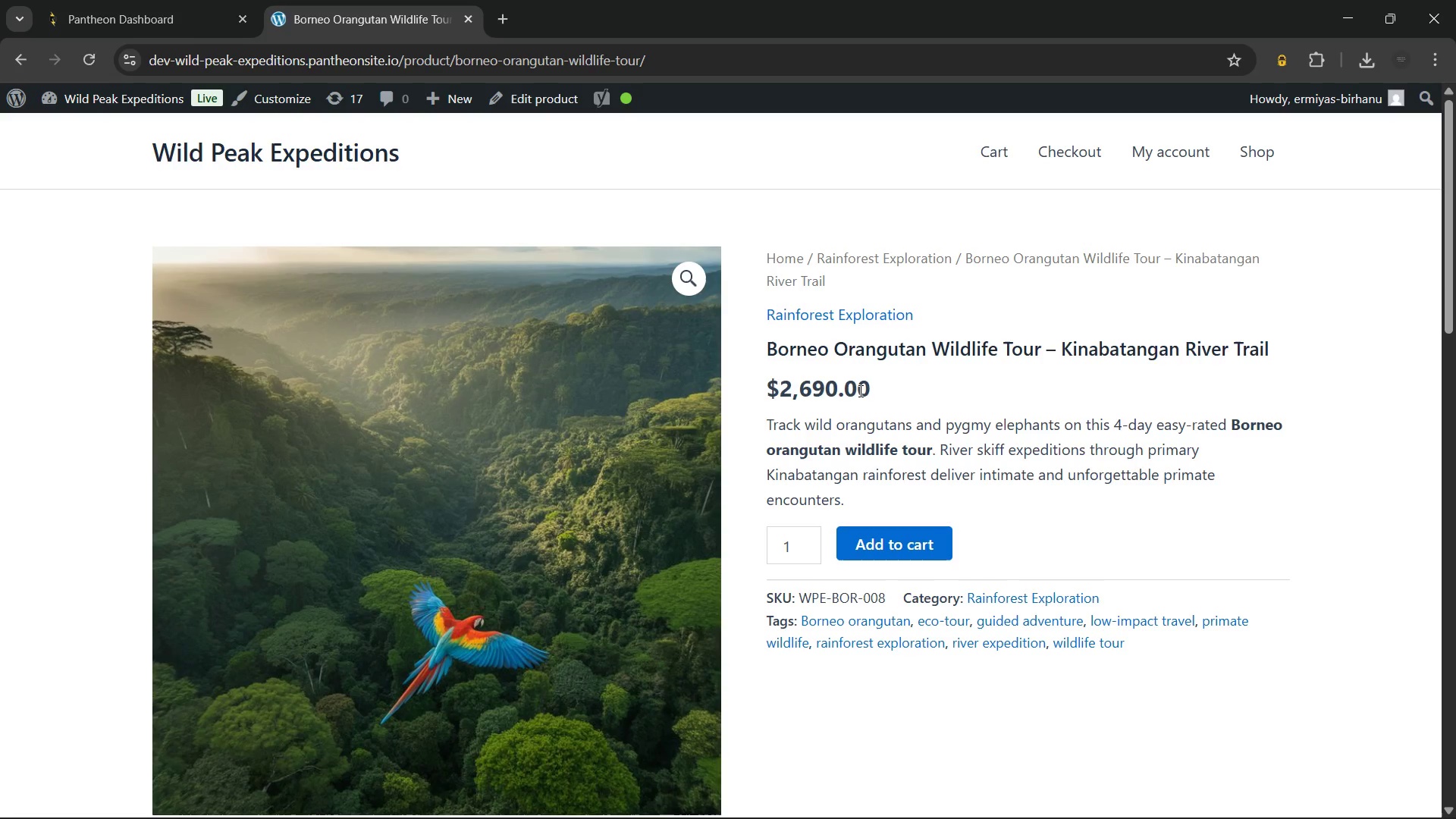 
wait(17.67)
 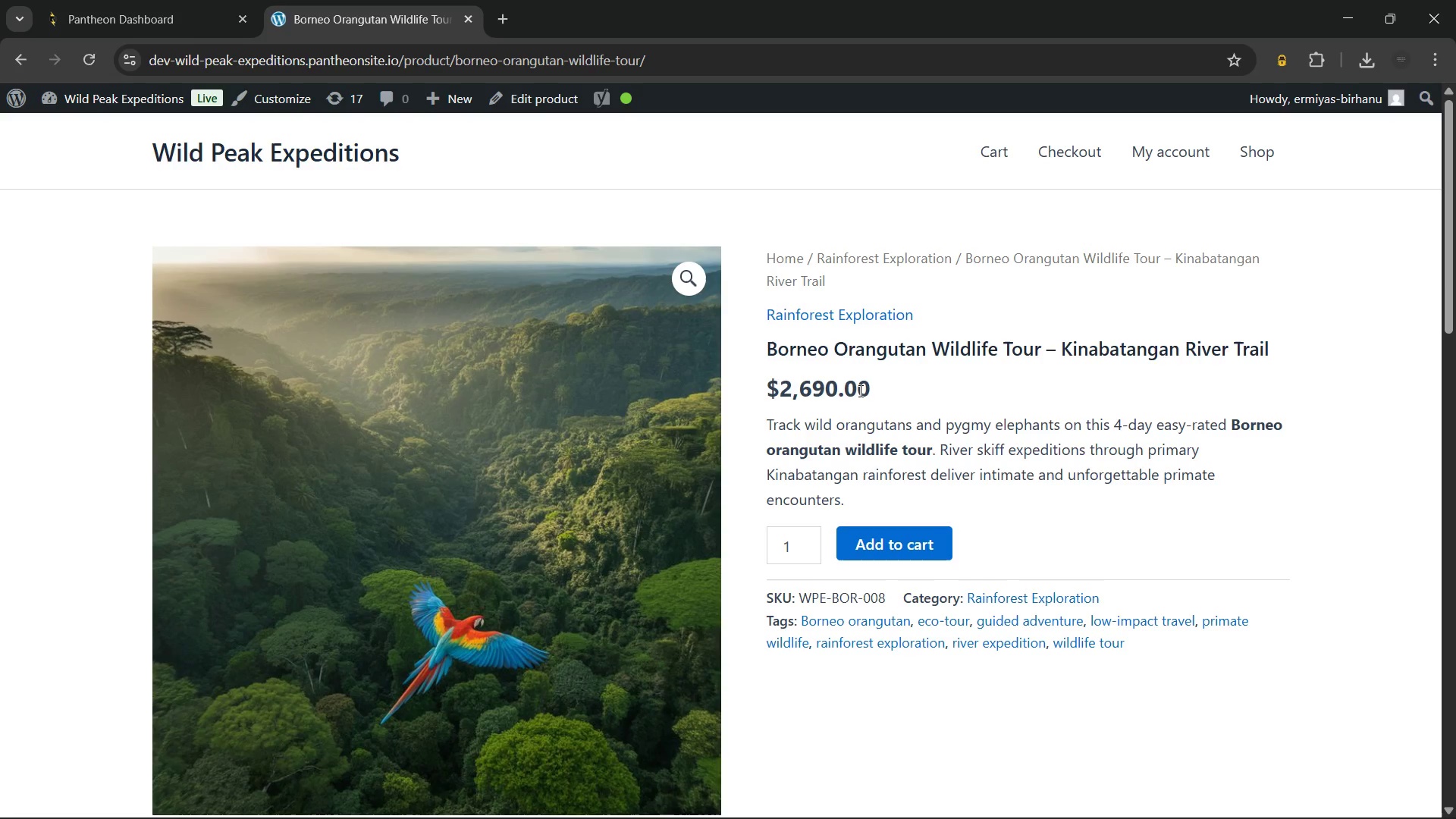 
left_click([846, 406])
 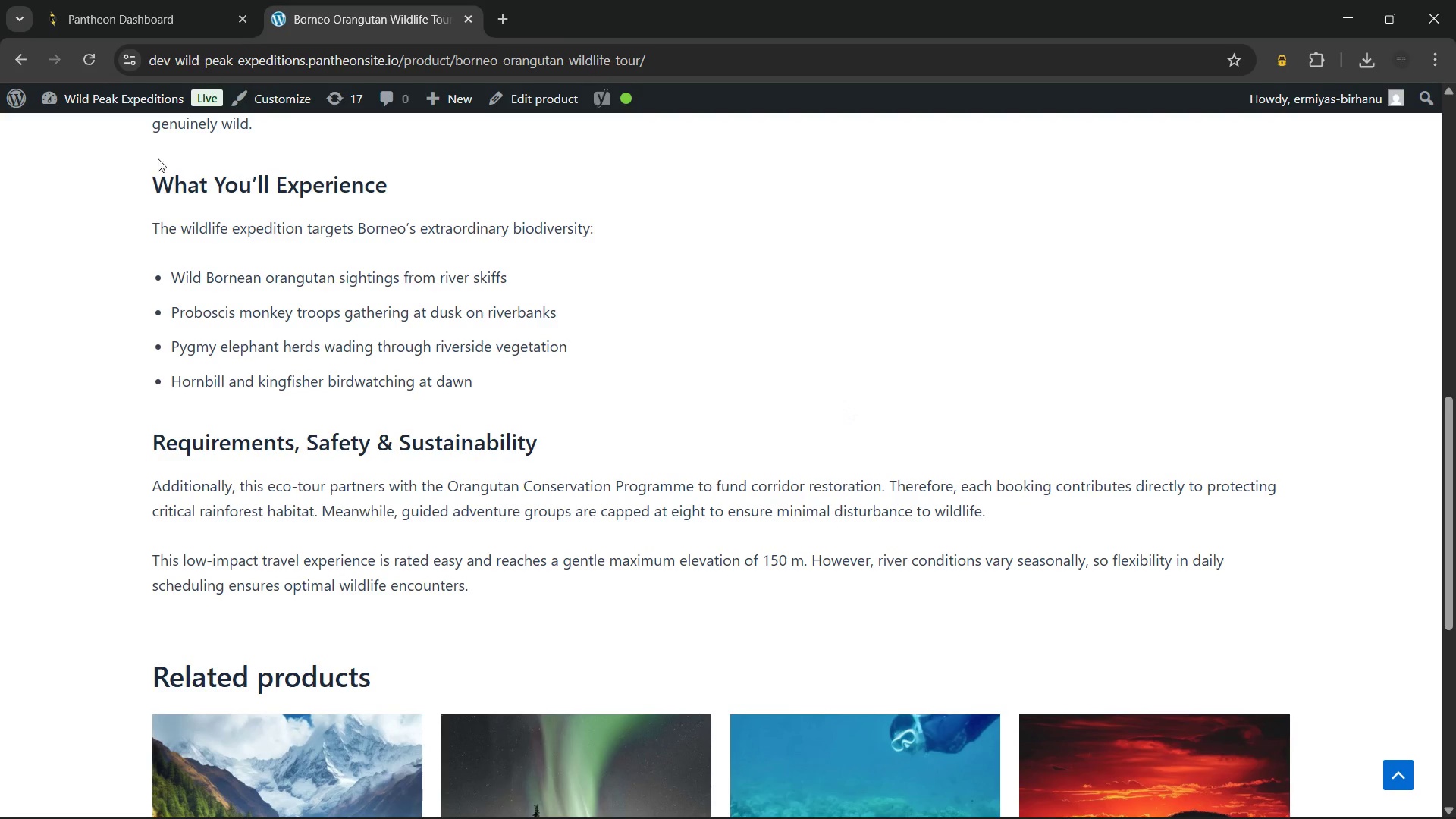 
wait(23.97)
 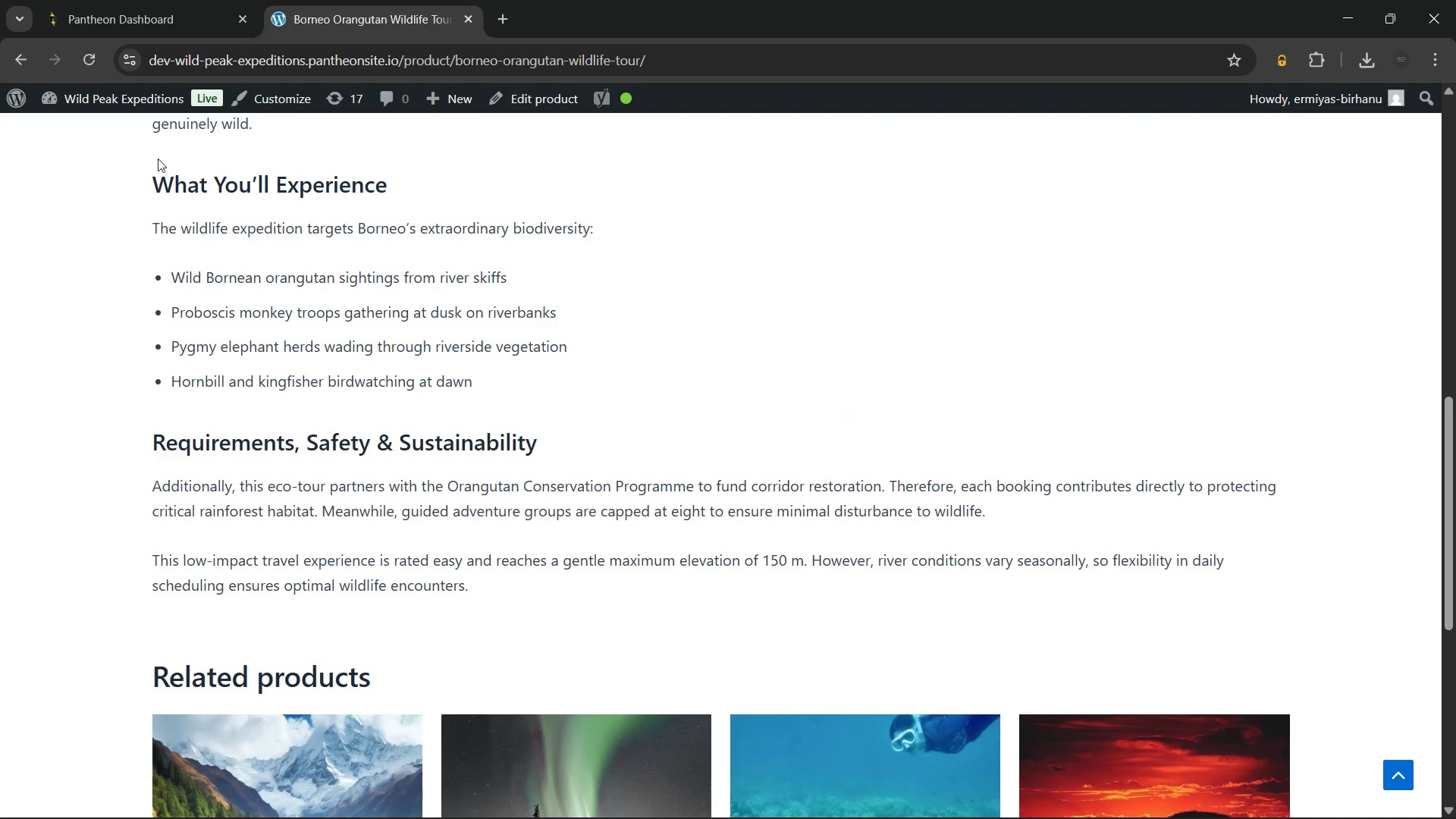 
left_click([277, 482])
 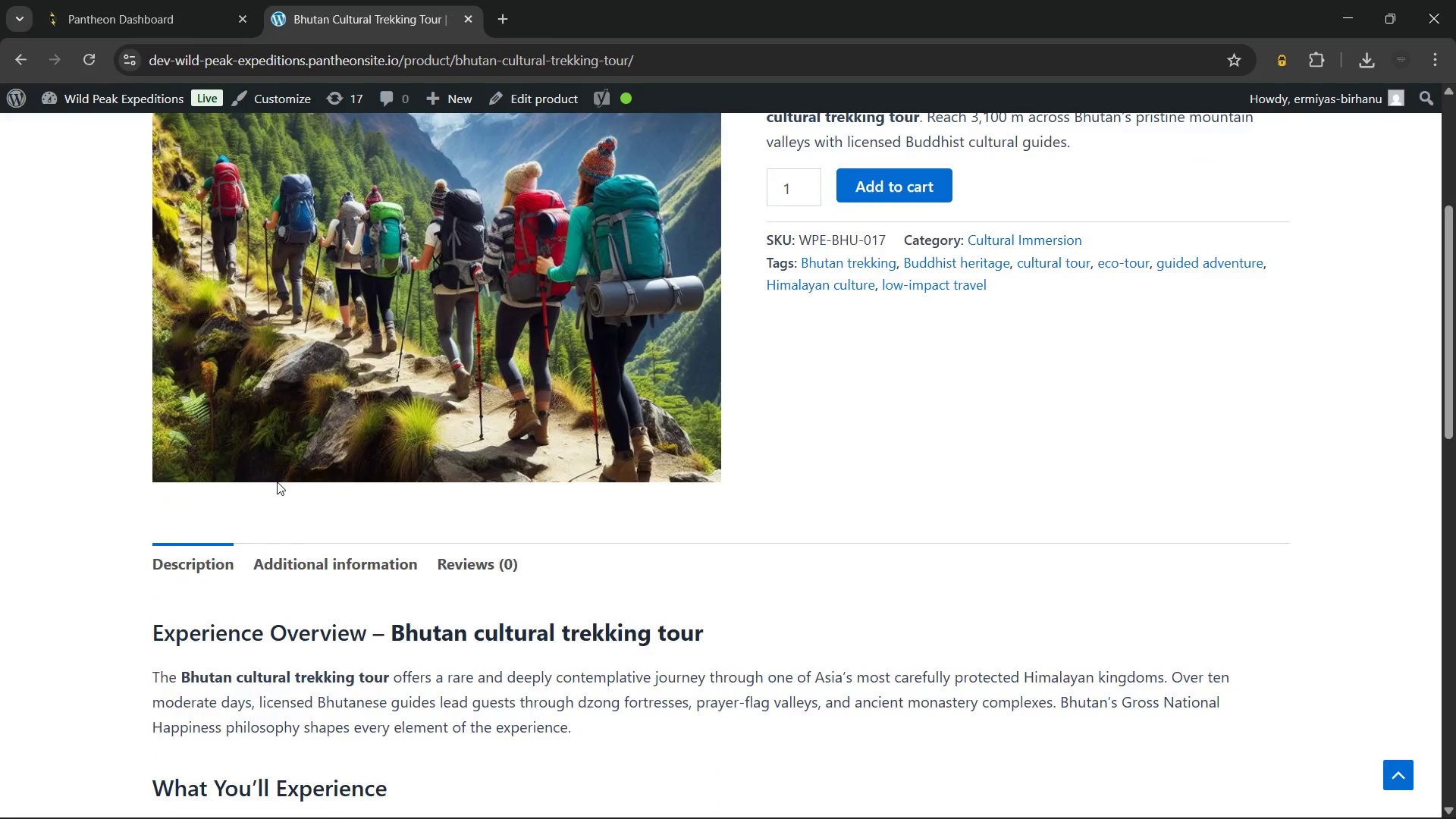 
wait(5.36)
 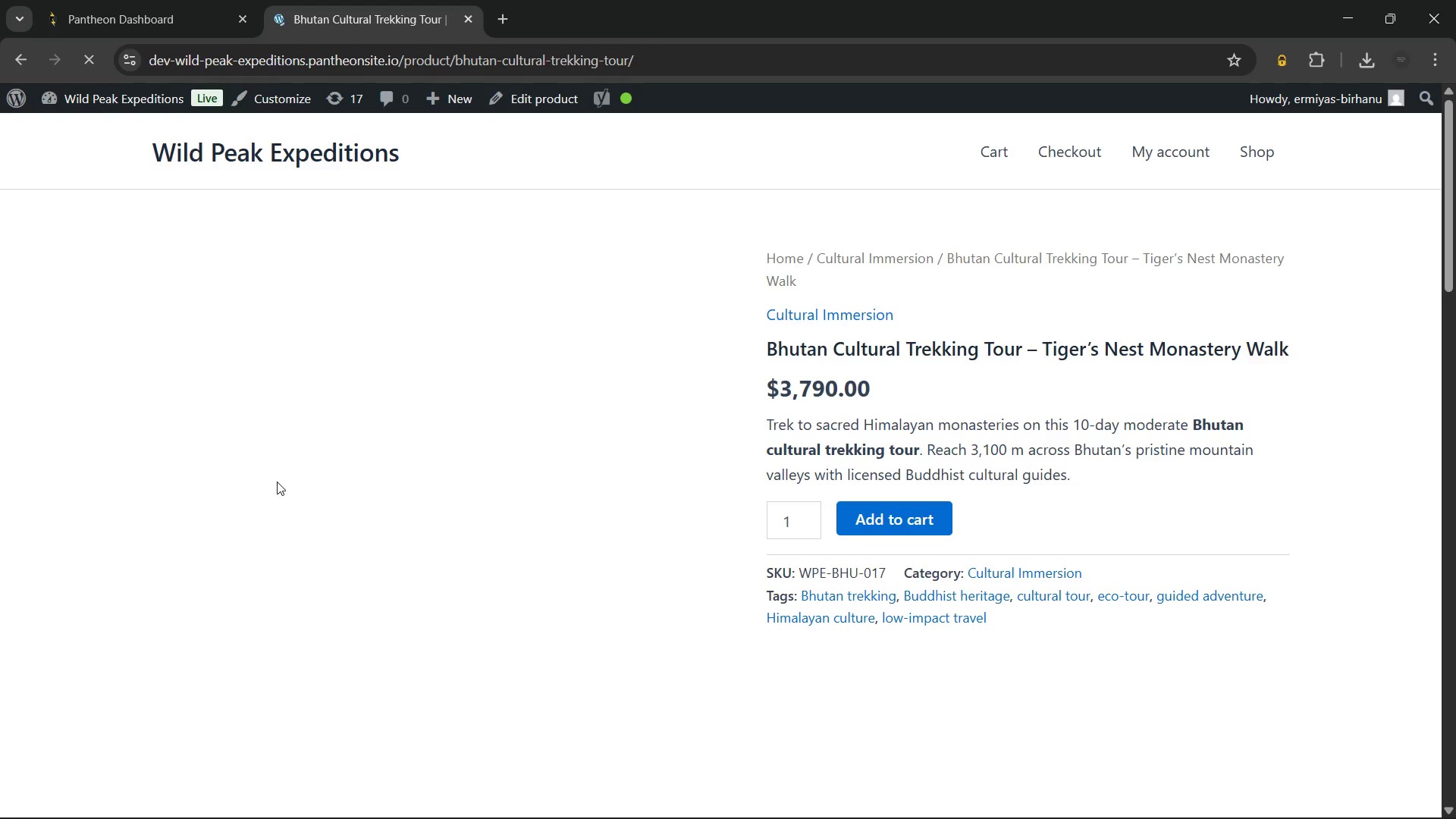 
left_click([355, 337])
 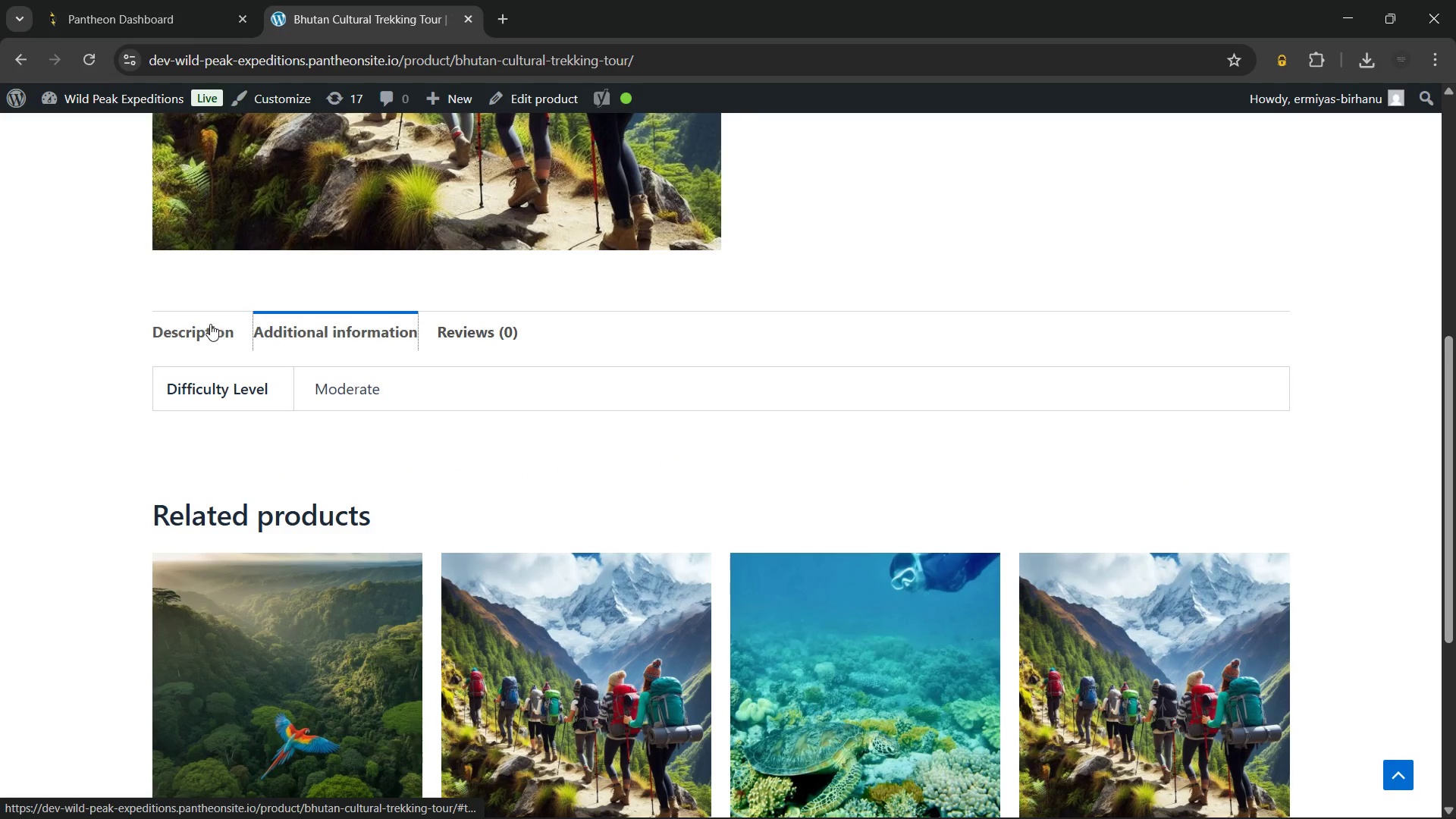 
left_click([201, 324])
 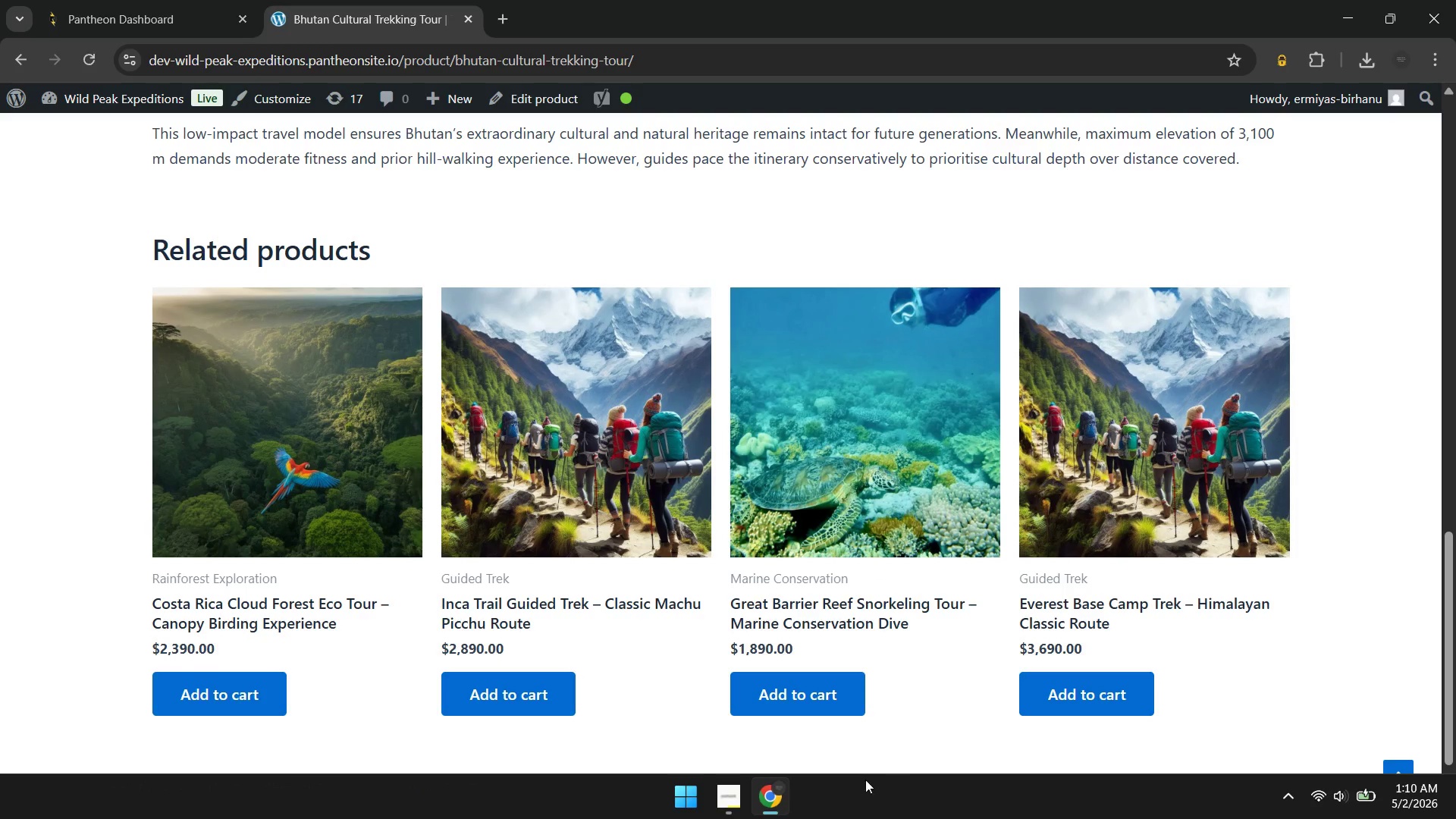 
wait(30.3)
 